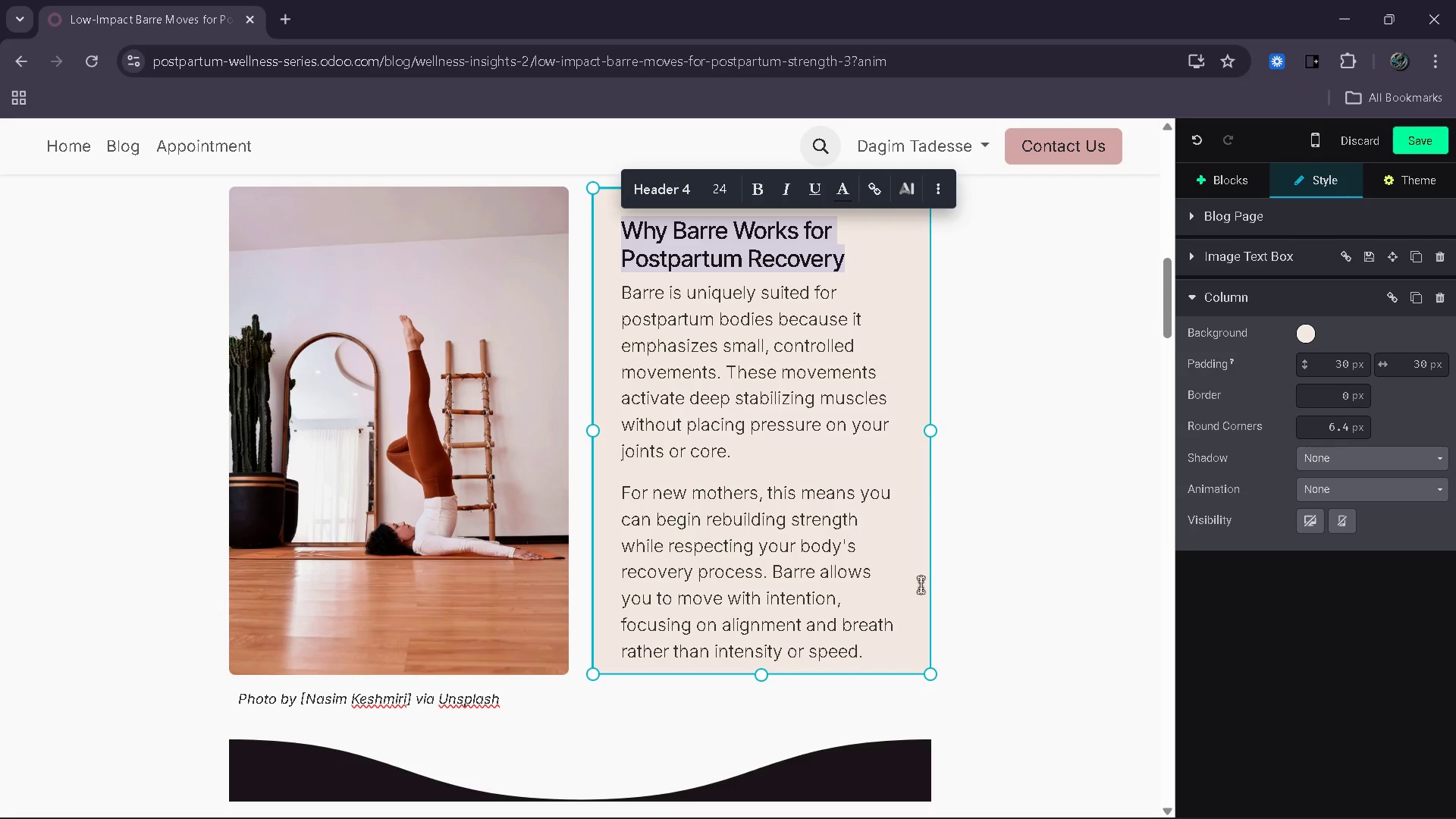 
left_click([984, 590])
 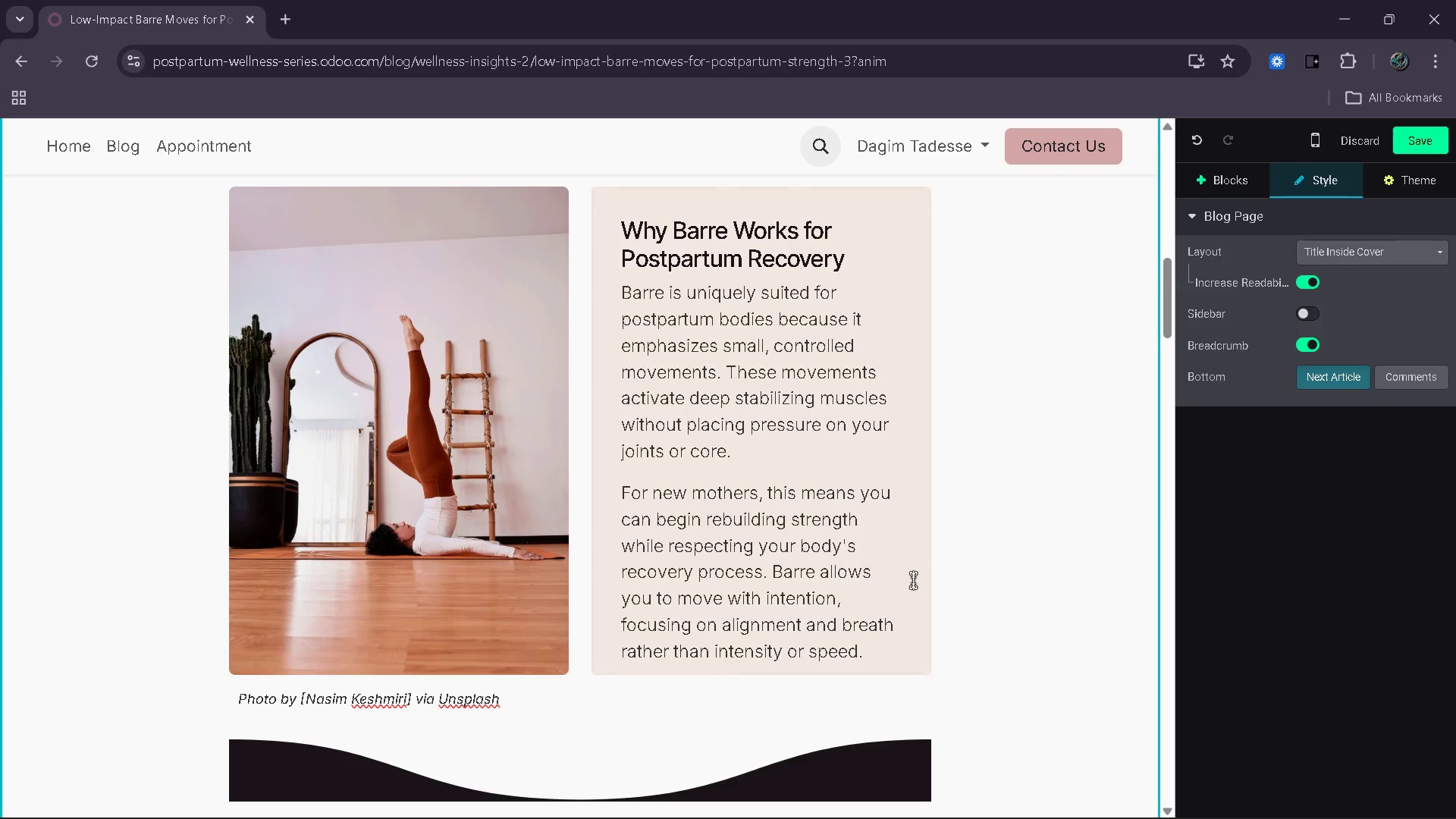 
scroll: coordinate [900, 580], scroll_direction: down, amount: 3.0
 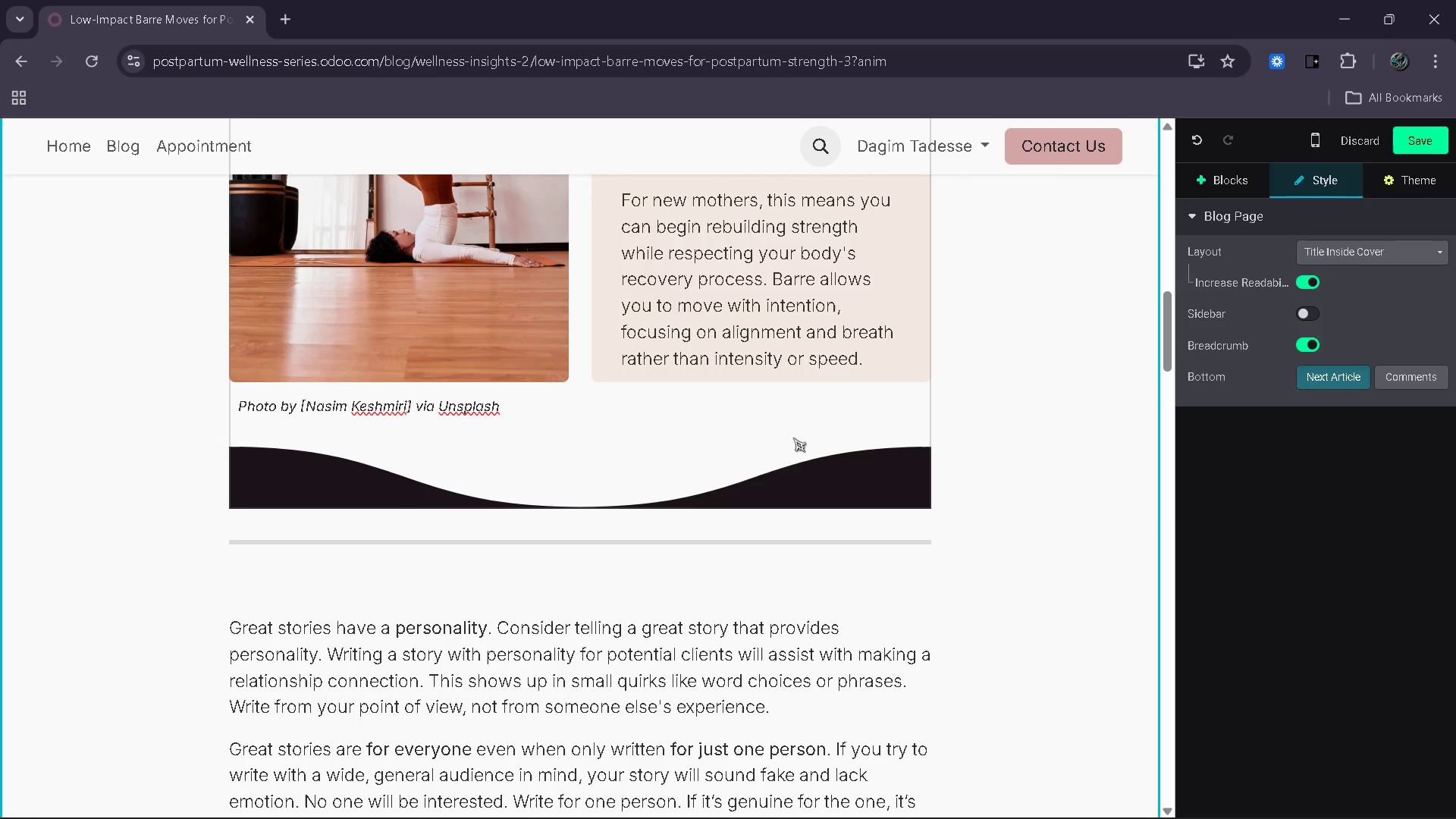 
left_click([793, 438])
 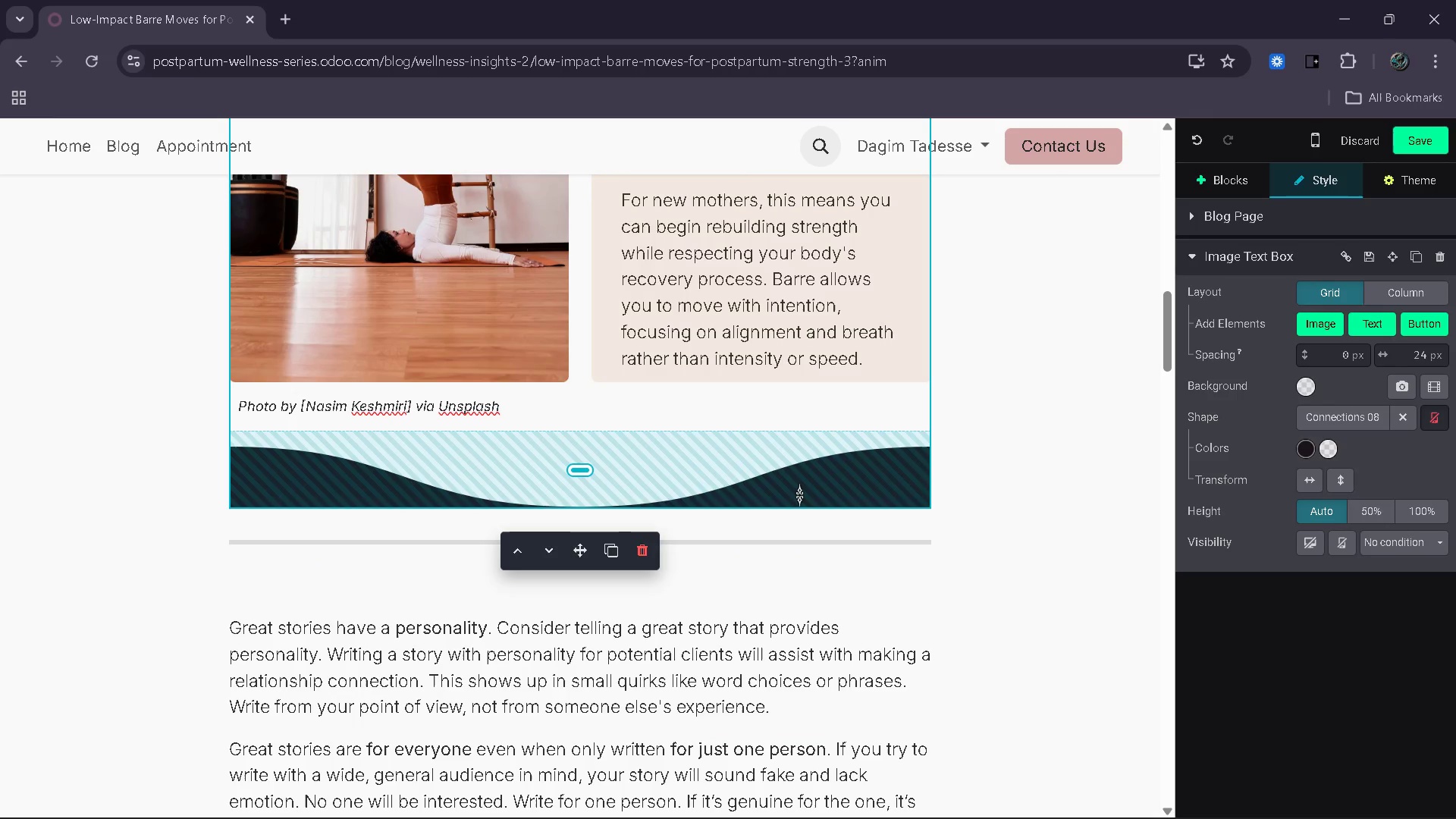 
left_click_drag(start_coordinate=[800, 495], to_coordinate=[799, 480])
 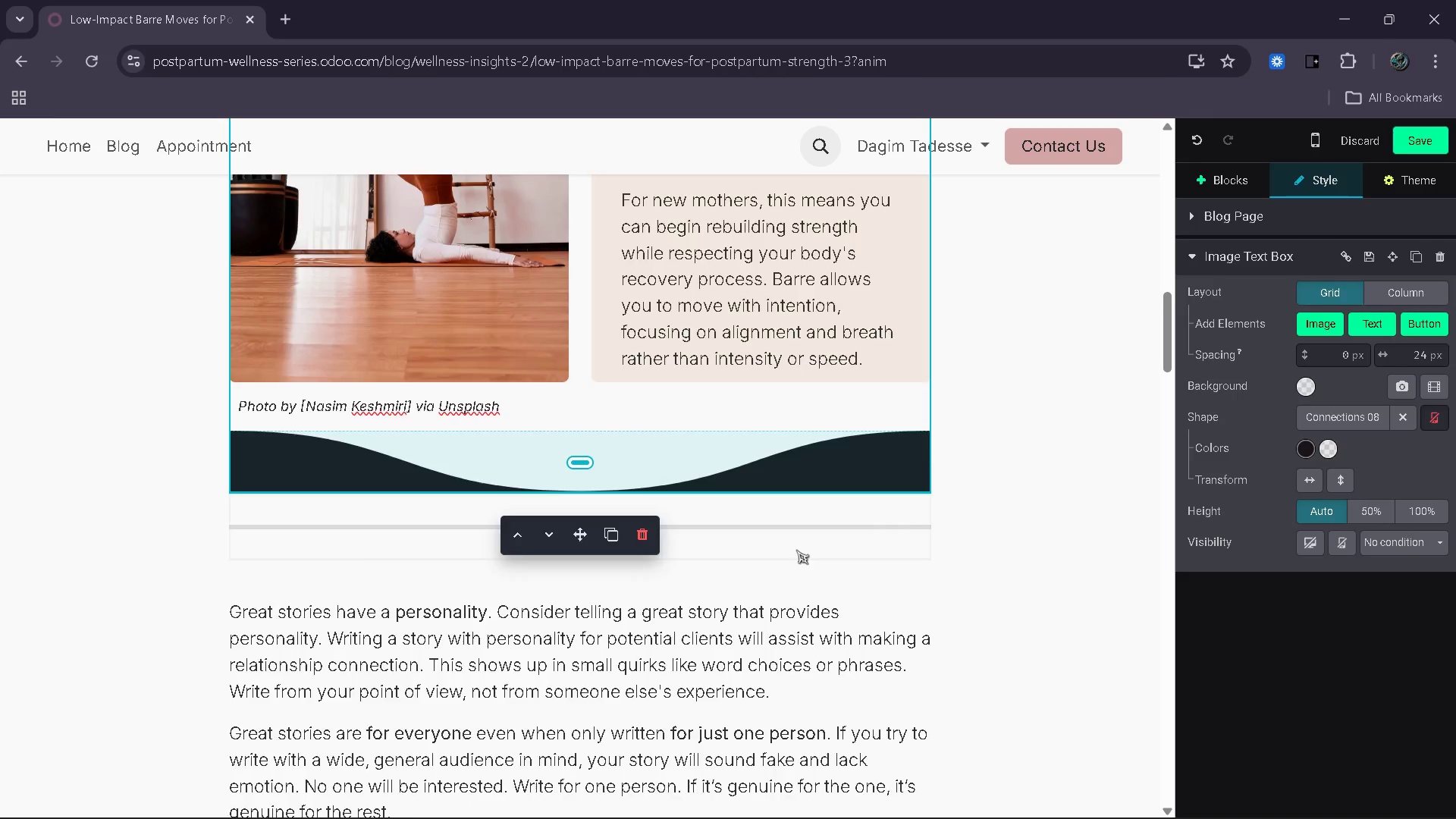 
scroll: coordinate [796, 550], scroll_direction: down, amount: 4.0
 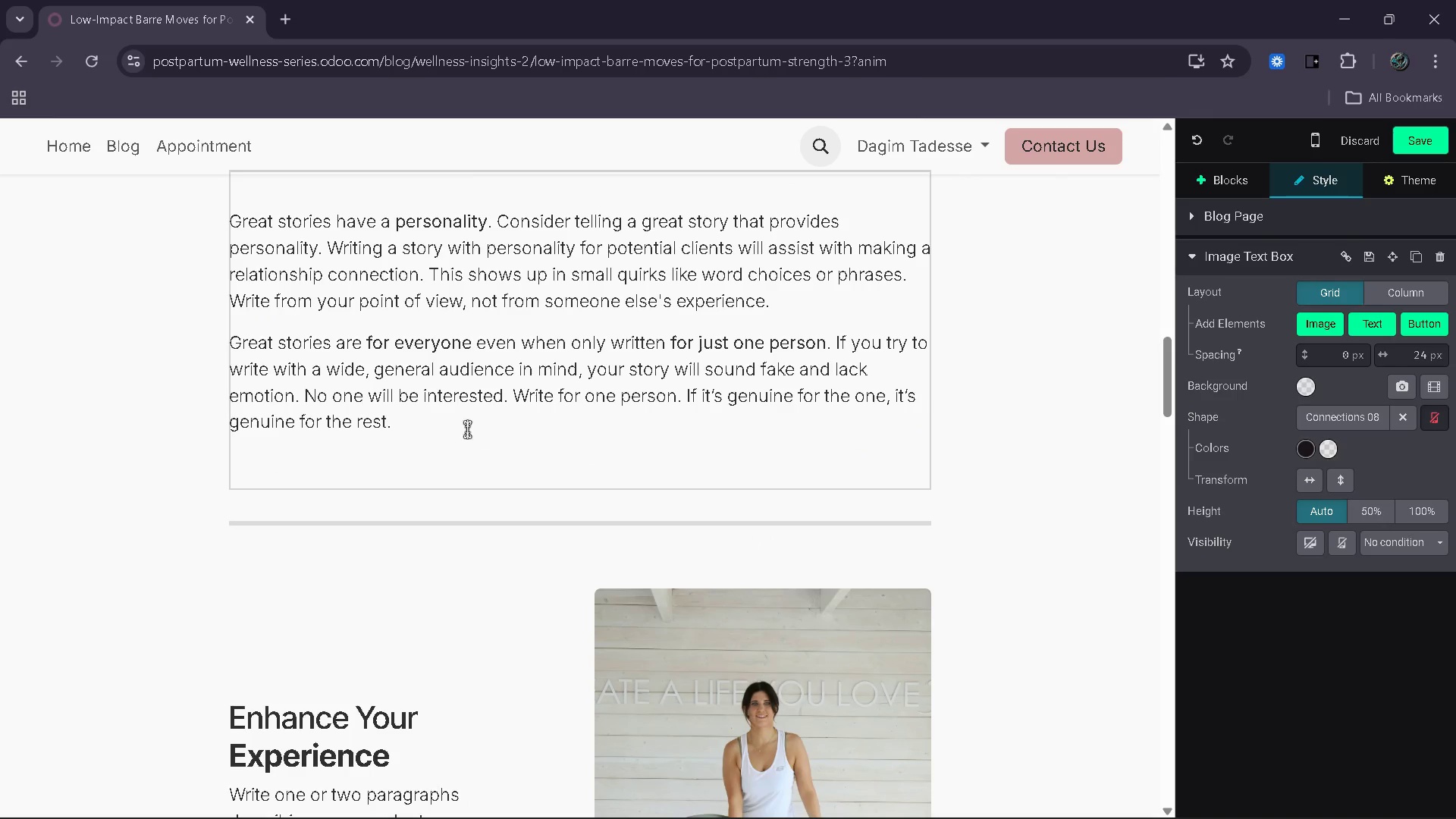 
left_click_drag(start_coordinate=[437, 429], to_coordinate=[234, 211])
 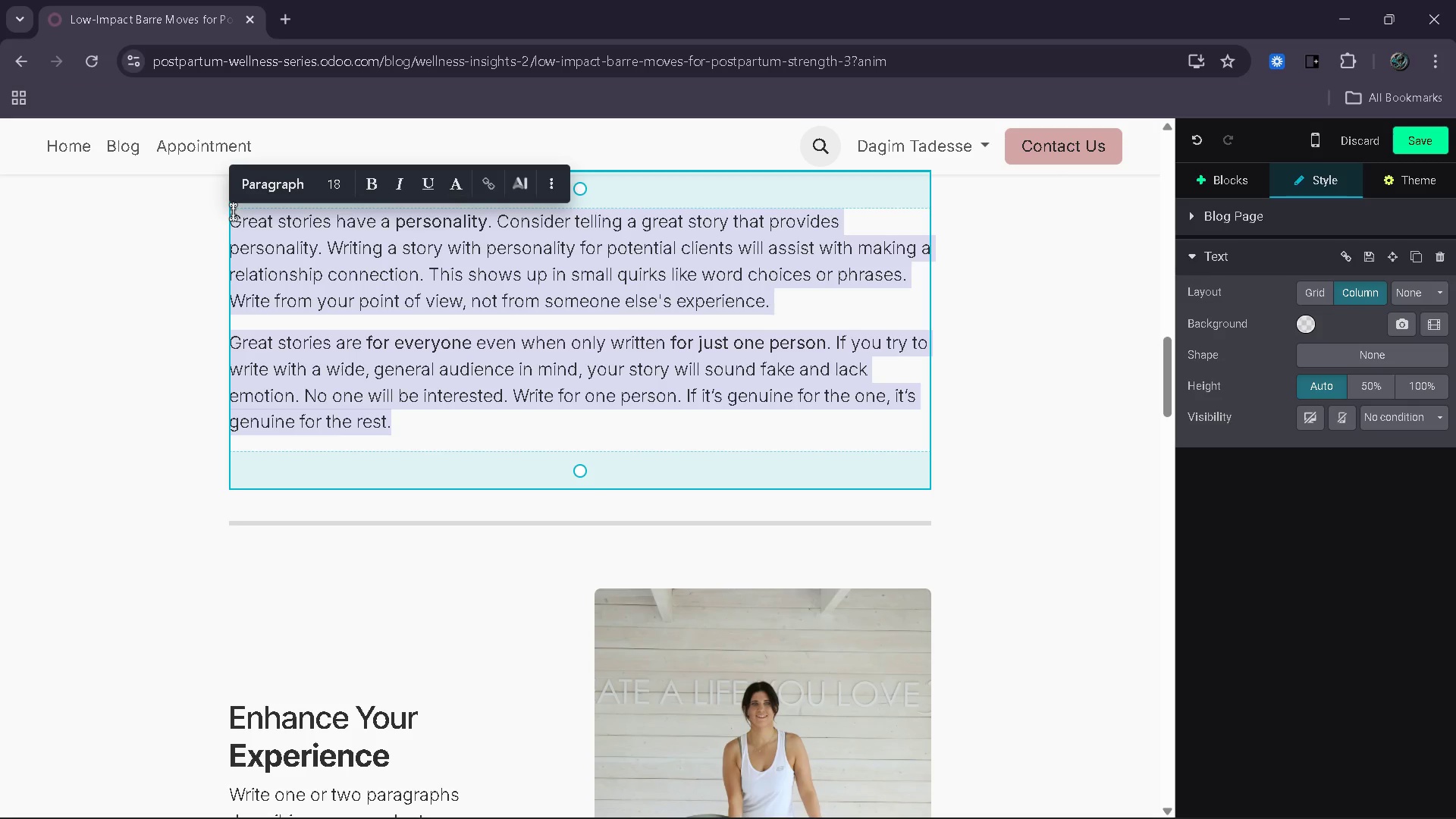 
wait(5.97)
 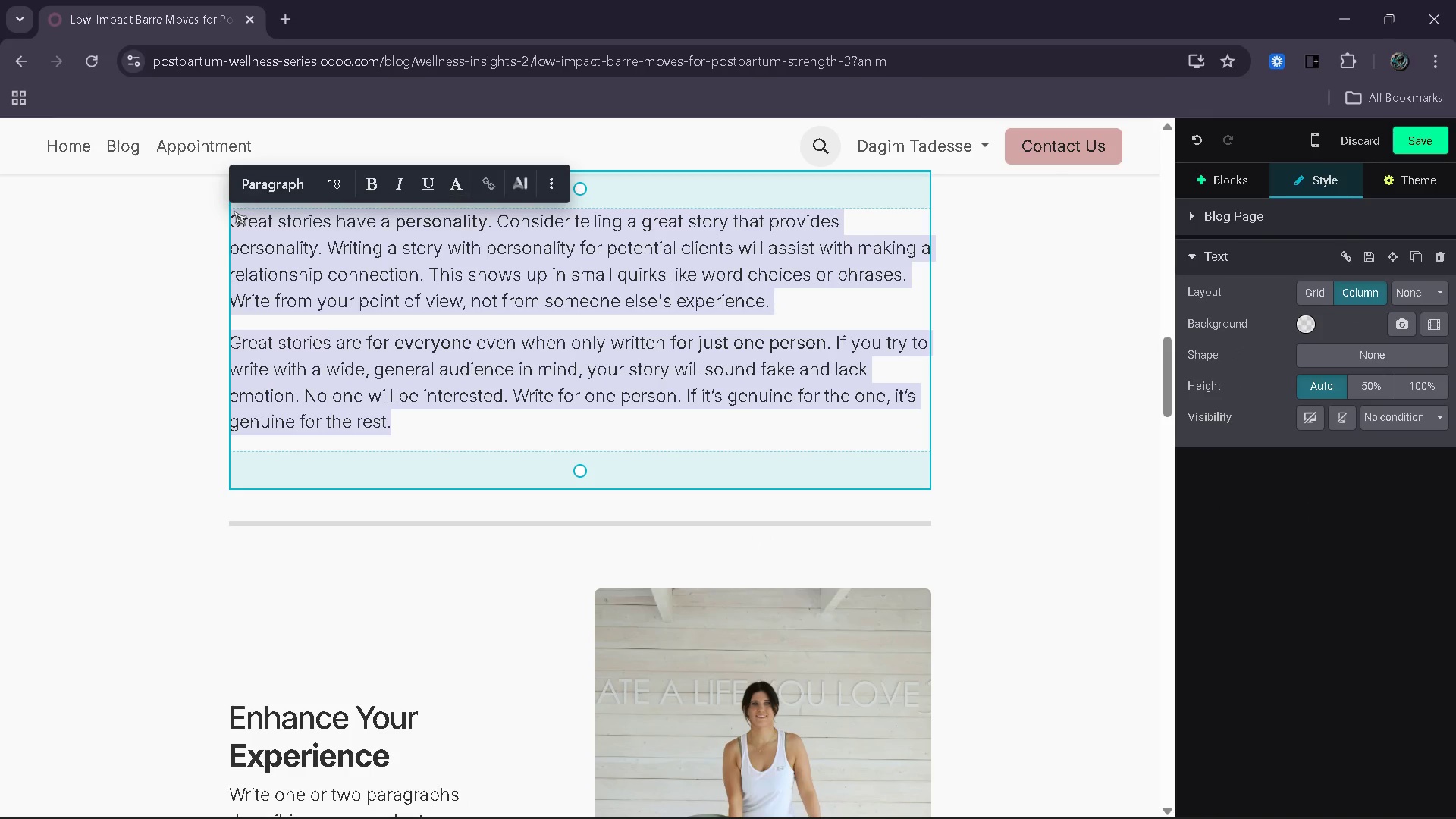 
key(Backspace)
type(Understand )
 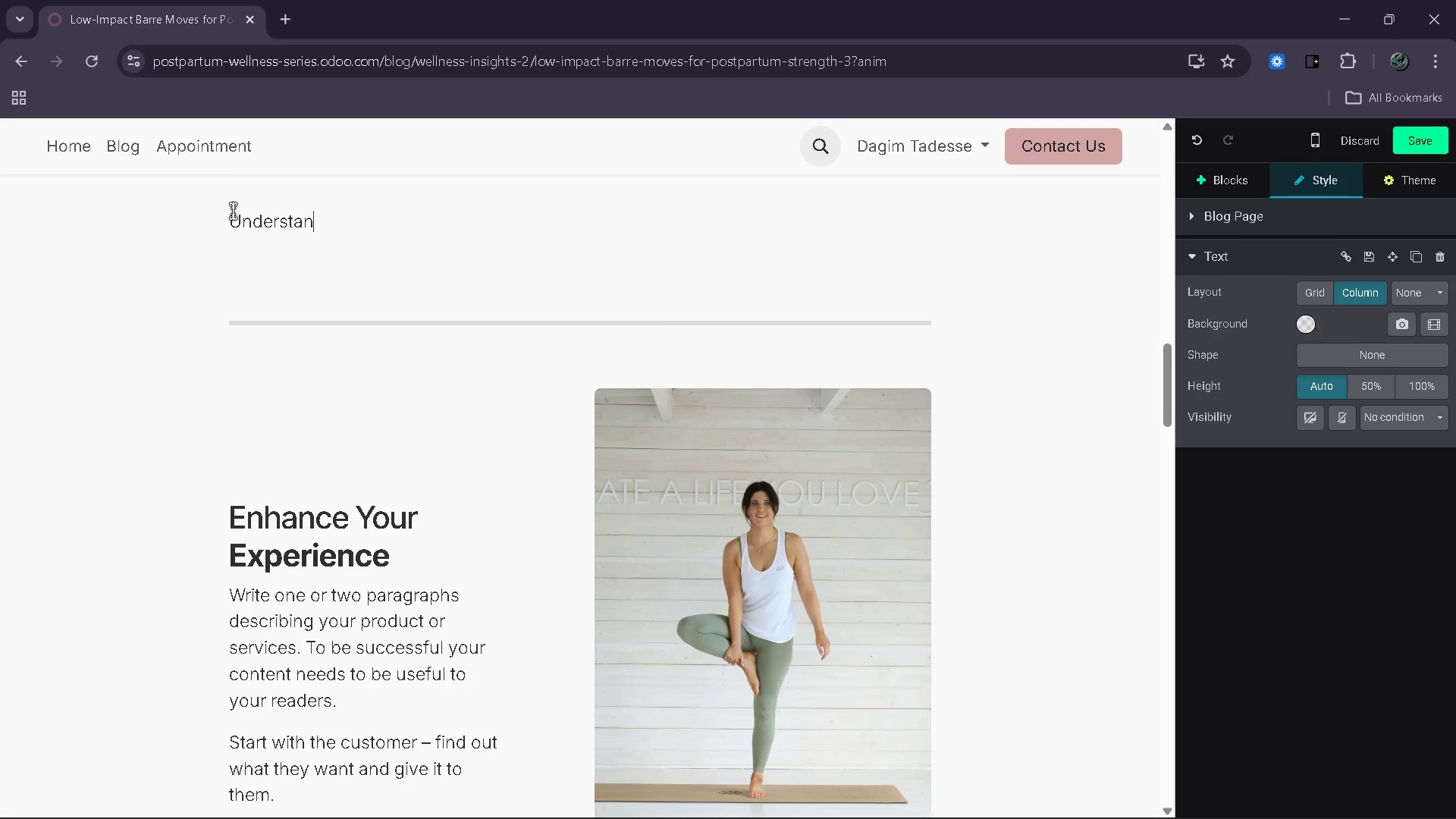 
key(Enter)
 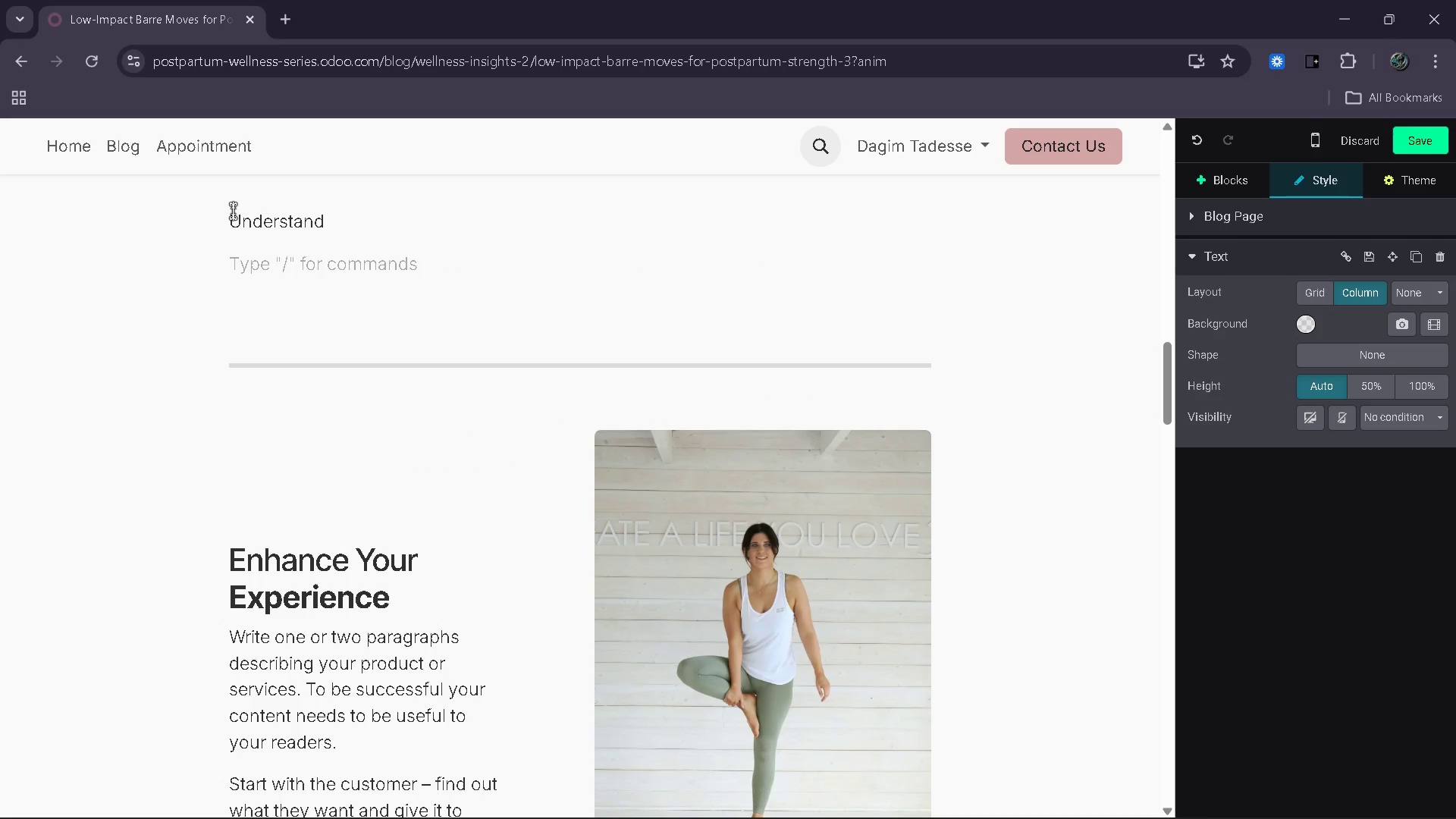 
key(Backspace)
key(Backspace)
type(ing )
 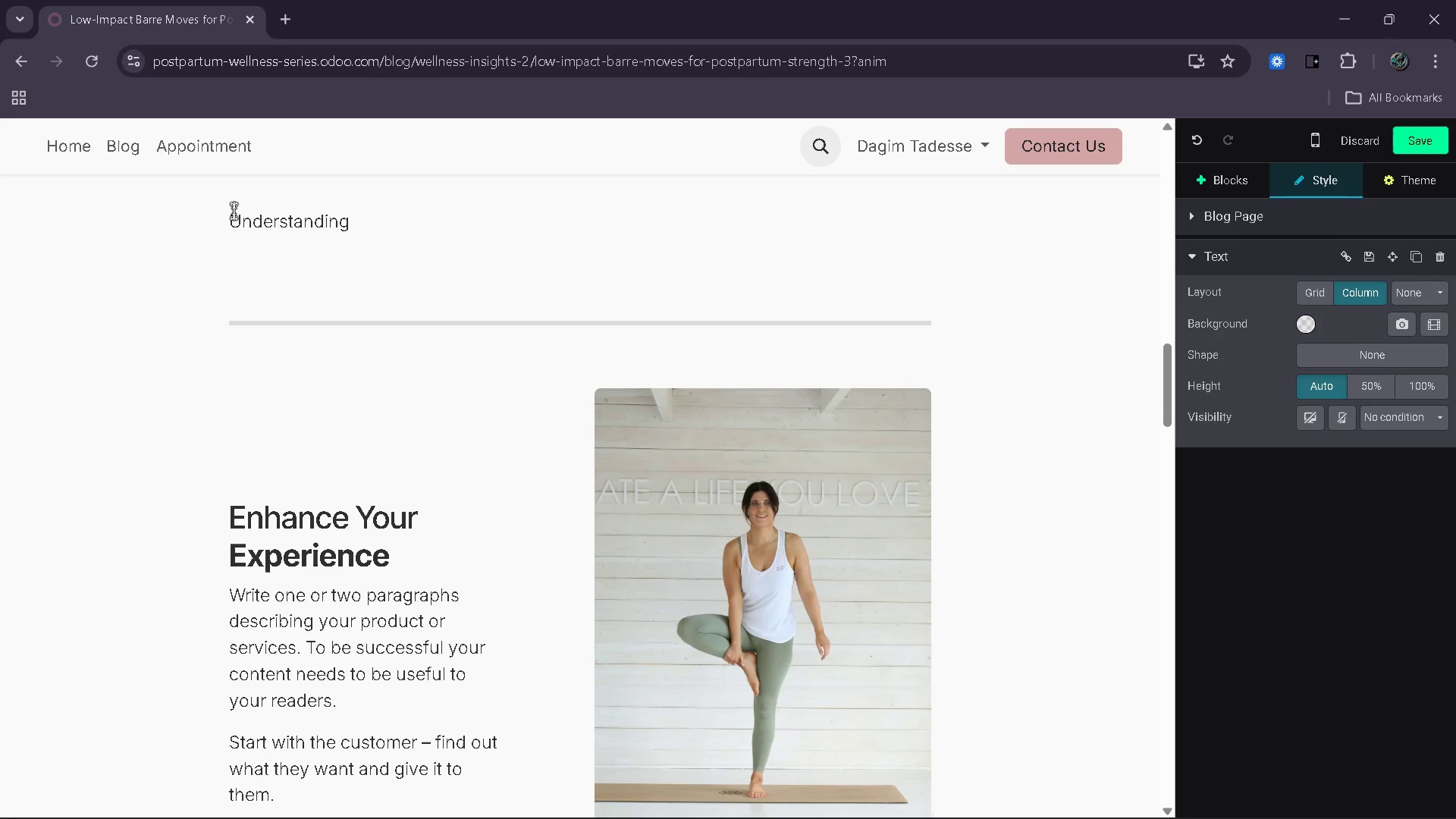 
type(Your Body After Birth)
 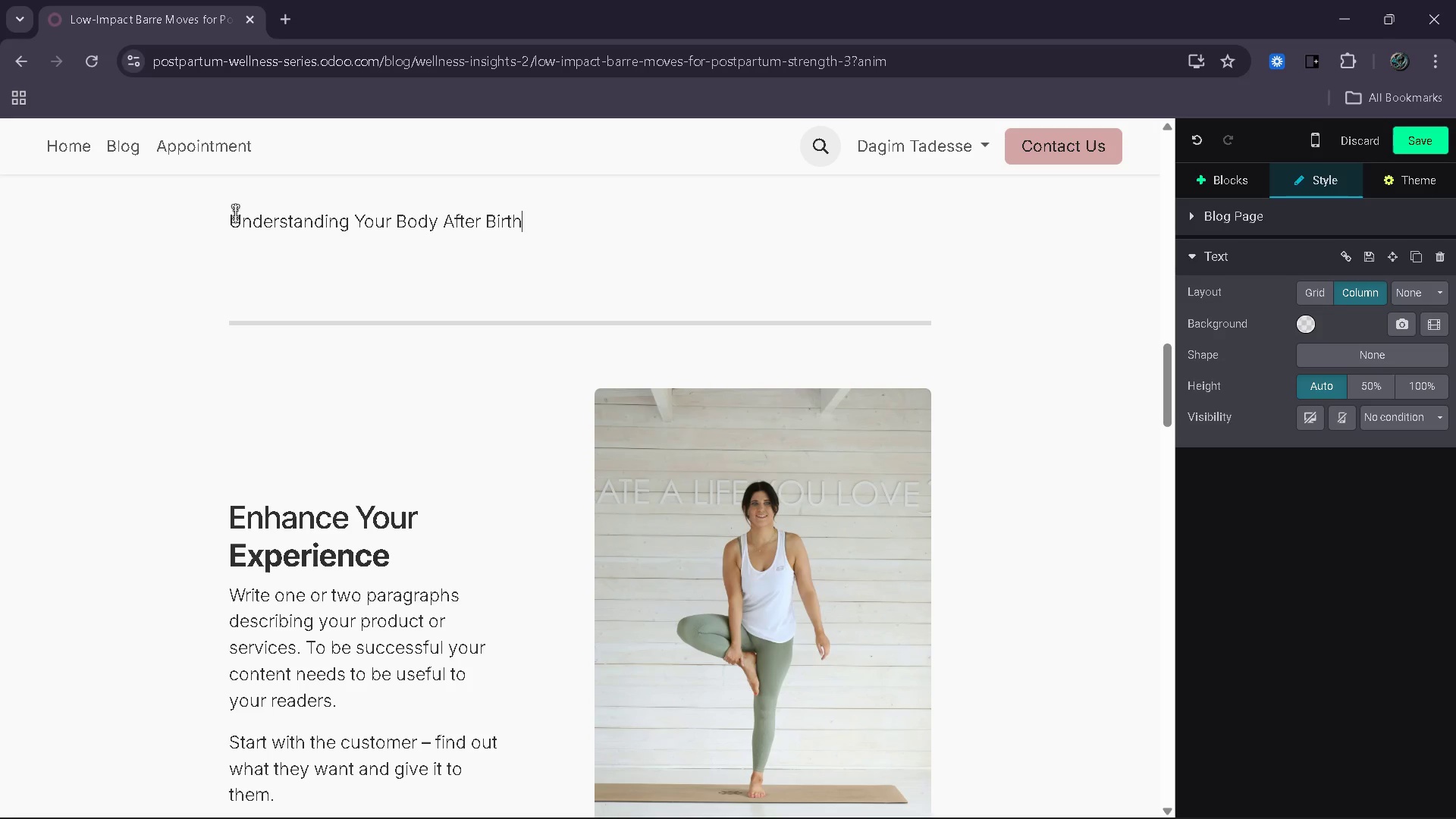 
left_click_drag(start_coordinate=[510, 222], to_coordinate=[316, 236])
 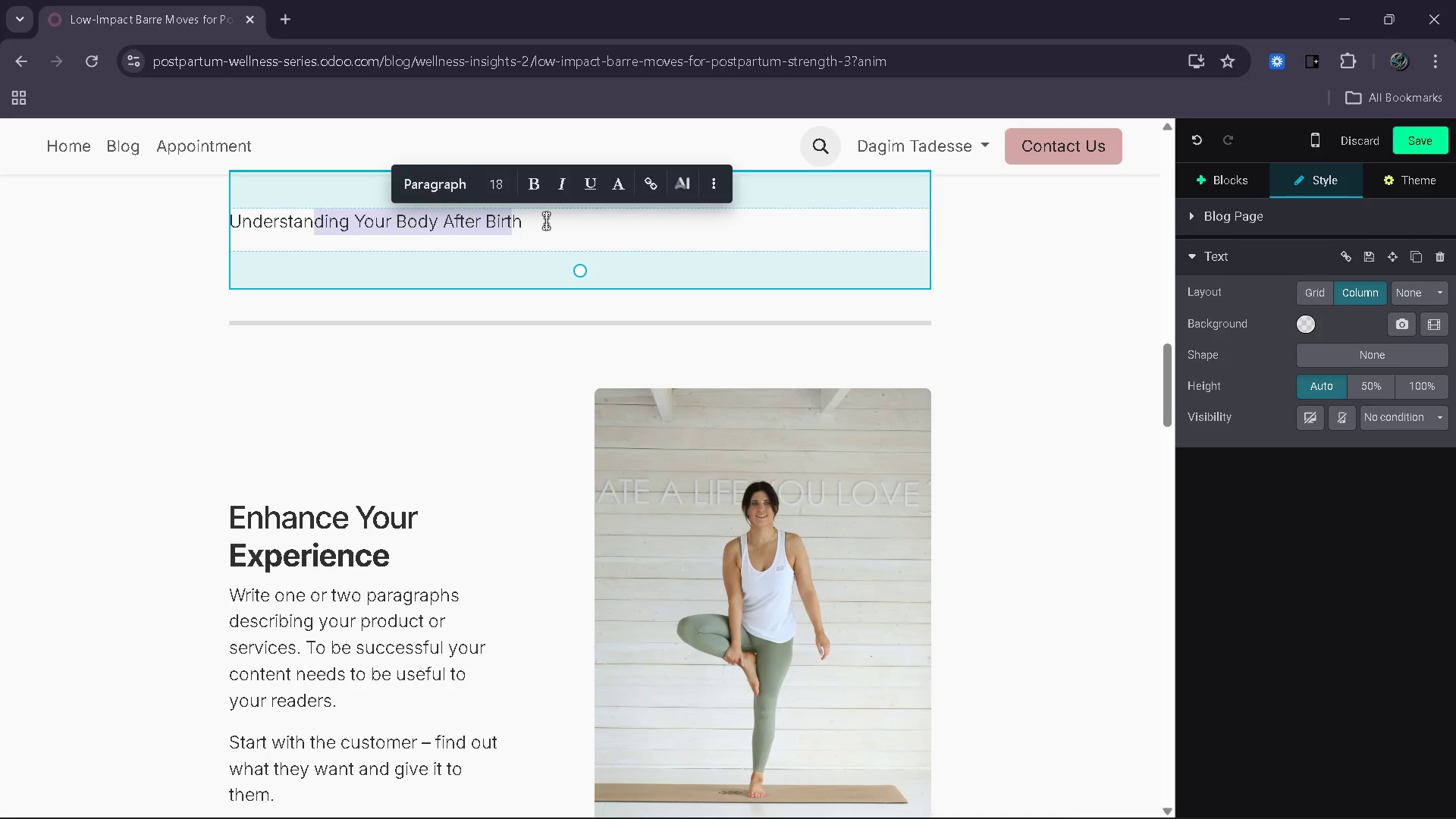 
left_click([546, 221])
 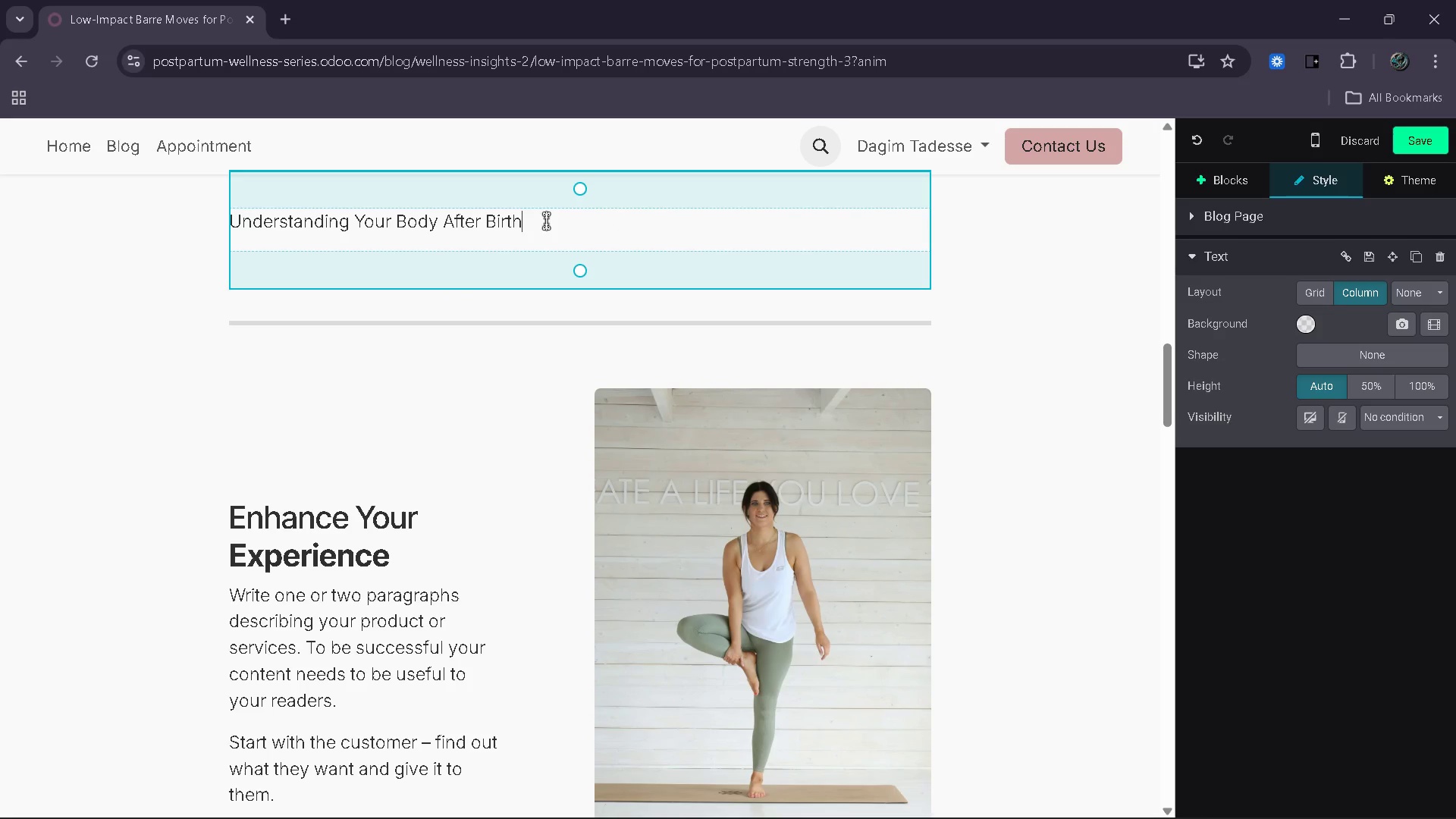 
left_click_drag(start_coordinate=[546, 221], to_coordinate=[234, 221])
 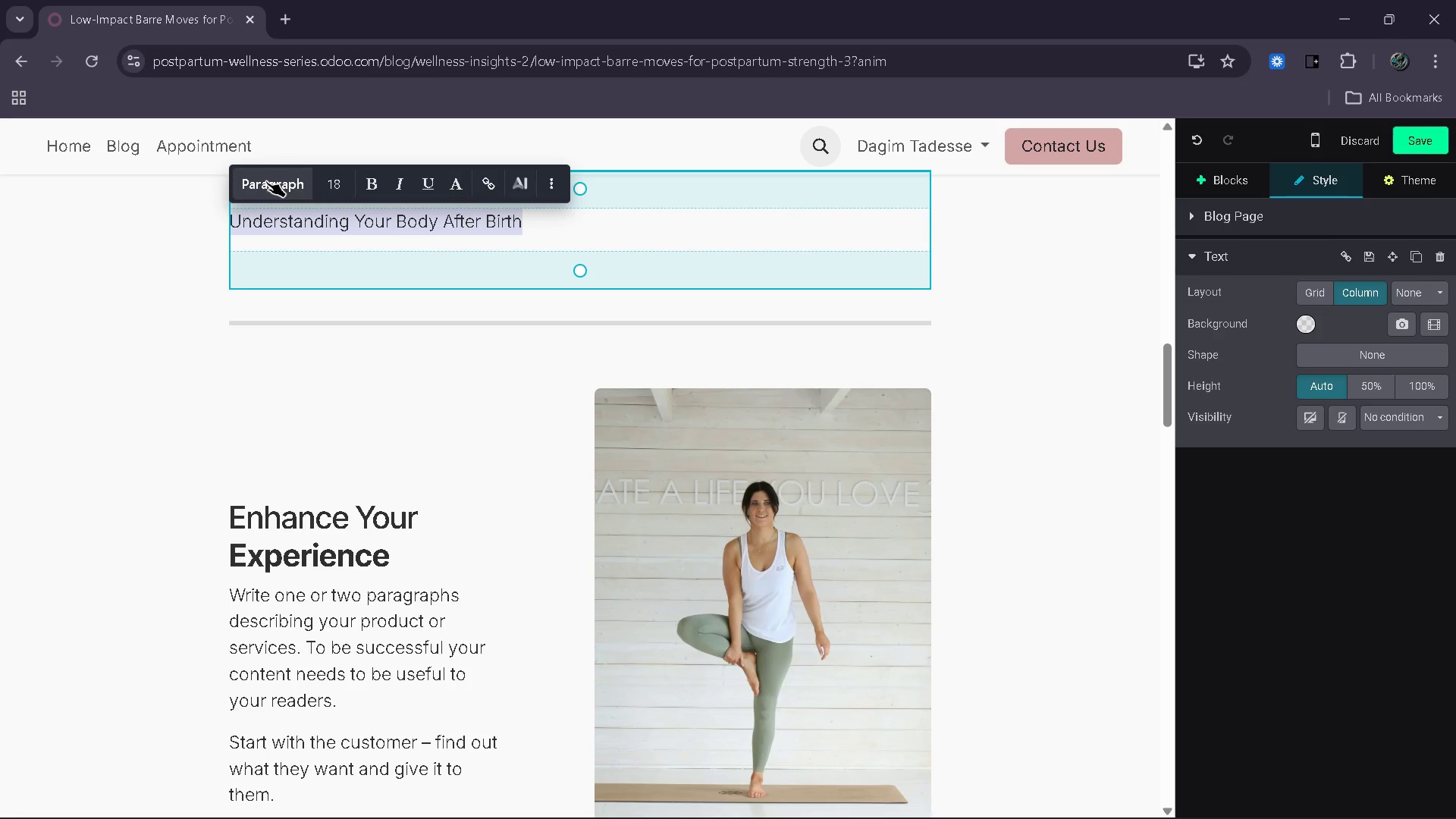 
left_click([266, 181])
 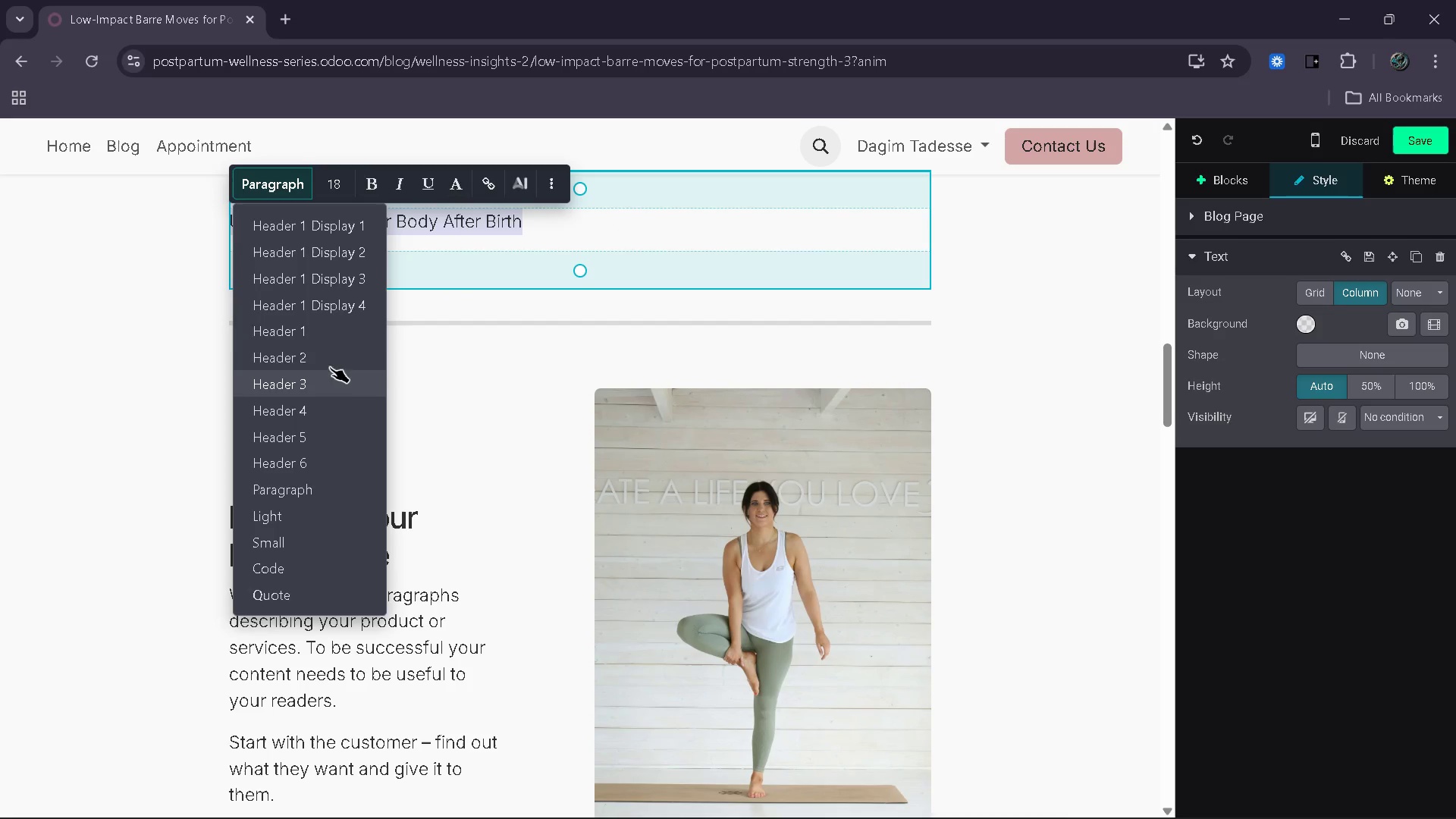 
left_click([332, 356])
 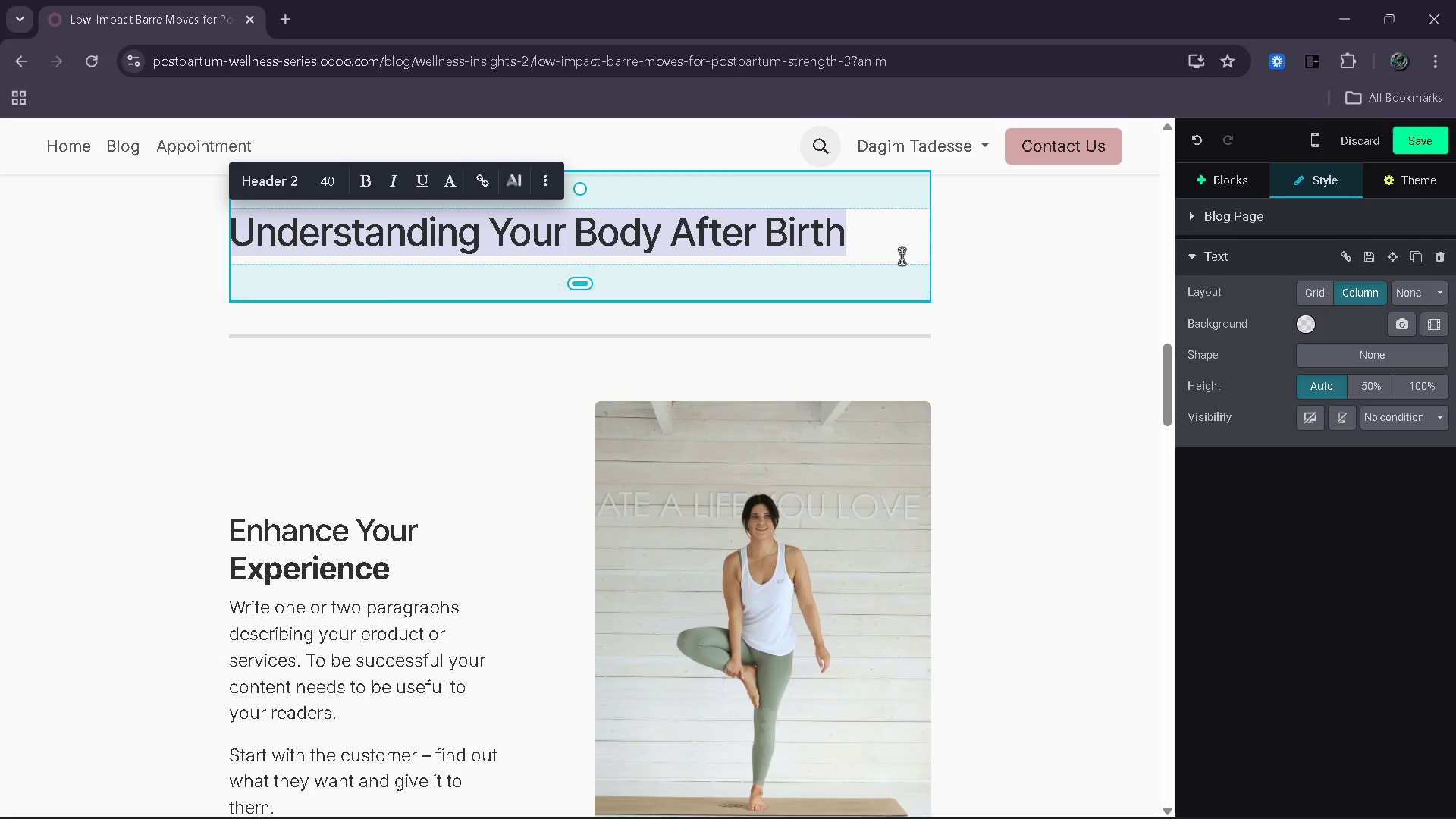 
left_click([902, 256])
 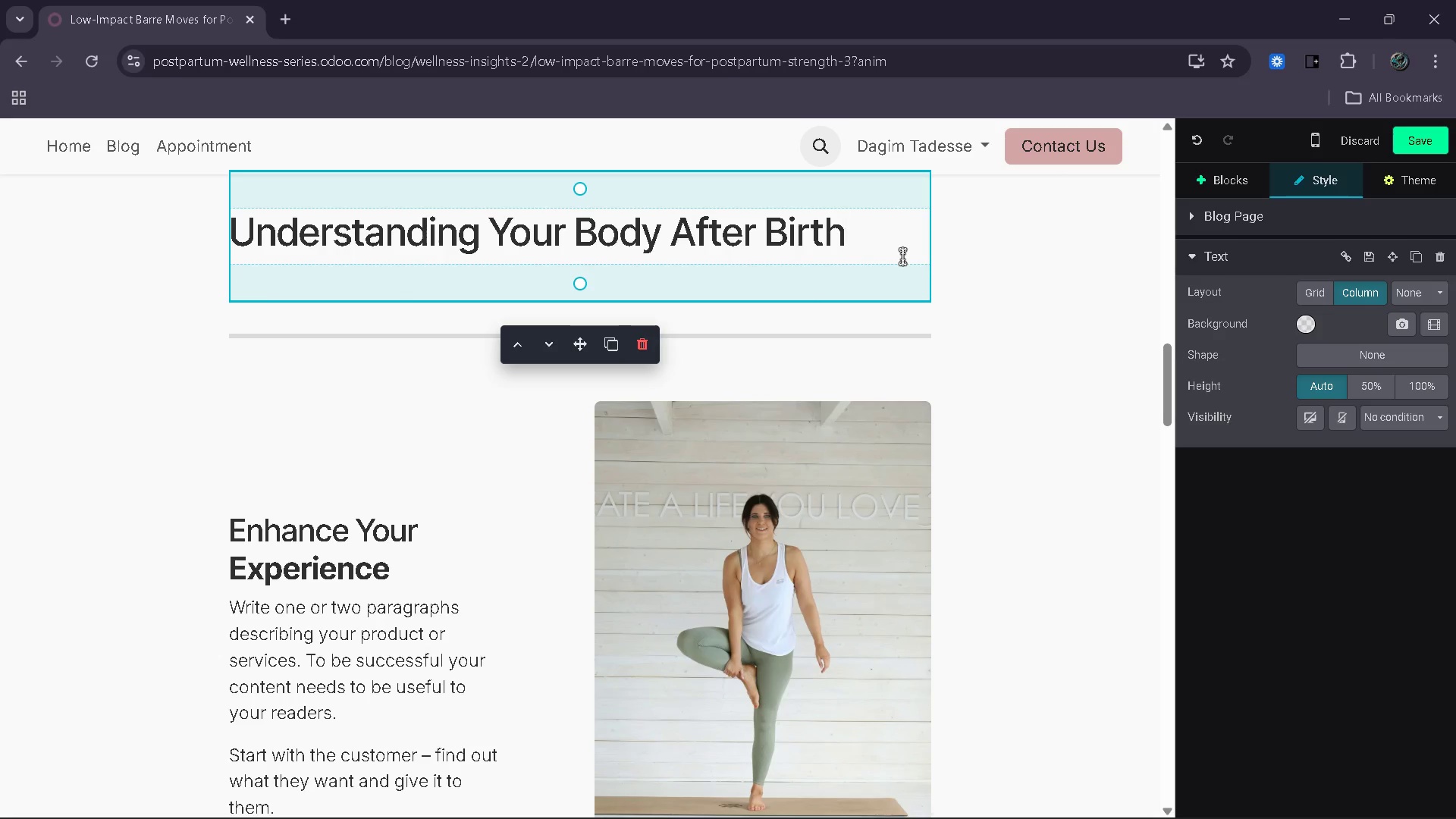 
key(Enter)
 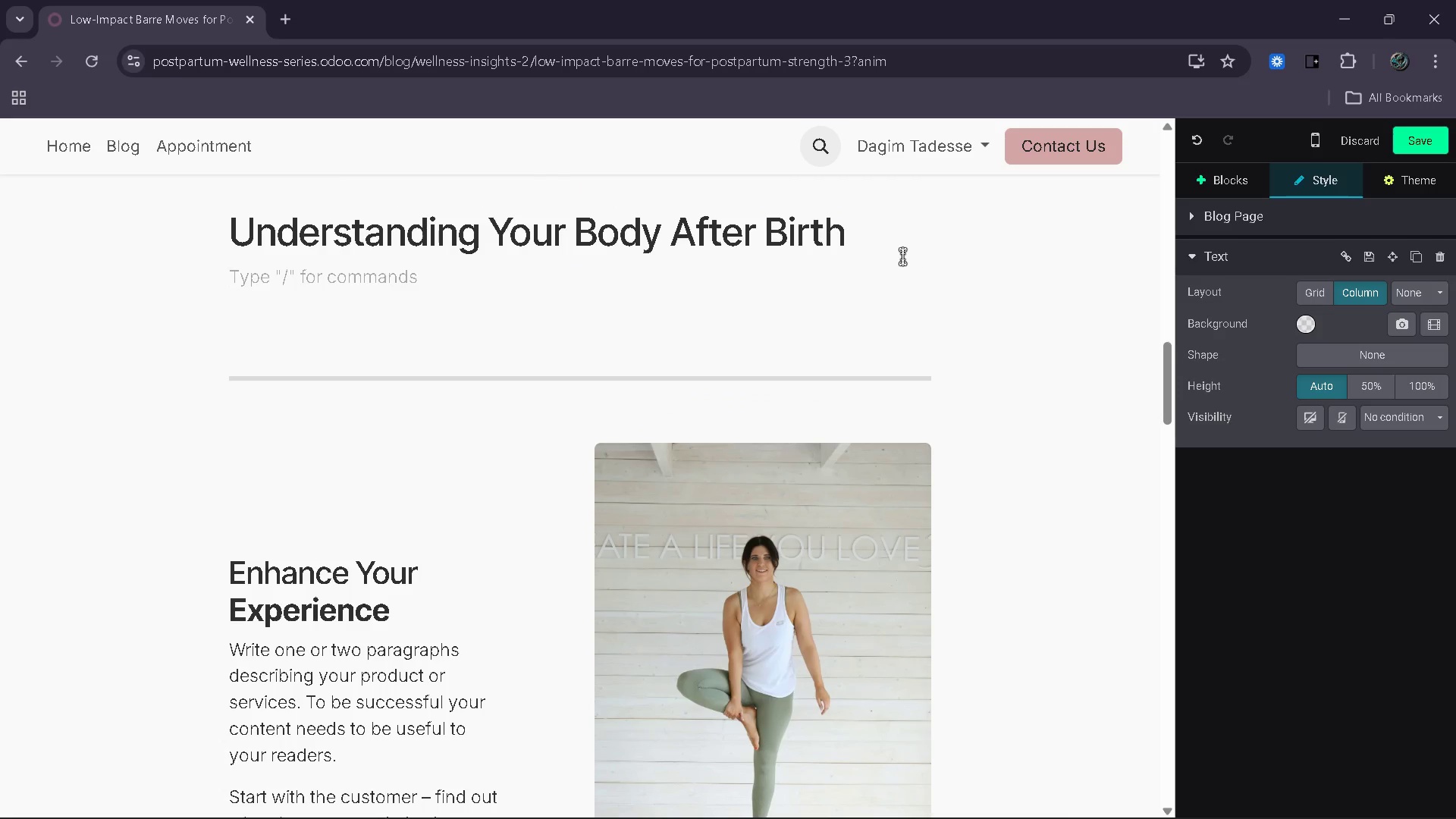 
type(After rp)
key(Backspace)
key(Backspace)
type(pregnancy, your bodu)
key(Backspace)
type(y may feel different in ways you didnot expect)
 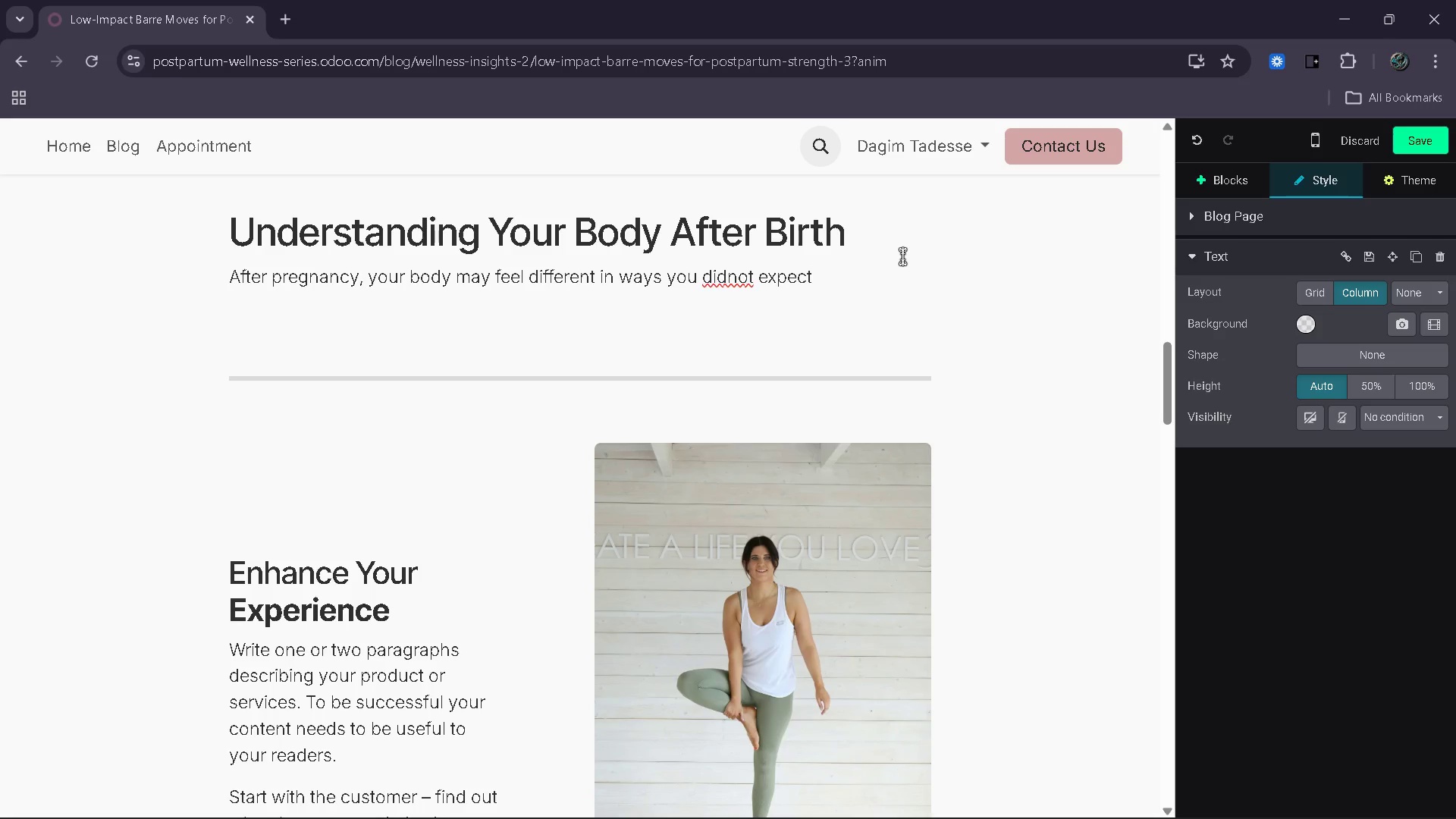 
wait(11.01)
 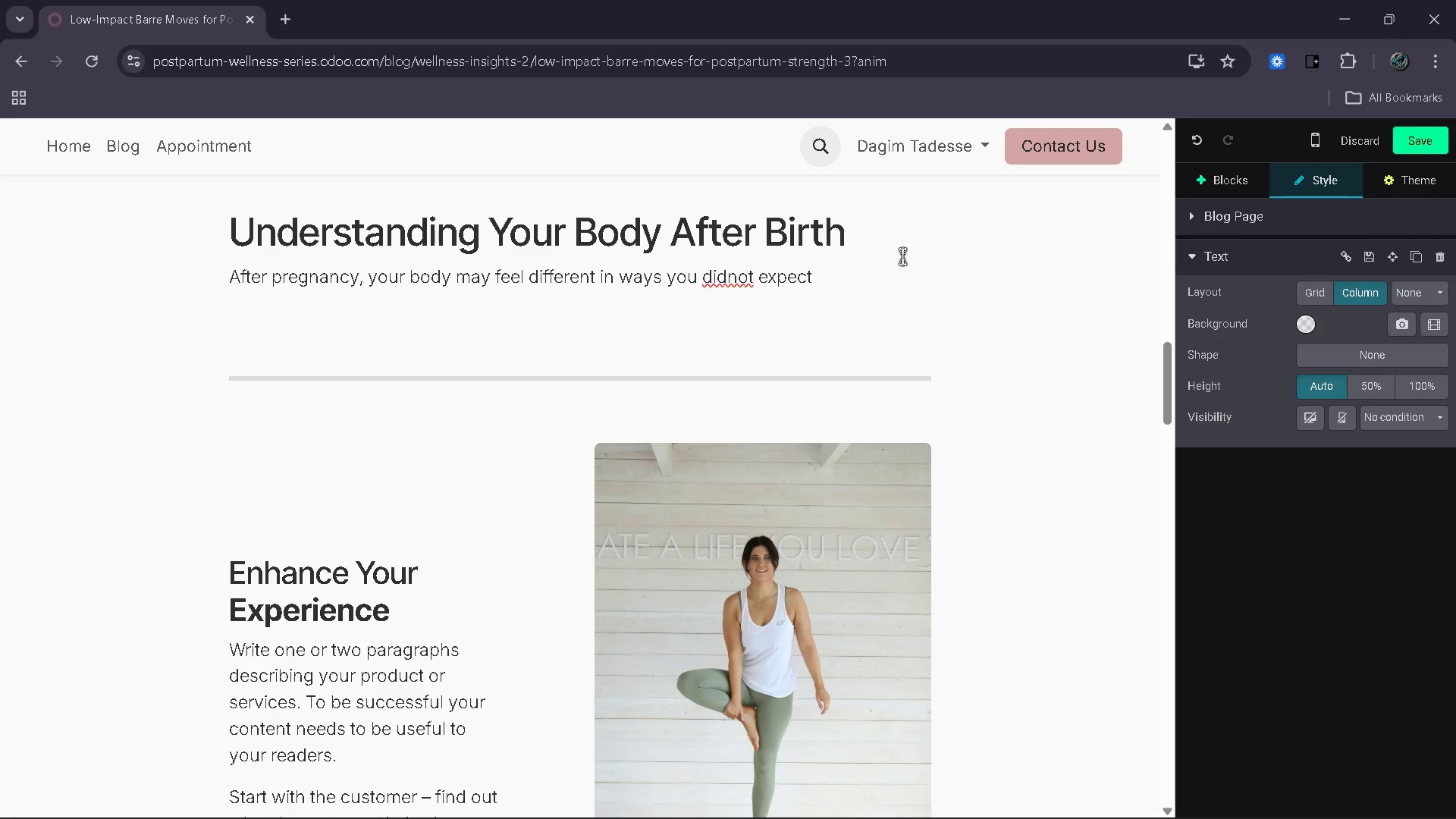 
mouse_move([1433, 810])
 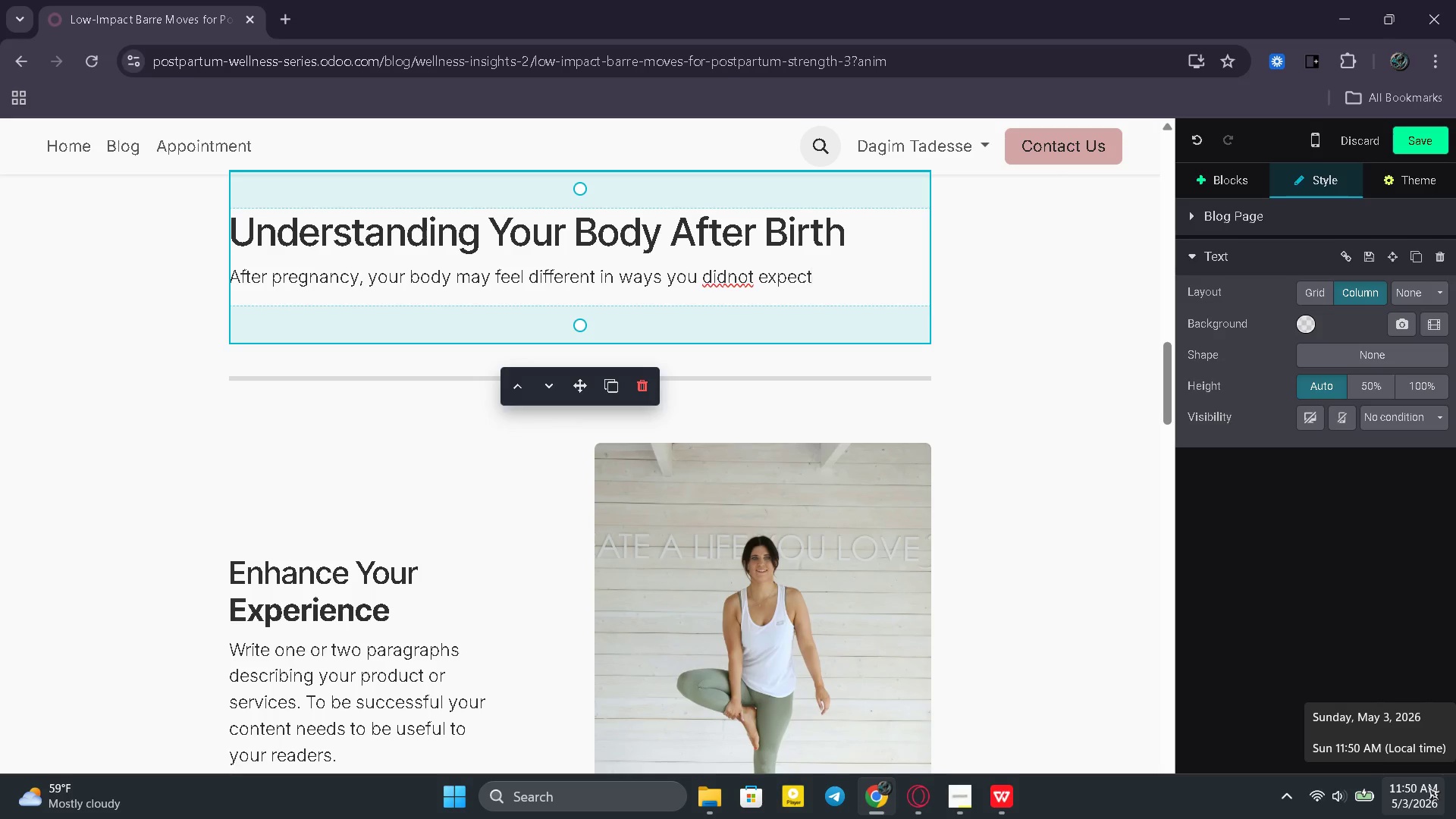 
wait(24.06)
 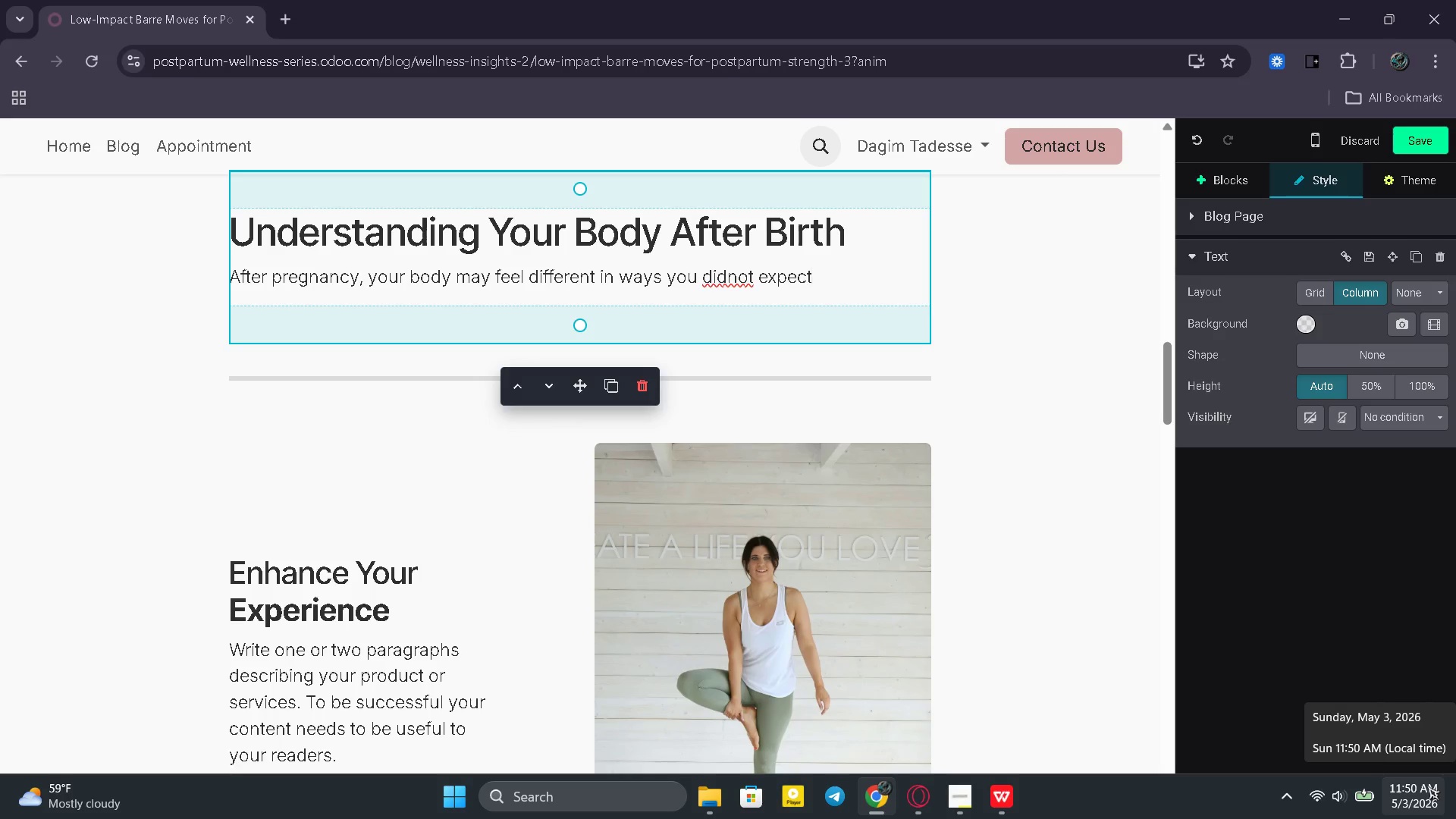 
key(ArrowLeft)
 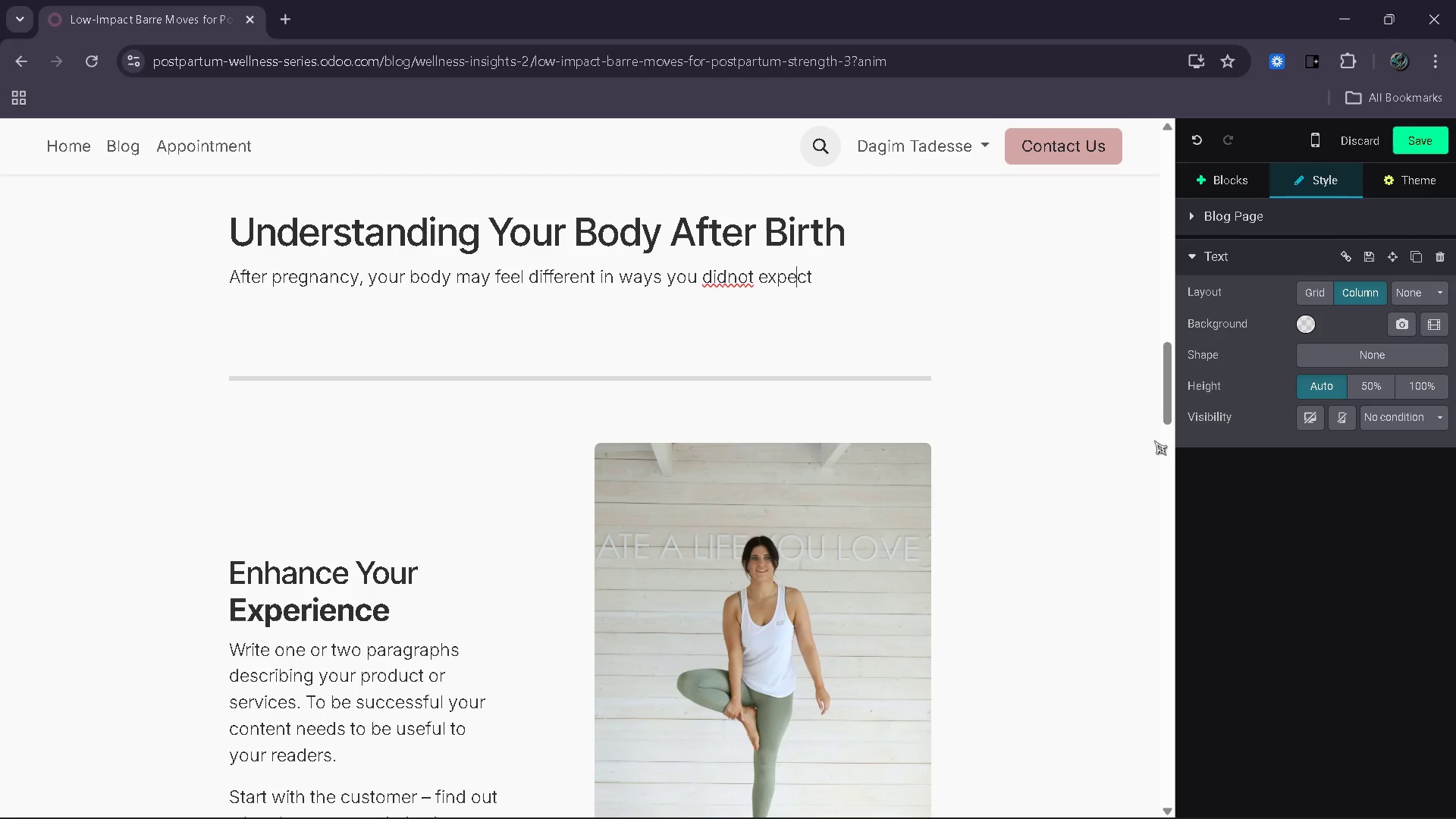 
key(ArrowLeft)
 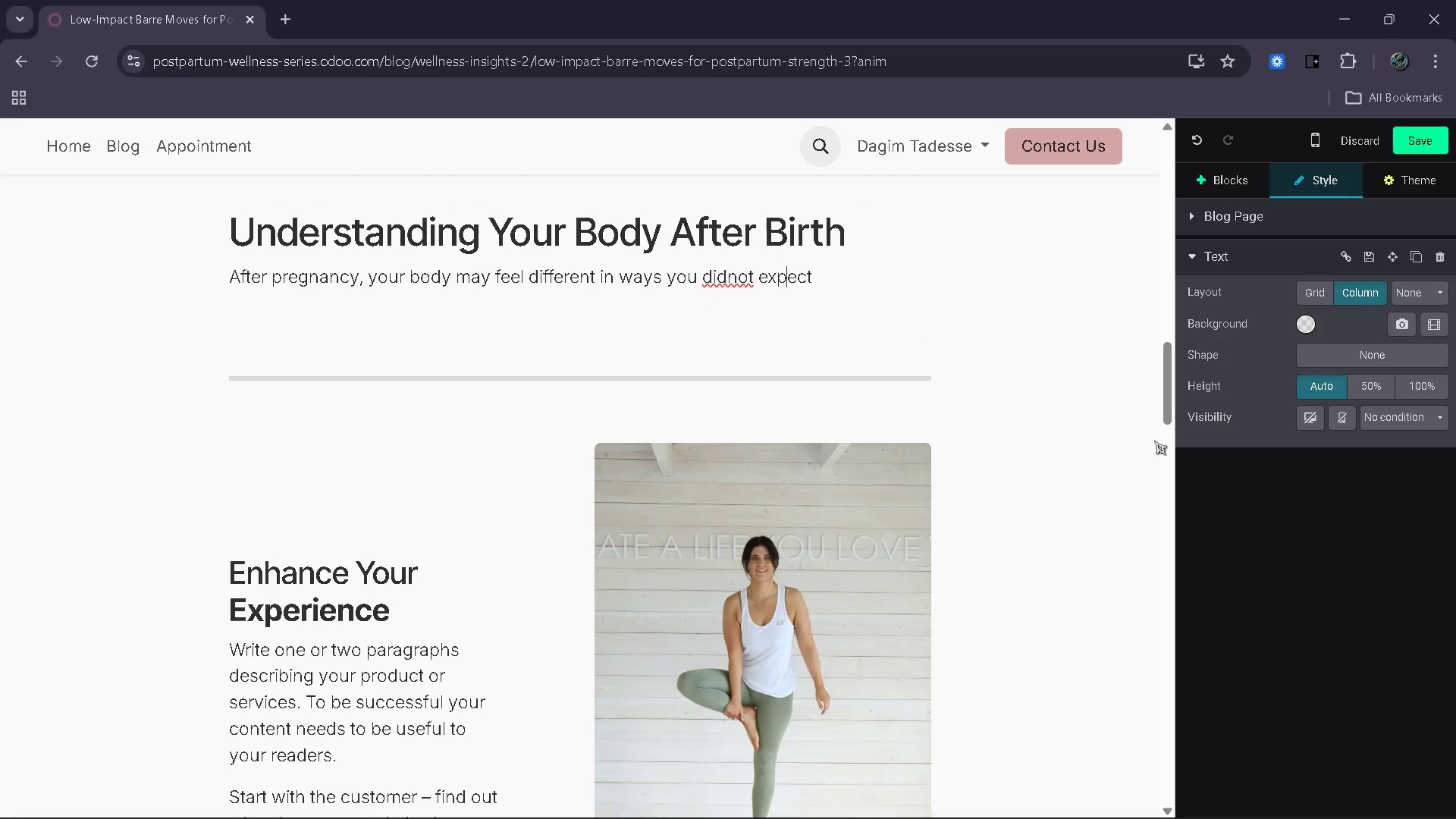 
key(ArrowLeft)
 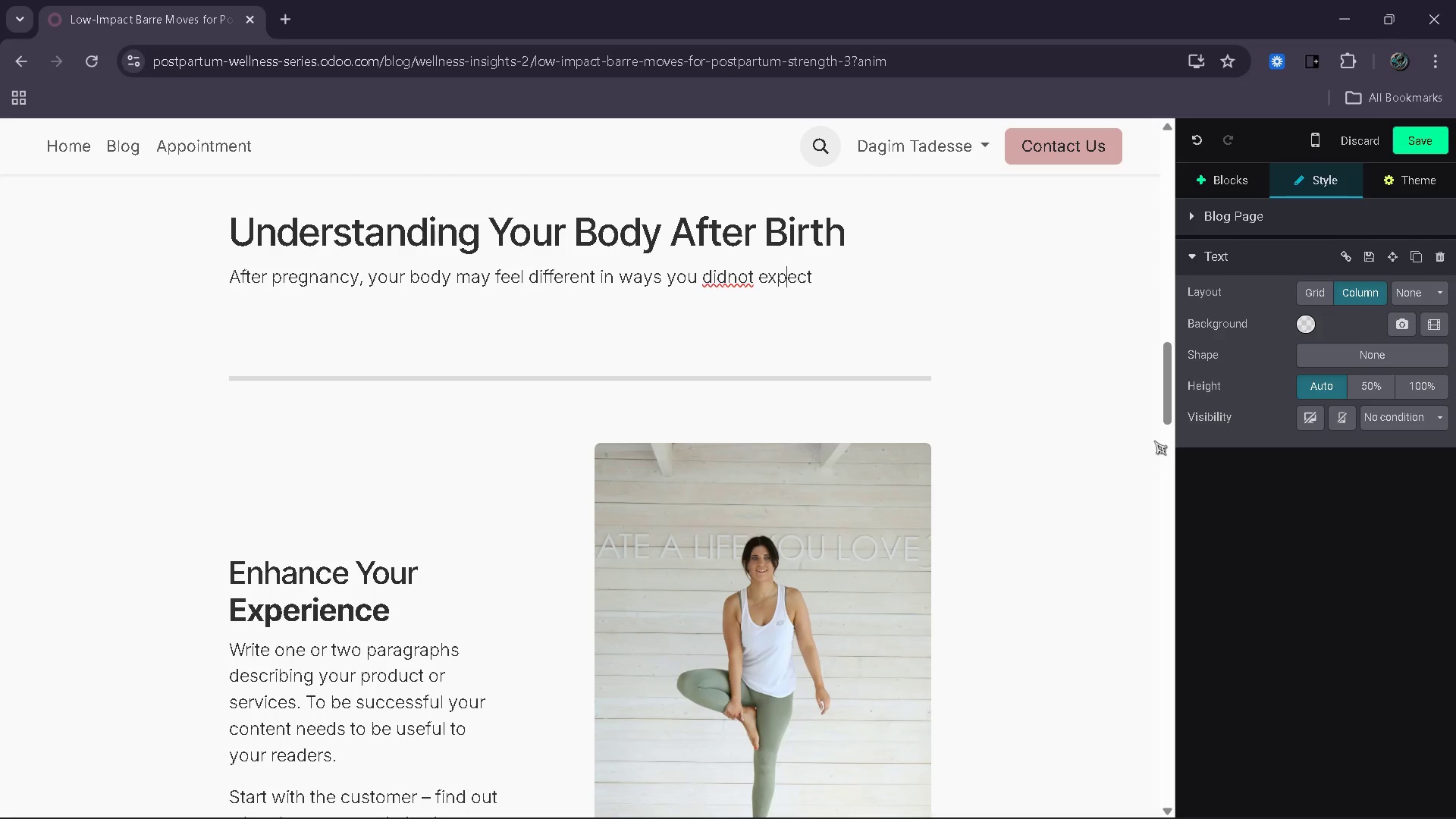 
key(ArrowLeft)
 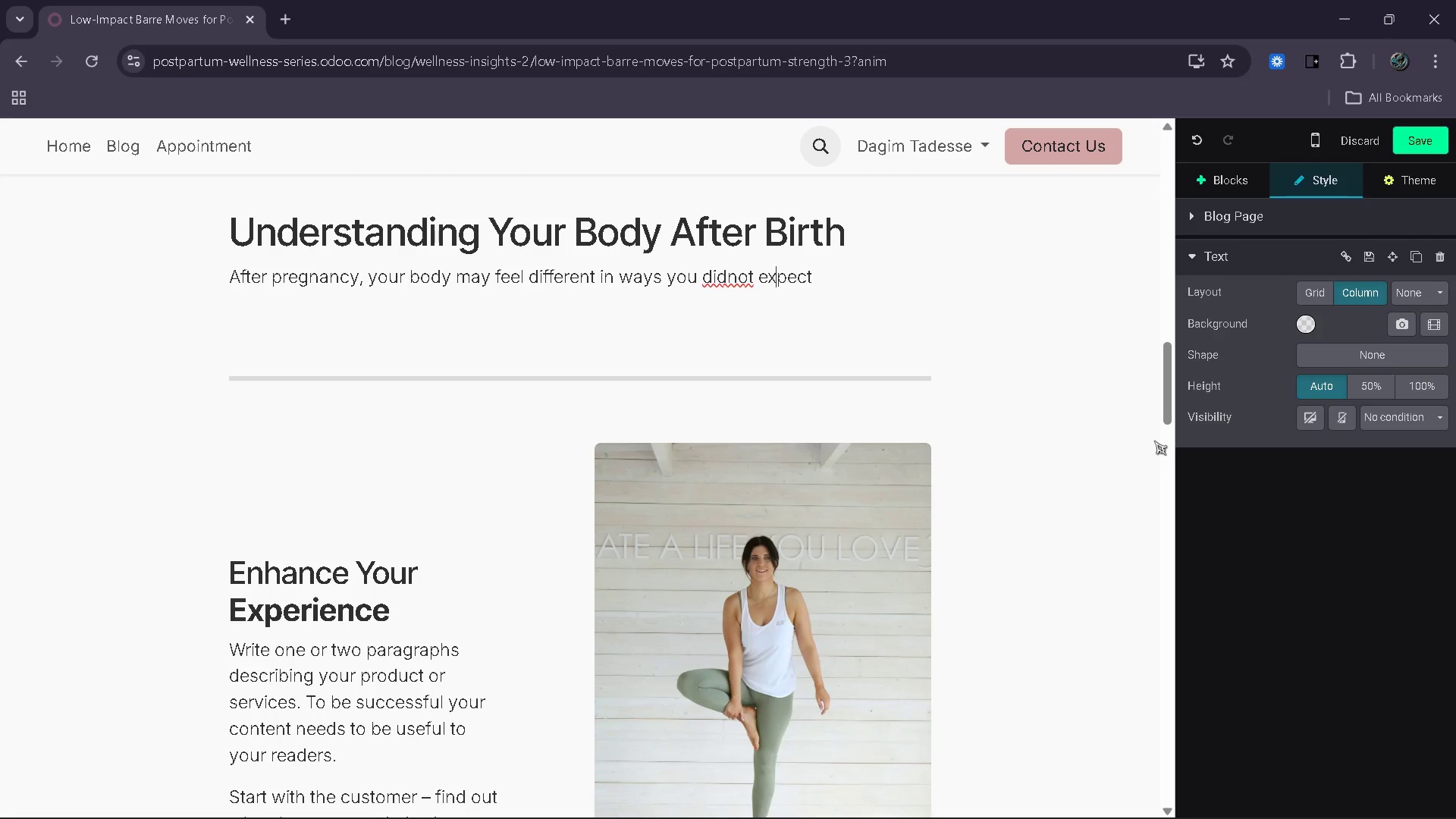 
key(ArrowLeft)
 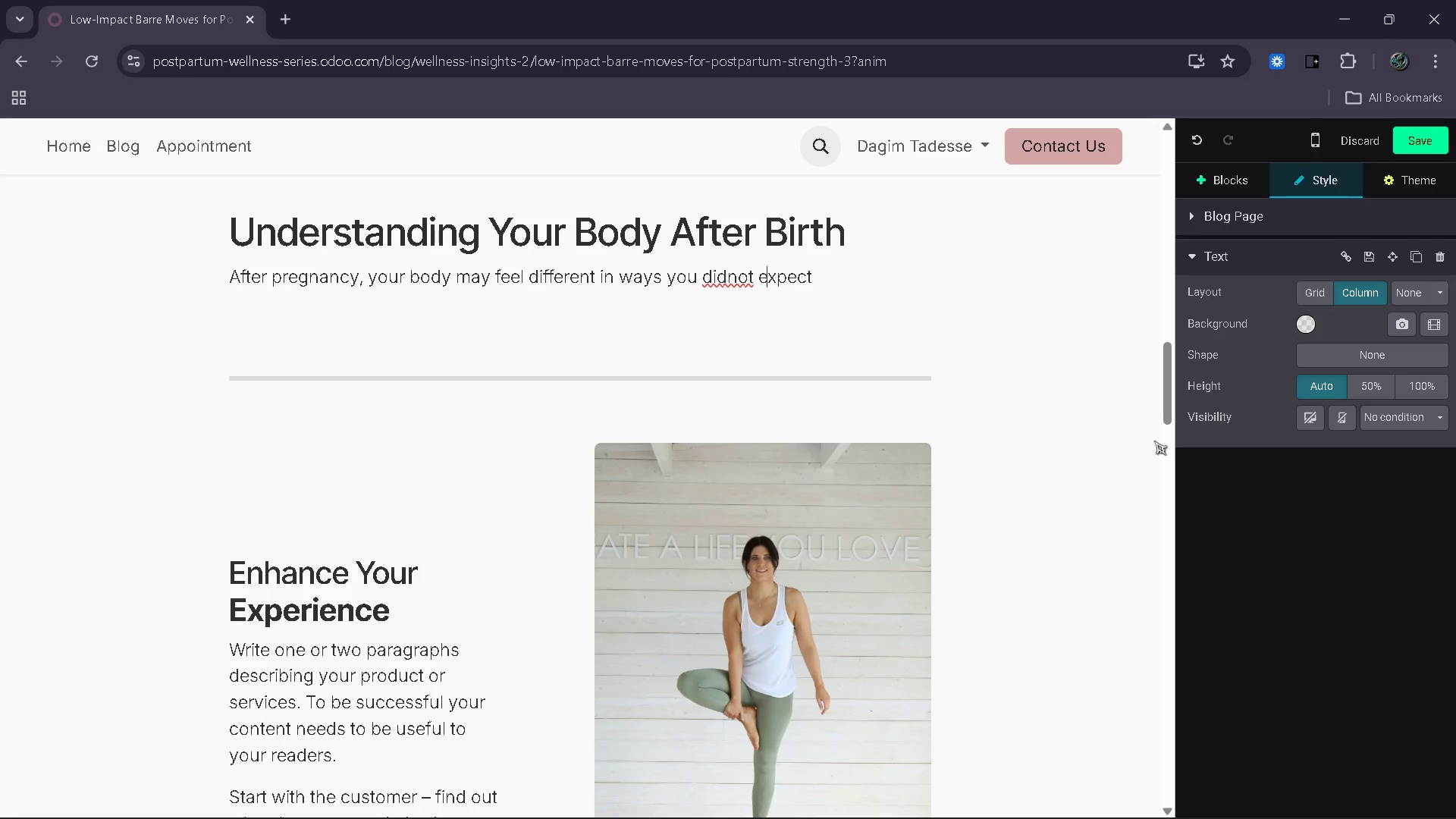 
key(ArrowLeft)
 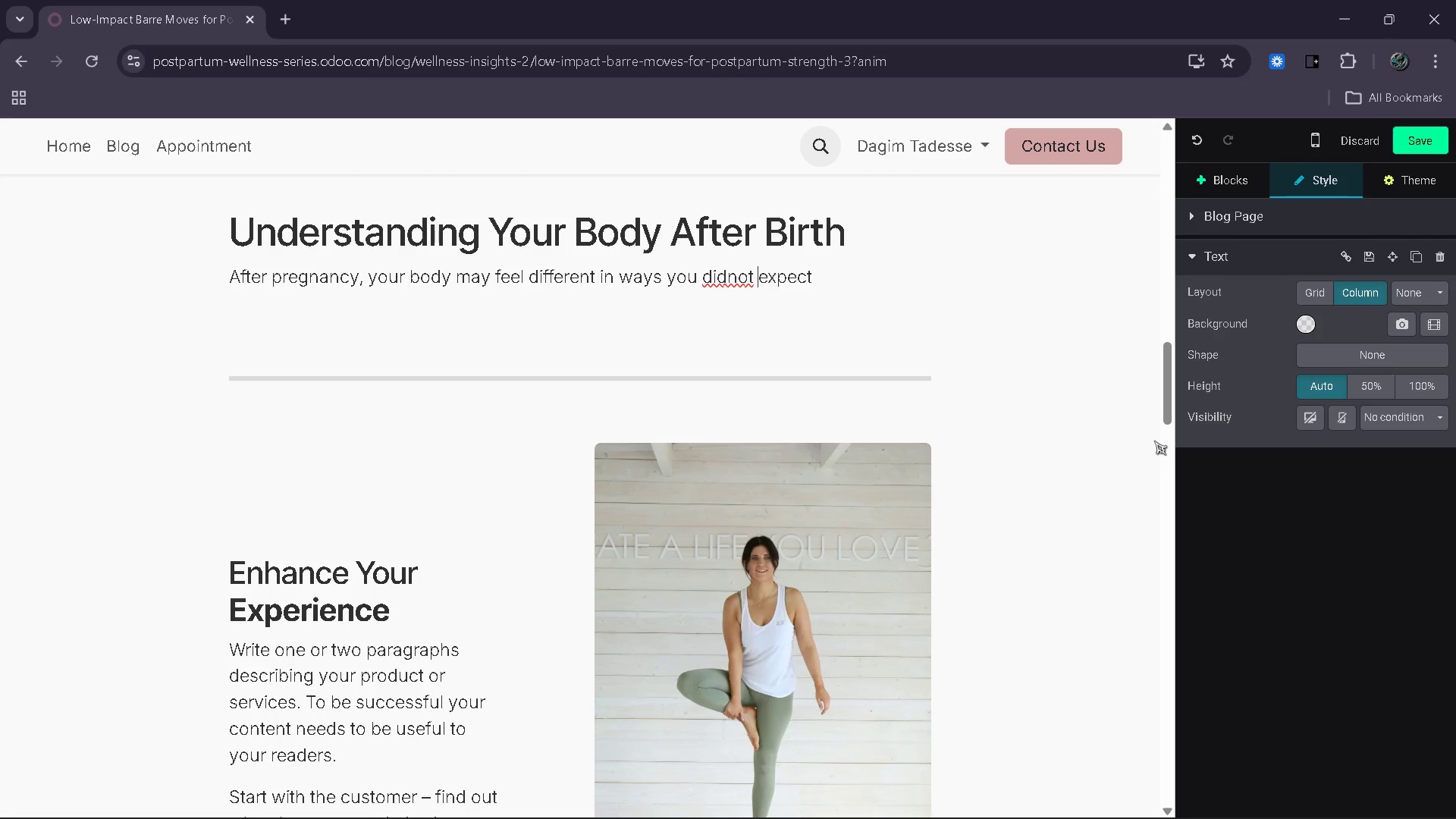 
key(ArrowLeft)
 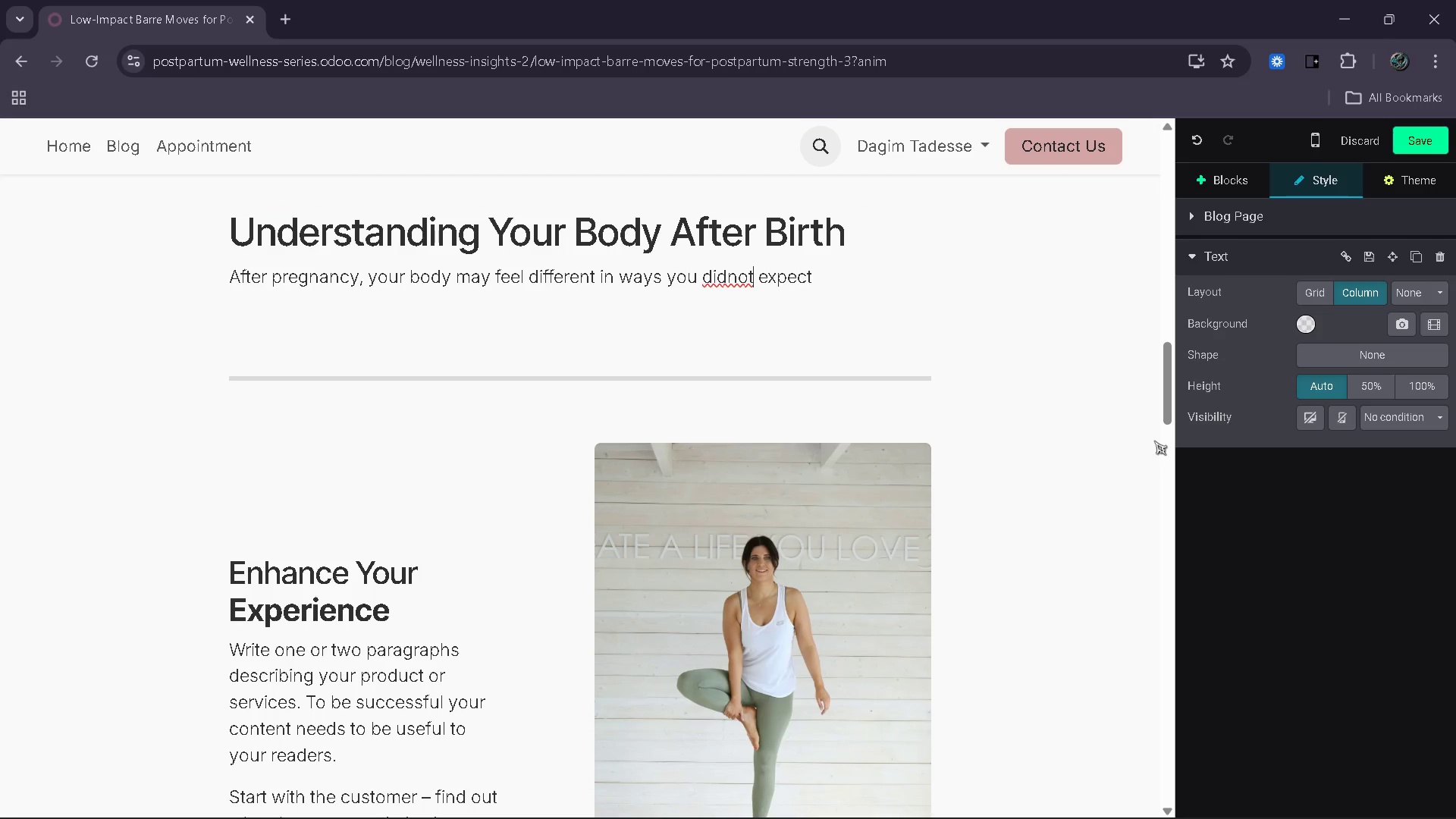 
key(ArrowLeft)
 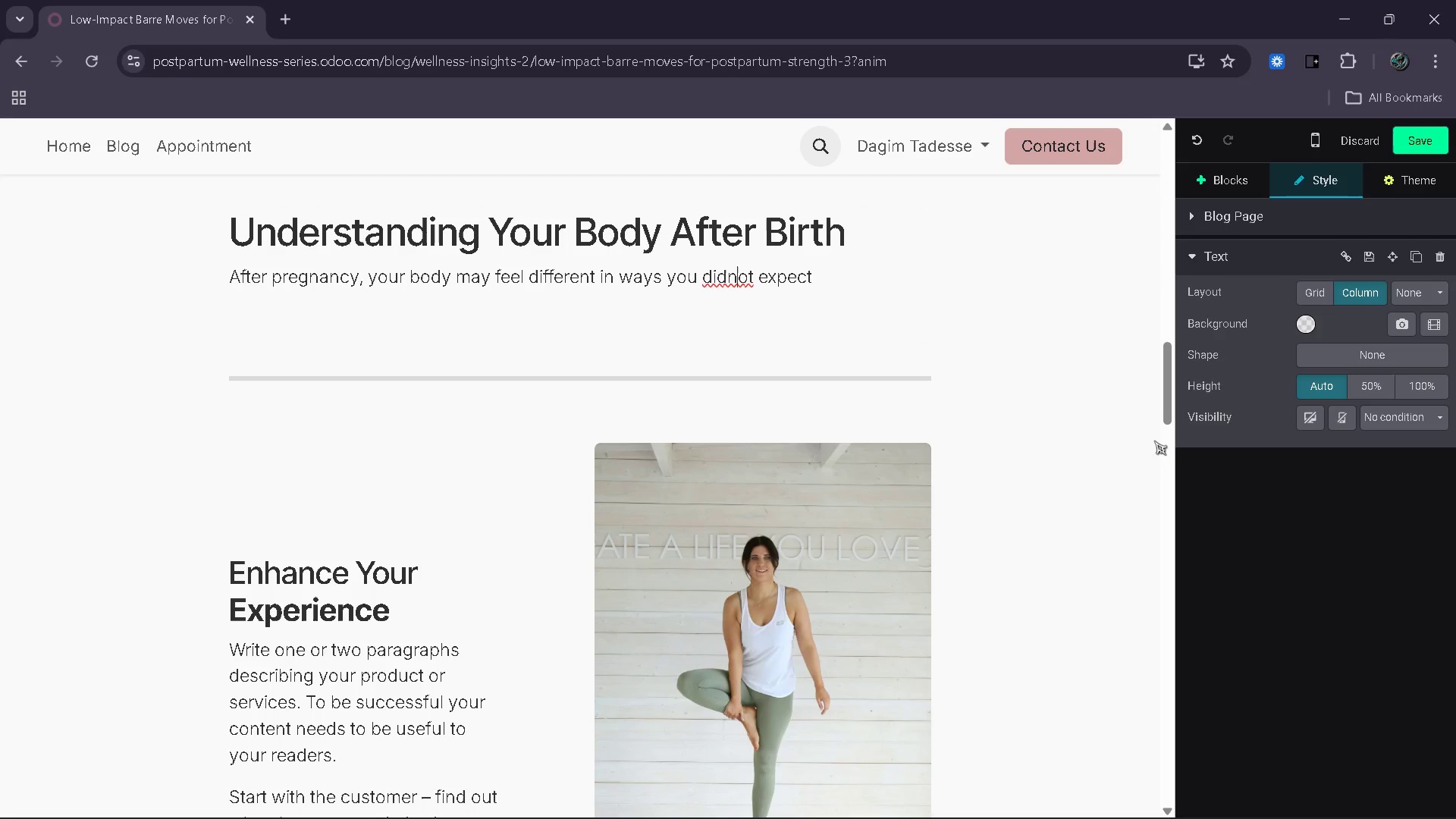 
key(ArrowLeft)
 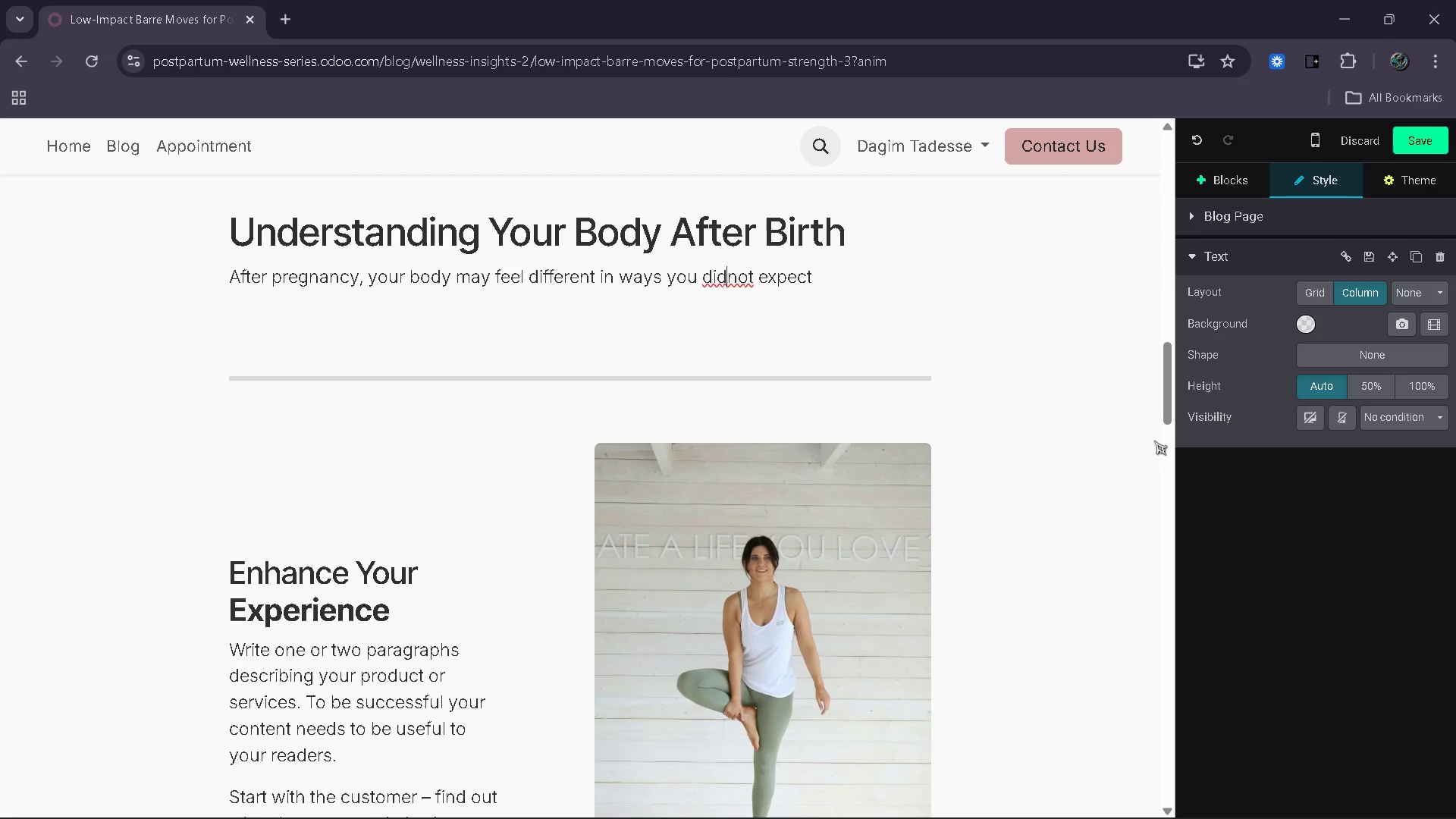 
key(ArrowLeft)
 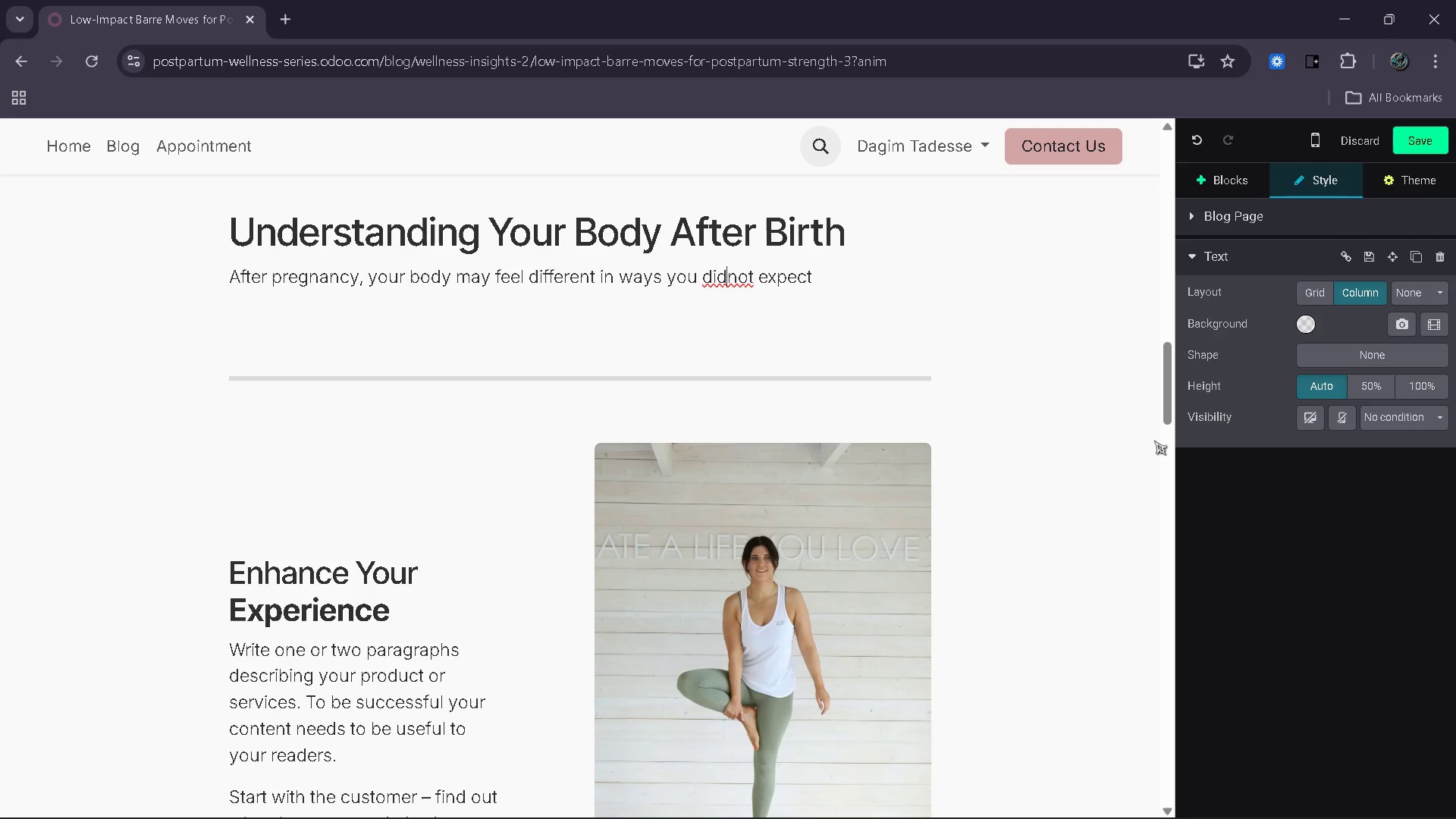 
type( [End]. You might notu)
key(Backspace)
type(ice changes in your posture )
key(Backspace)
type(, are often linked to the way your v)
key(Backspace)
type(core and pelvic floor j)
key(Backspace)
type(have)
 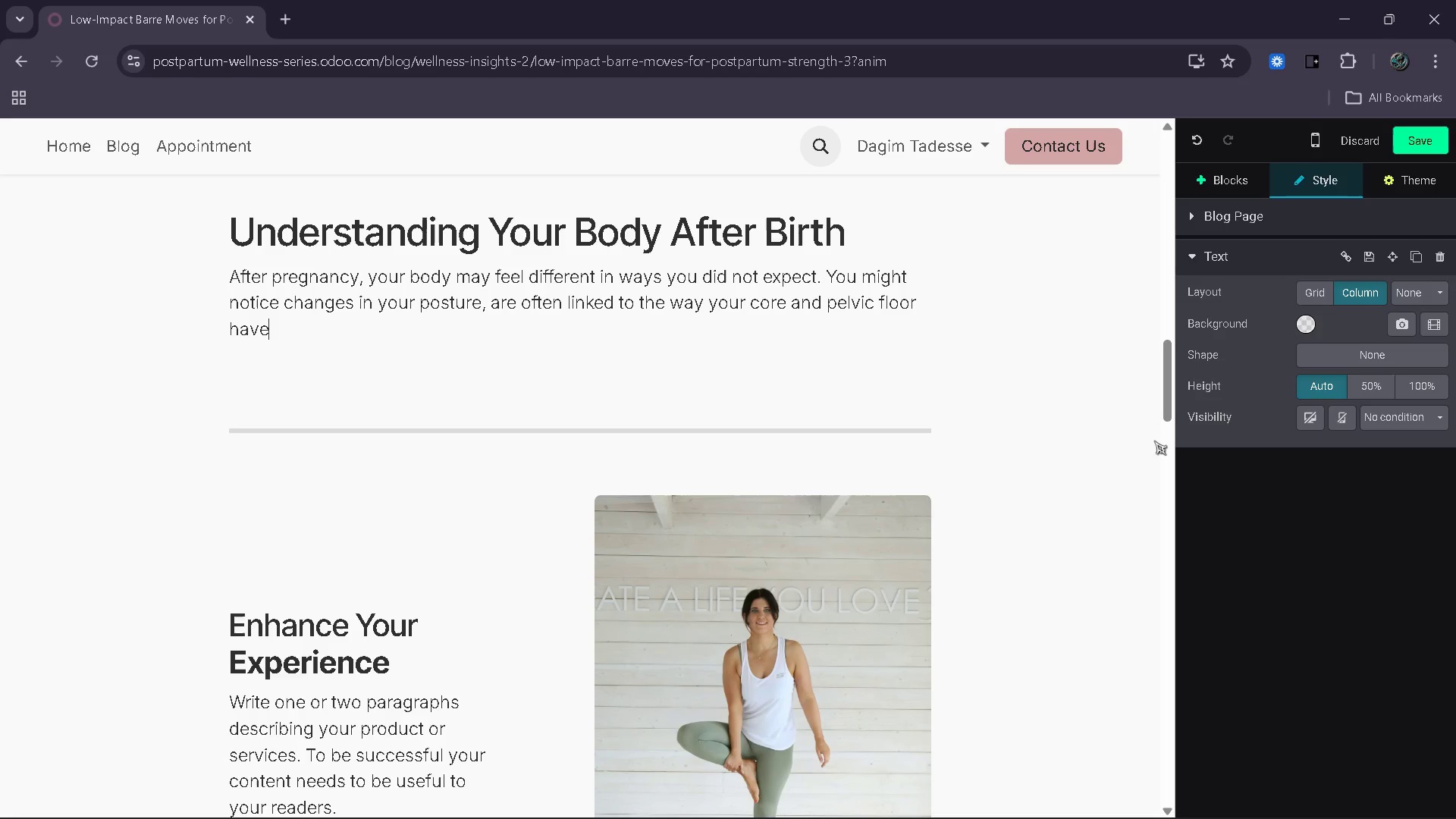 
wait(8.77)
 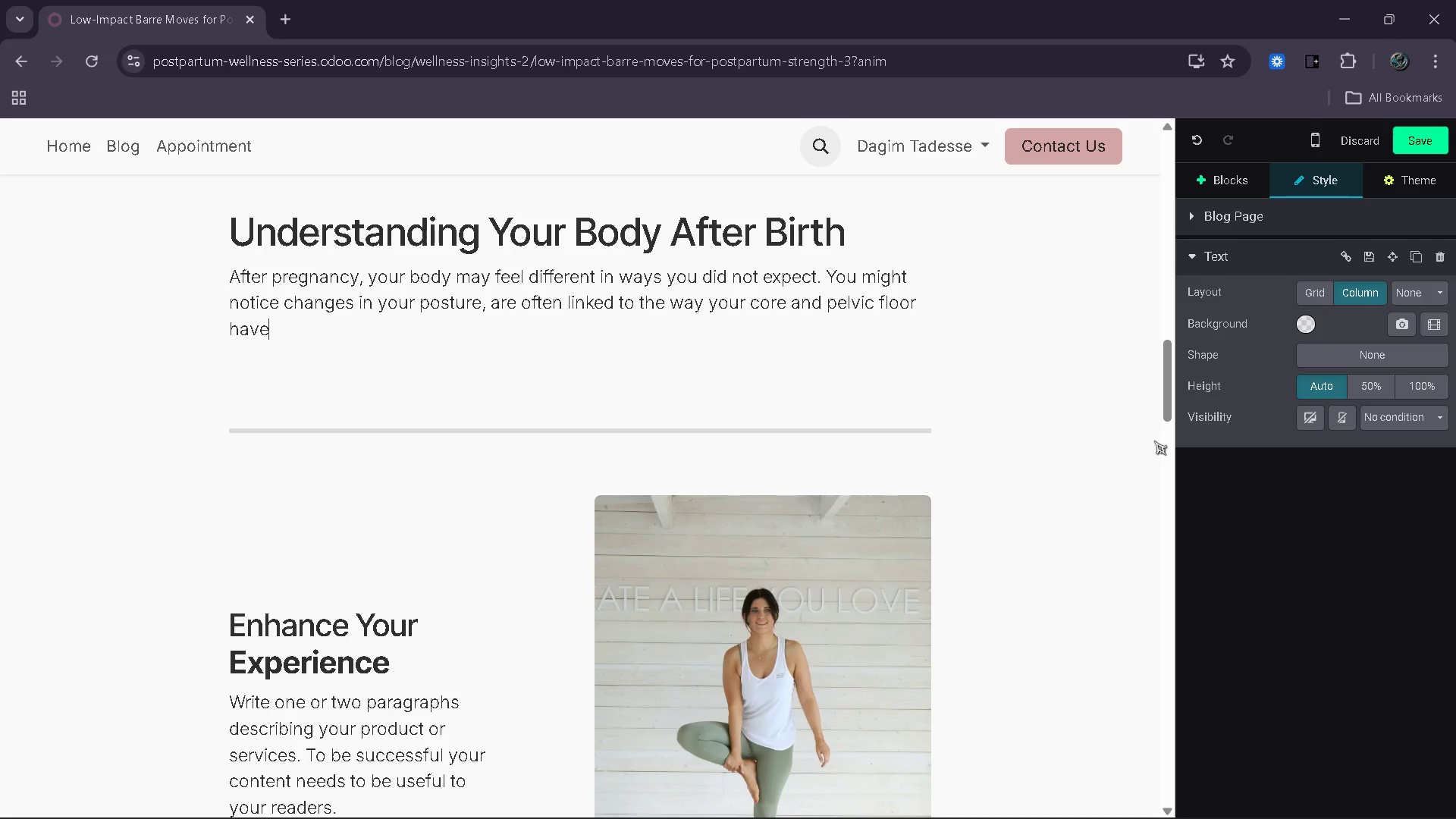 
type(adapted during pregnacny)
key(Backspace)
key(Backspace)
key(Backspace)
type(ncy.)
 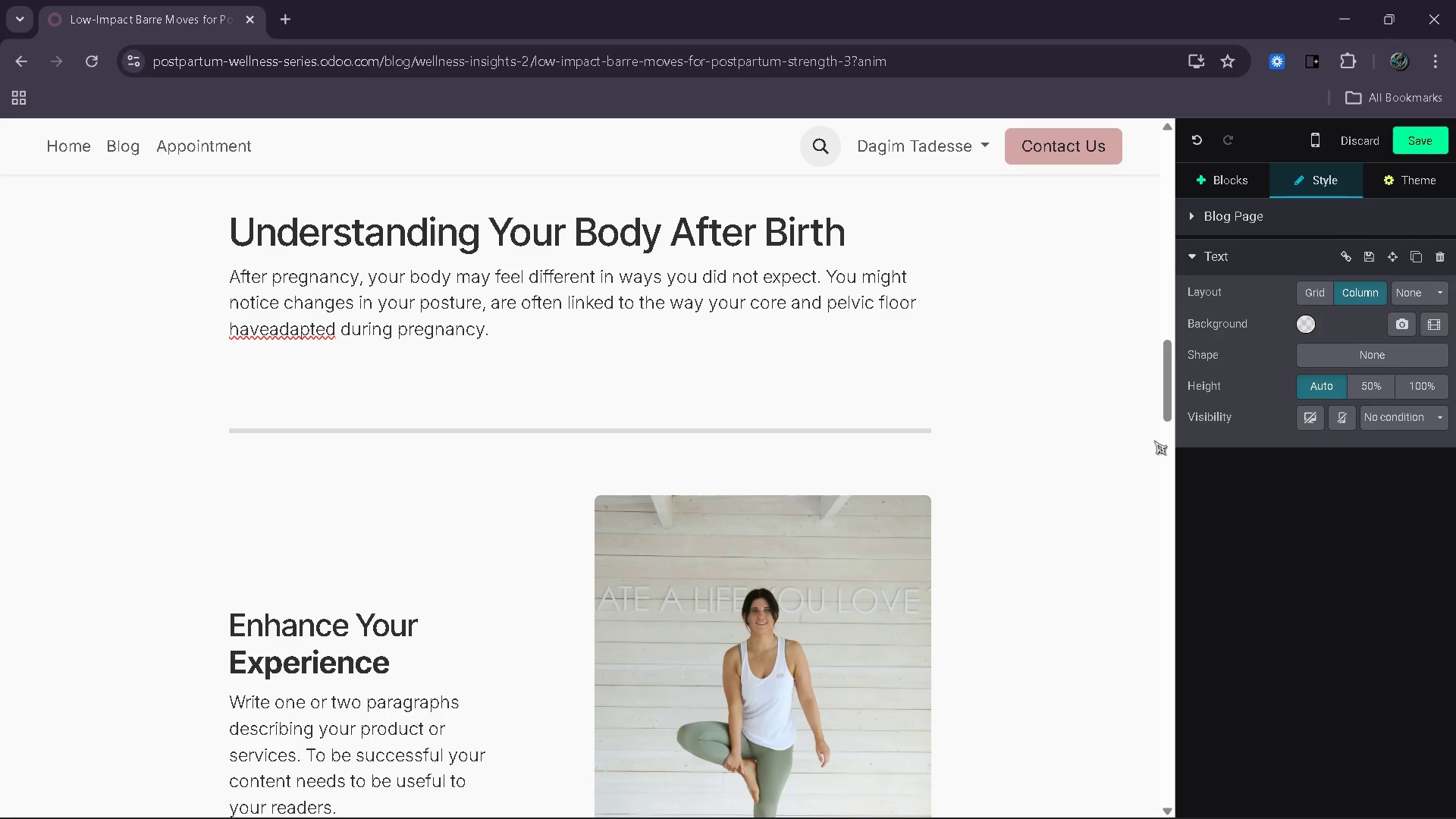 
hold_key(key=ArrowLeft, duration=0.52)
 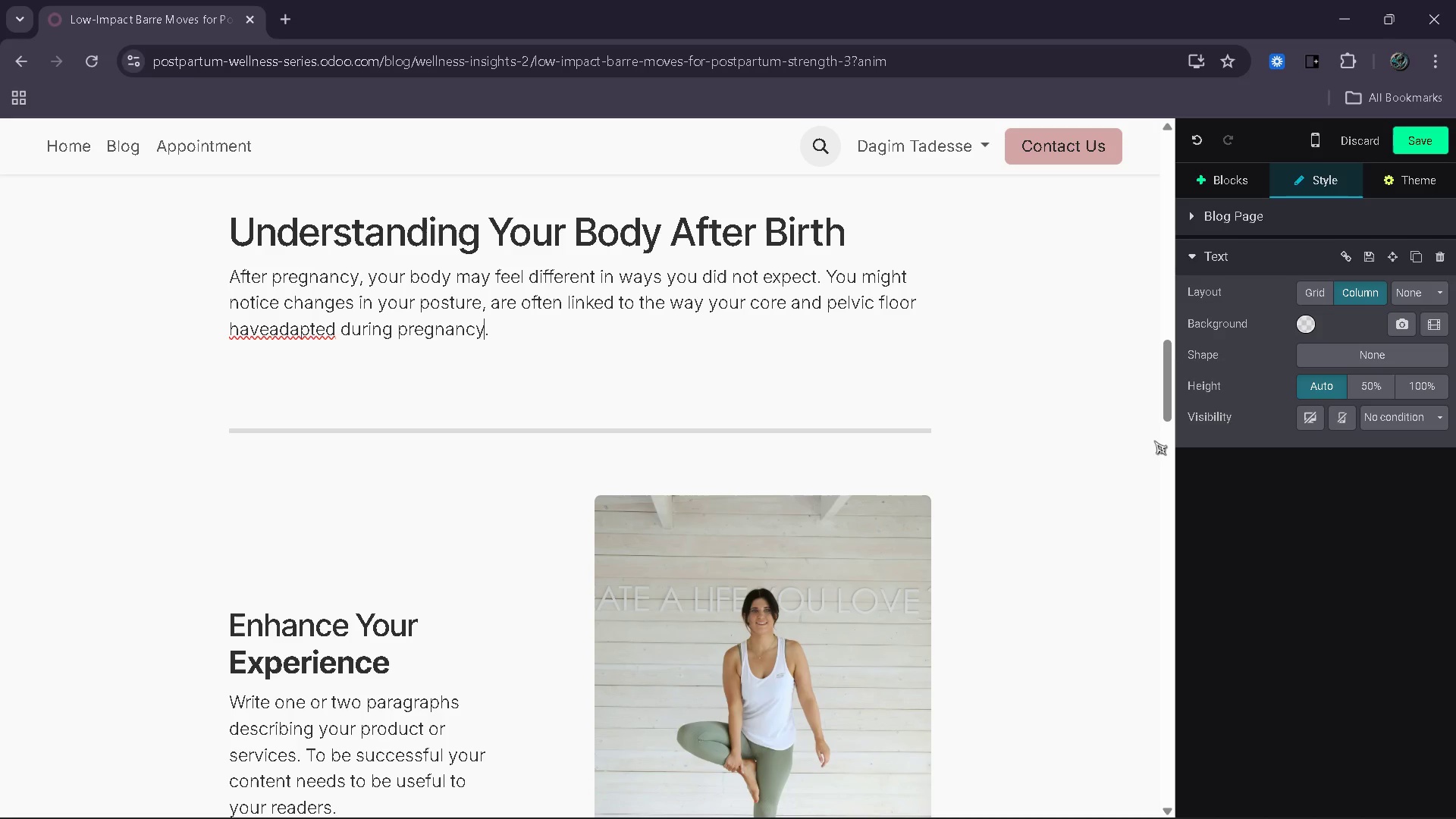 
key(ArrowRight)
 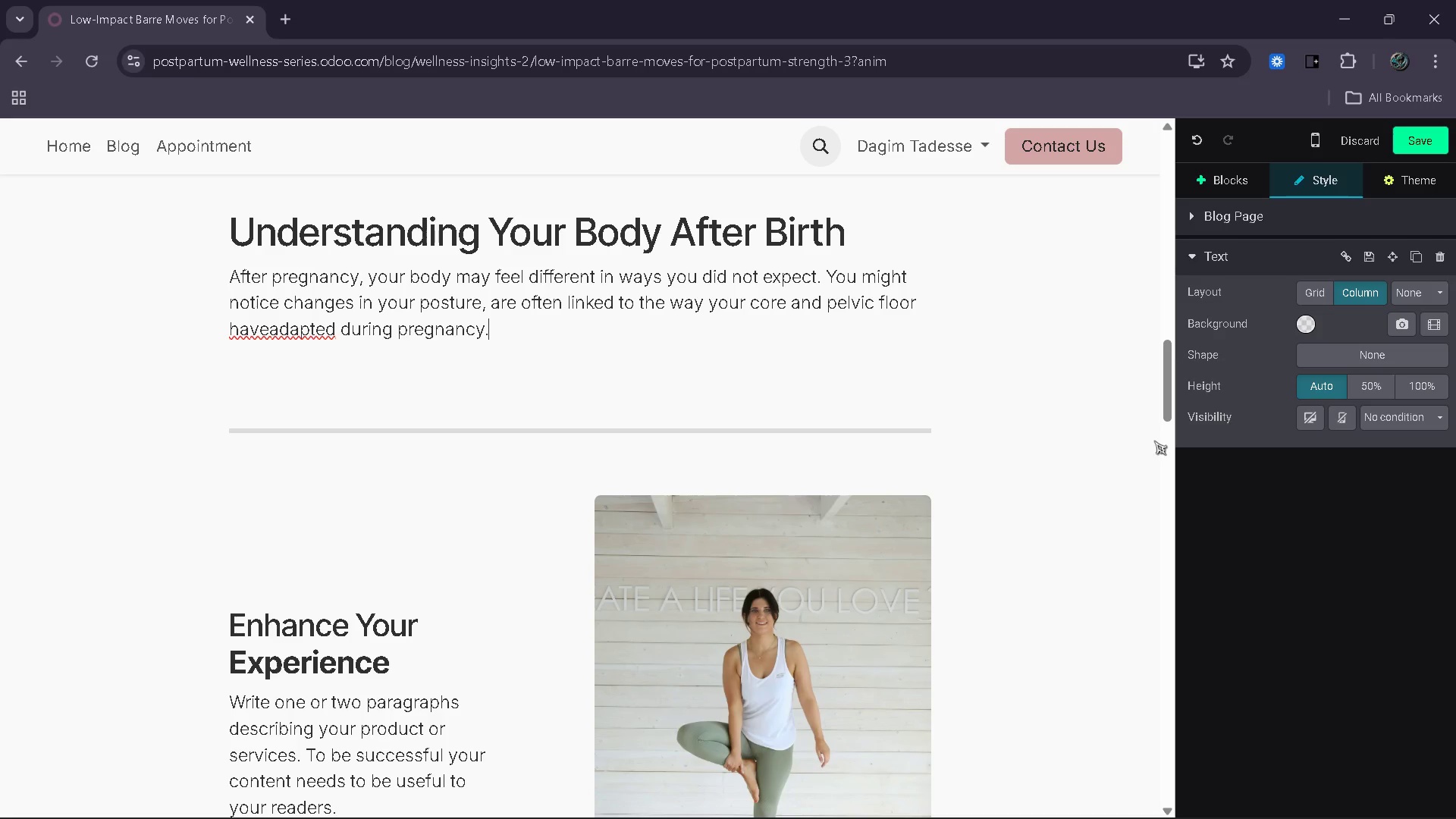 
key(ArrowRight)
 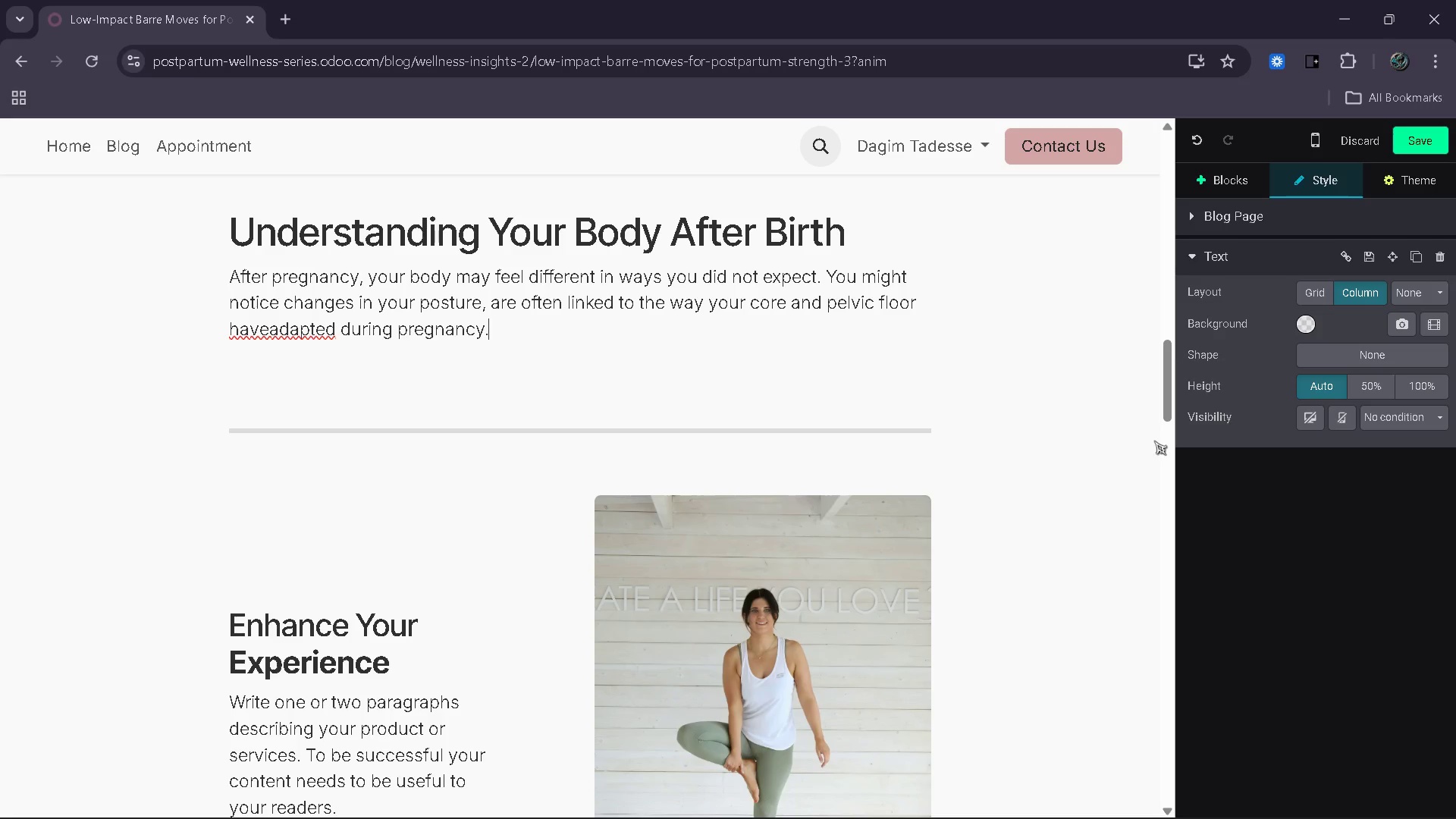 
key(Enter)
 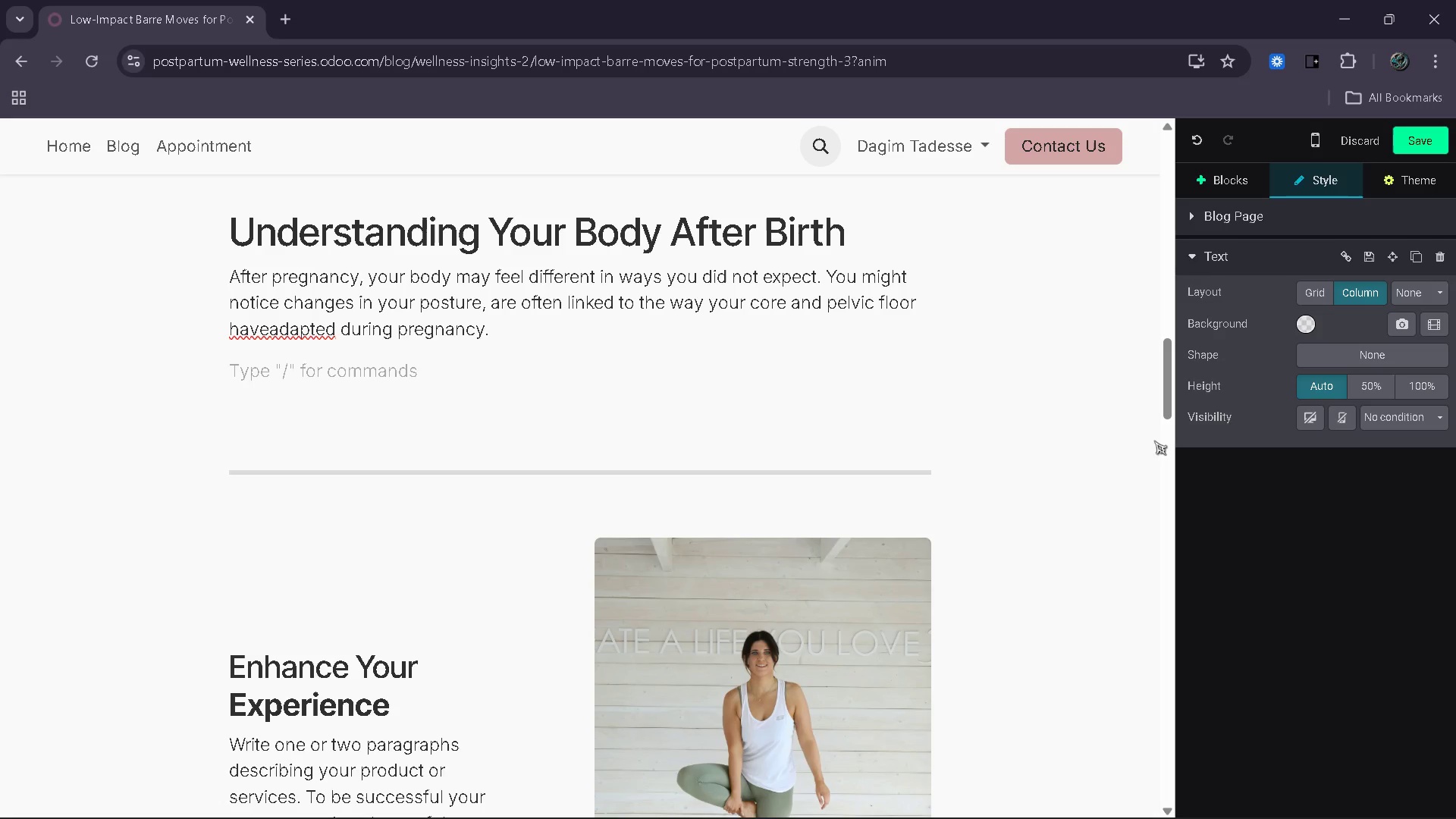 
type(O)
key(Backspace)
type(ne )
key(Backspace)
key(Backspace)
key(Backspace)
type(One common)
 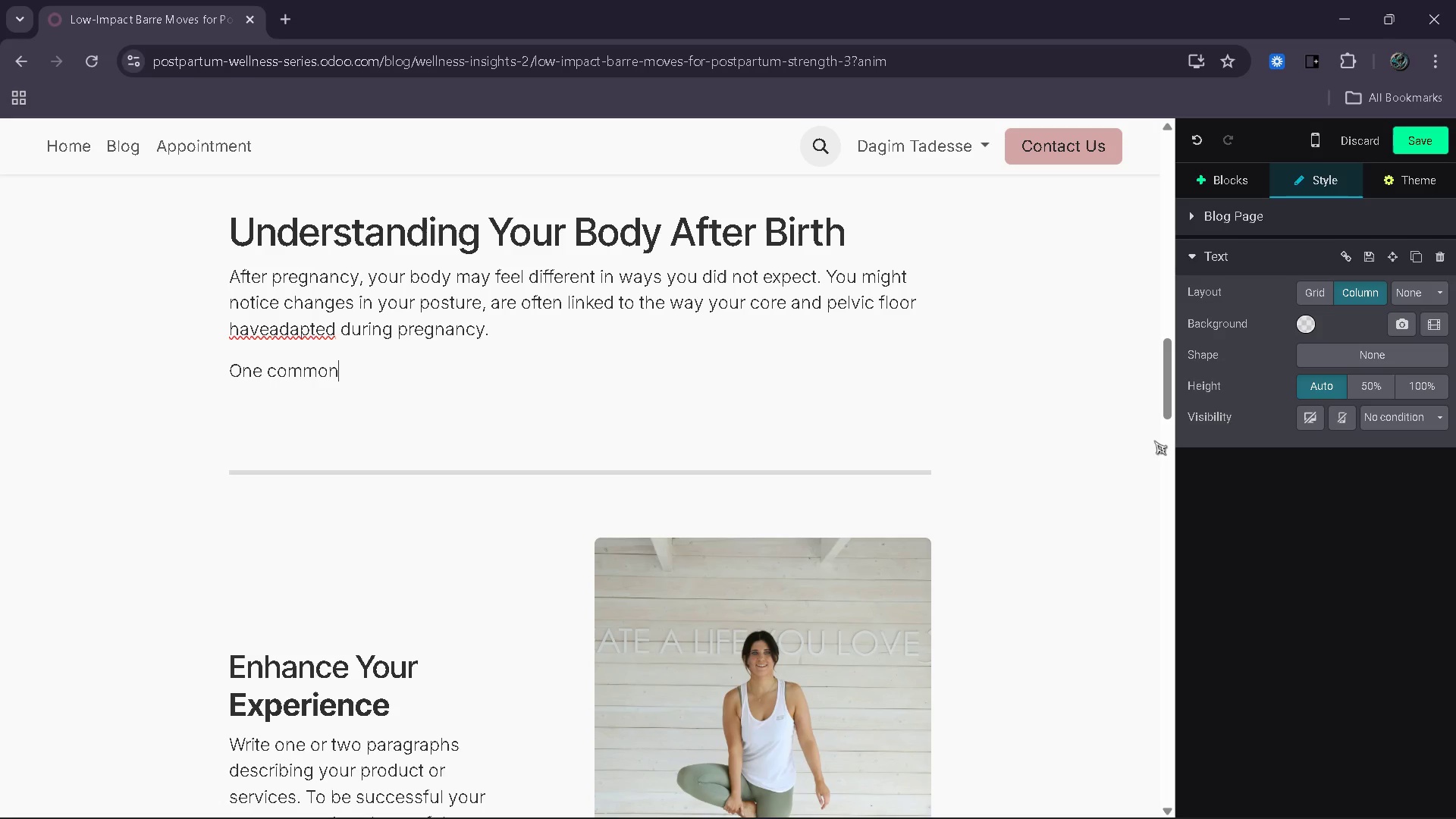 
key(ArrowUp)
 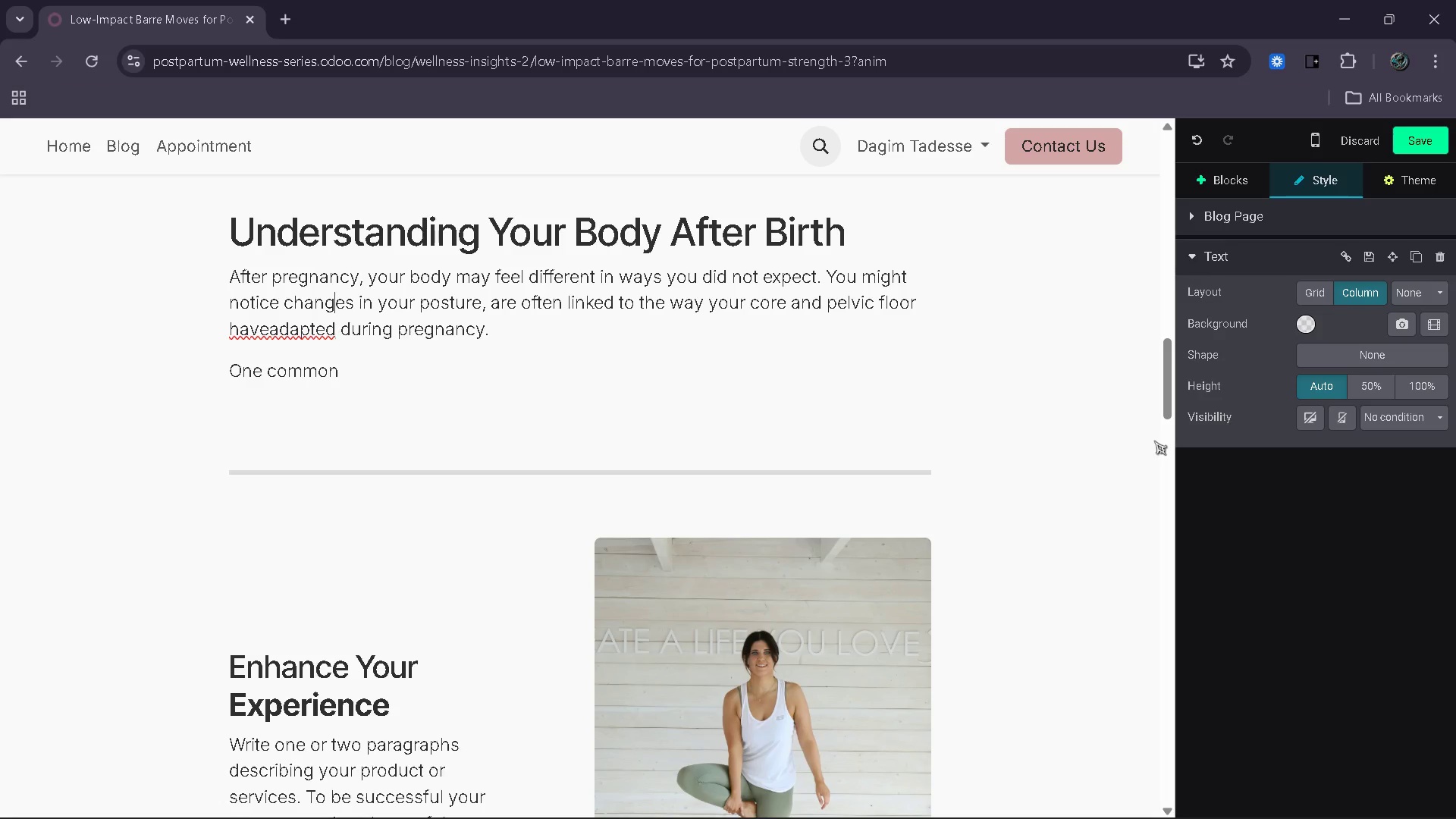 
key(ArrowUp)
 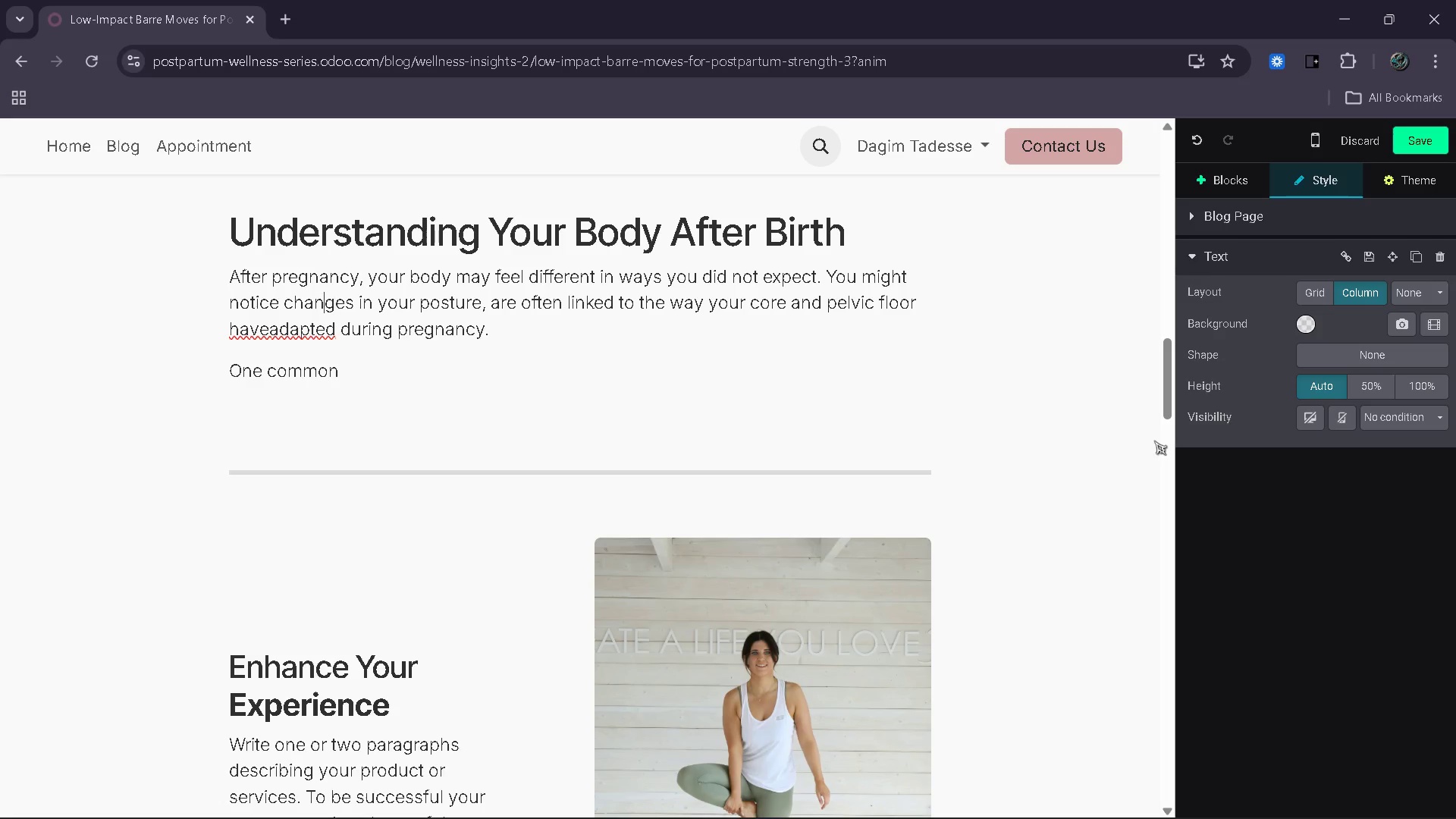 
key(ArrowLeft)
 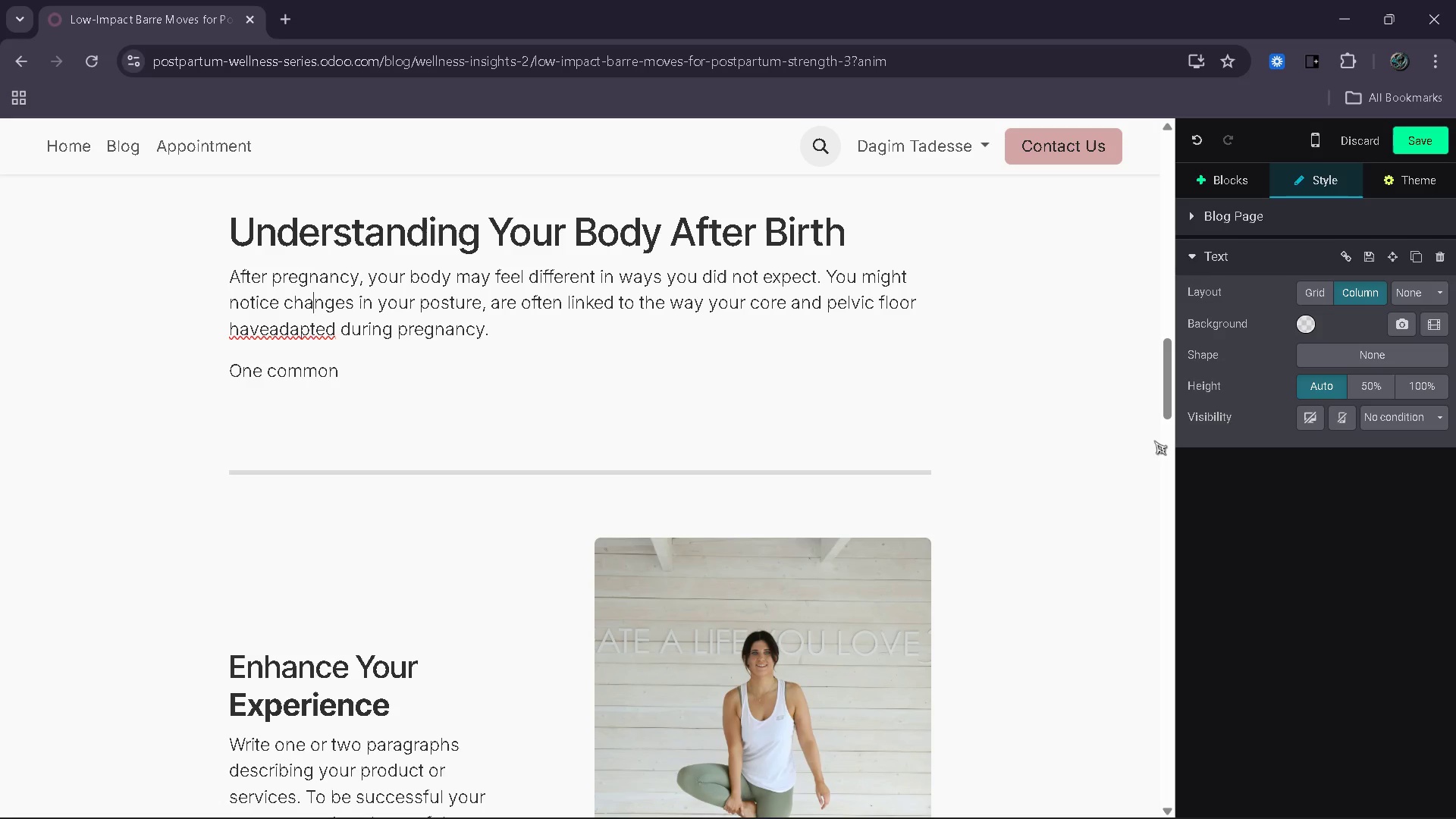 
key(ArrowLeft)
 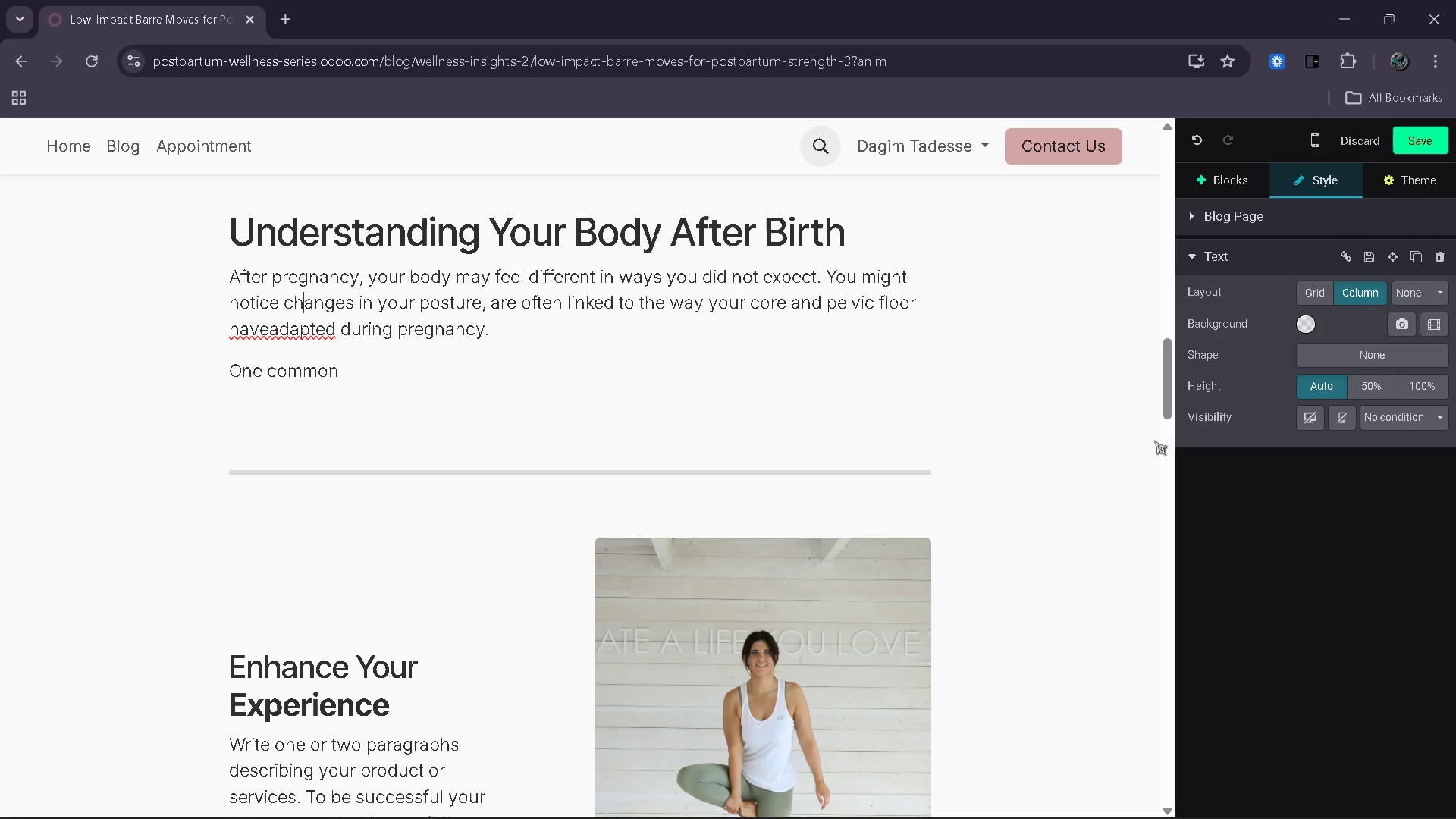 
key(ArrowLeft)
 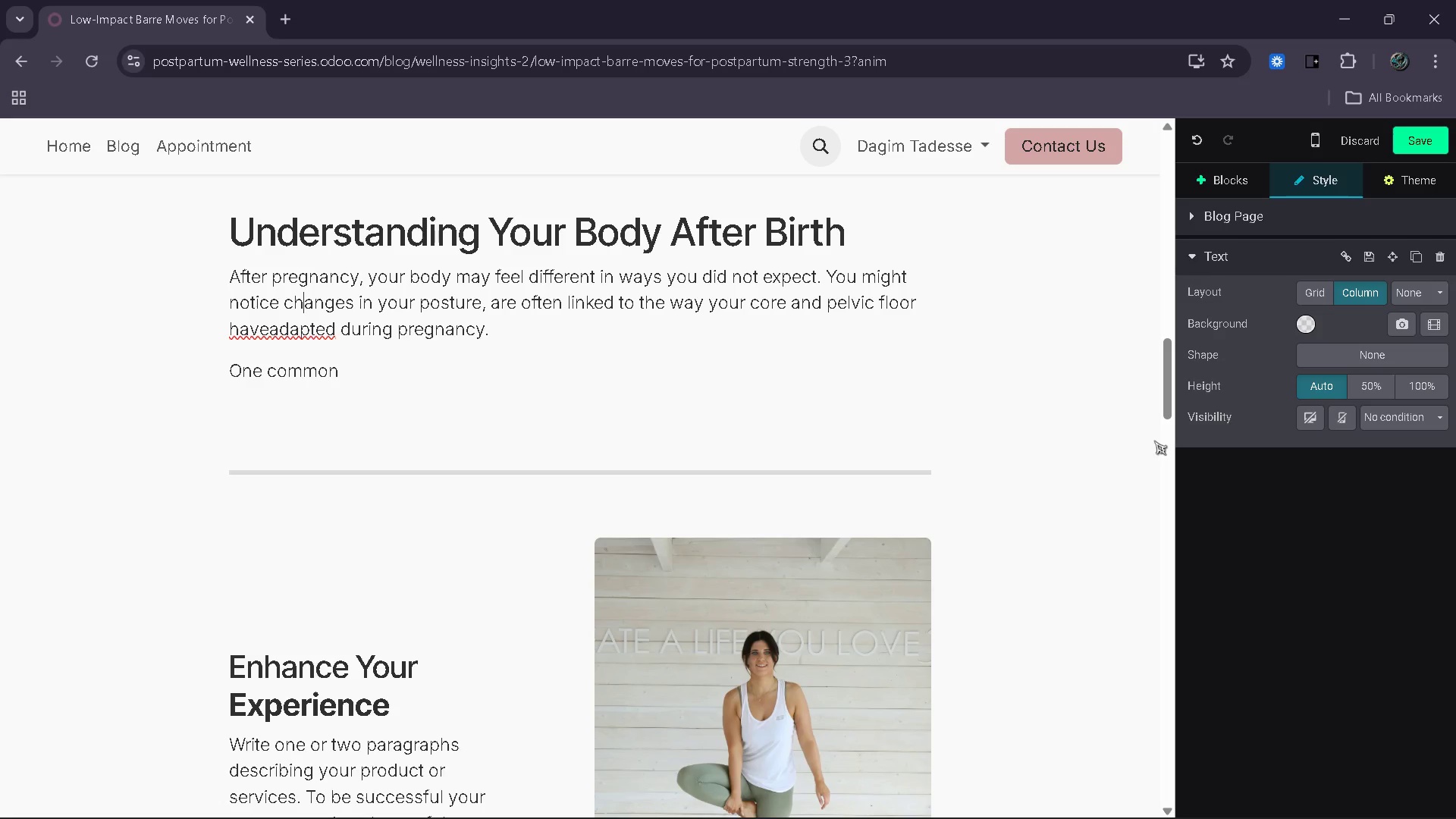 
key(ArrowLeft)
 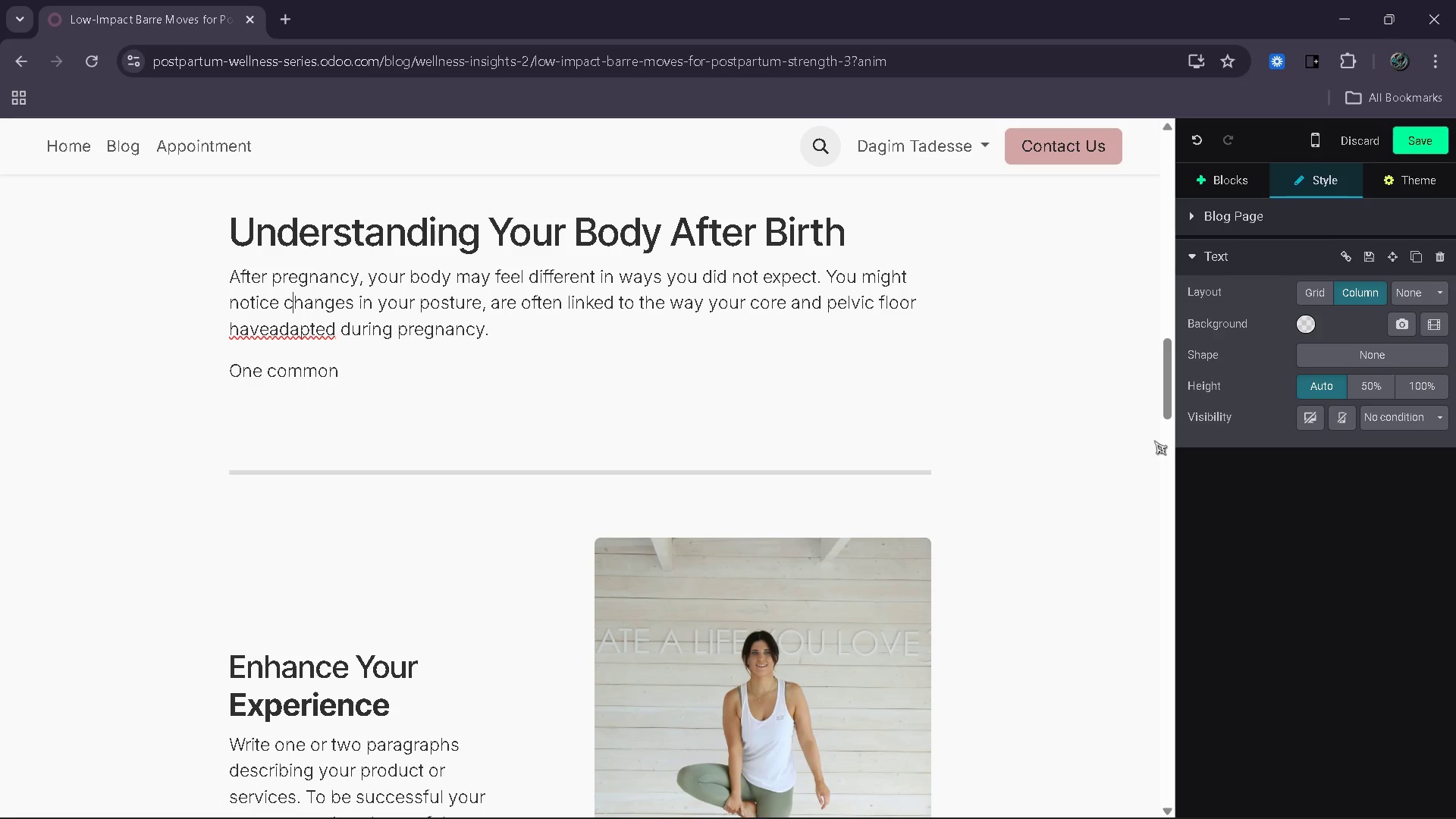 
key(ArrowLeft)
 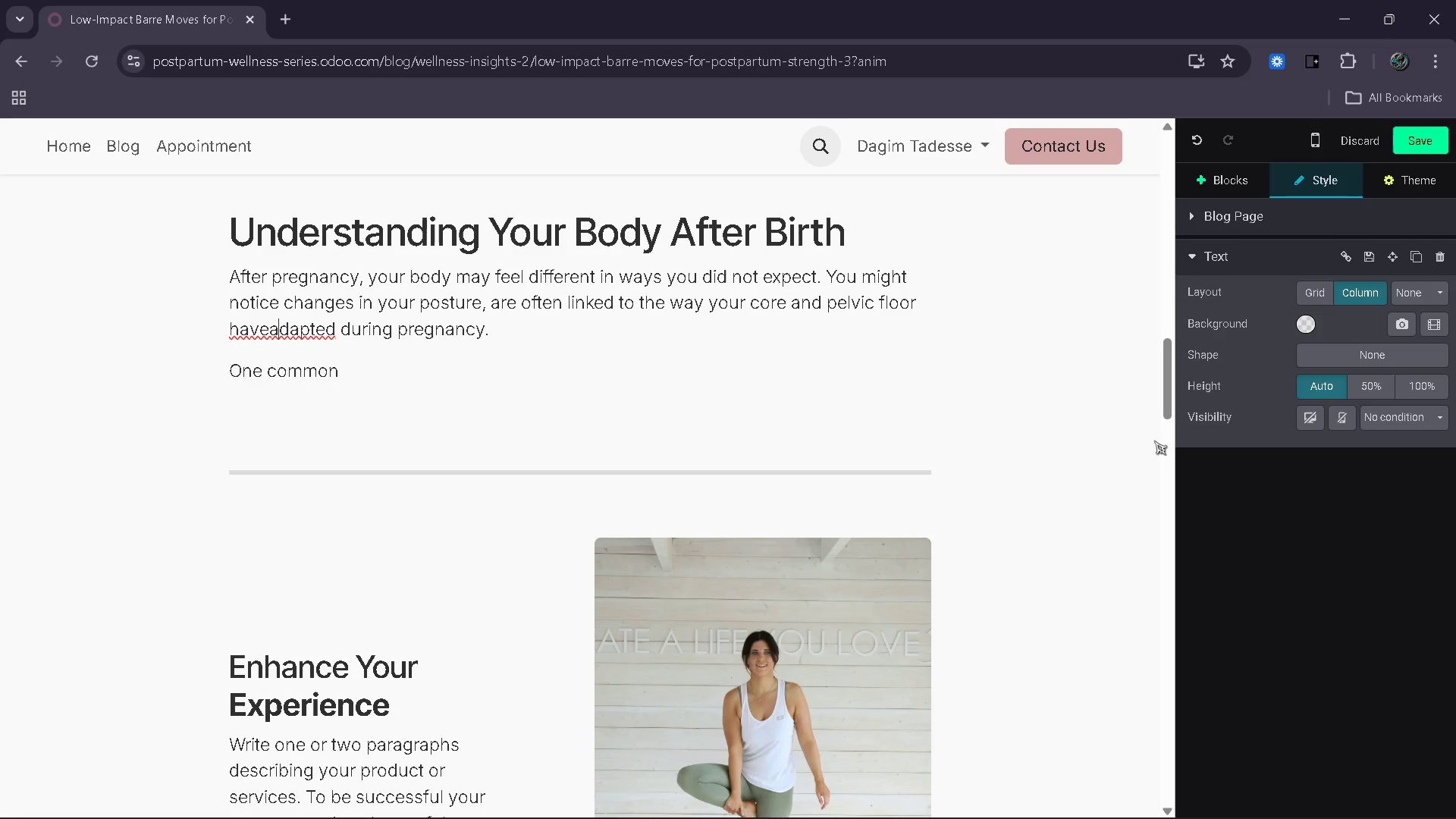 
key(ArrowDown)
 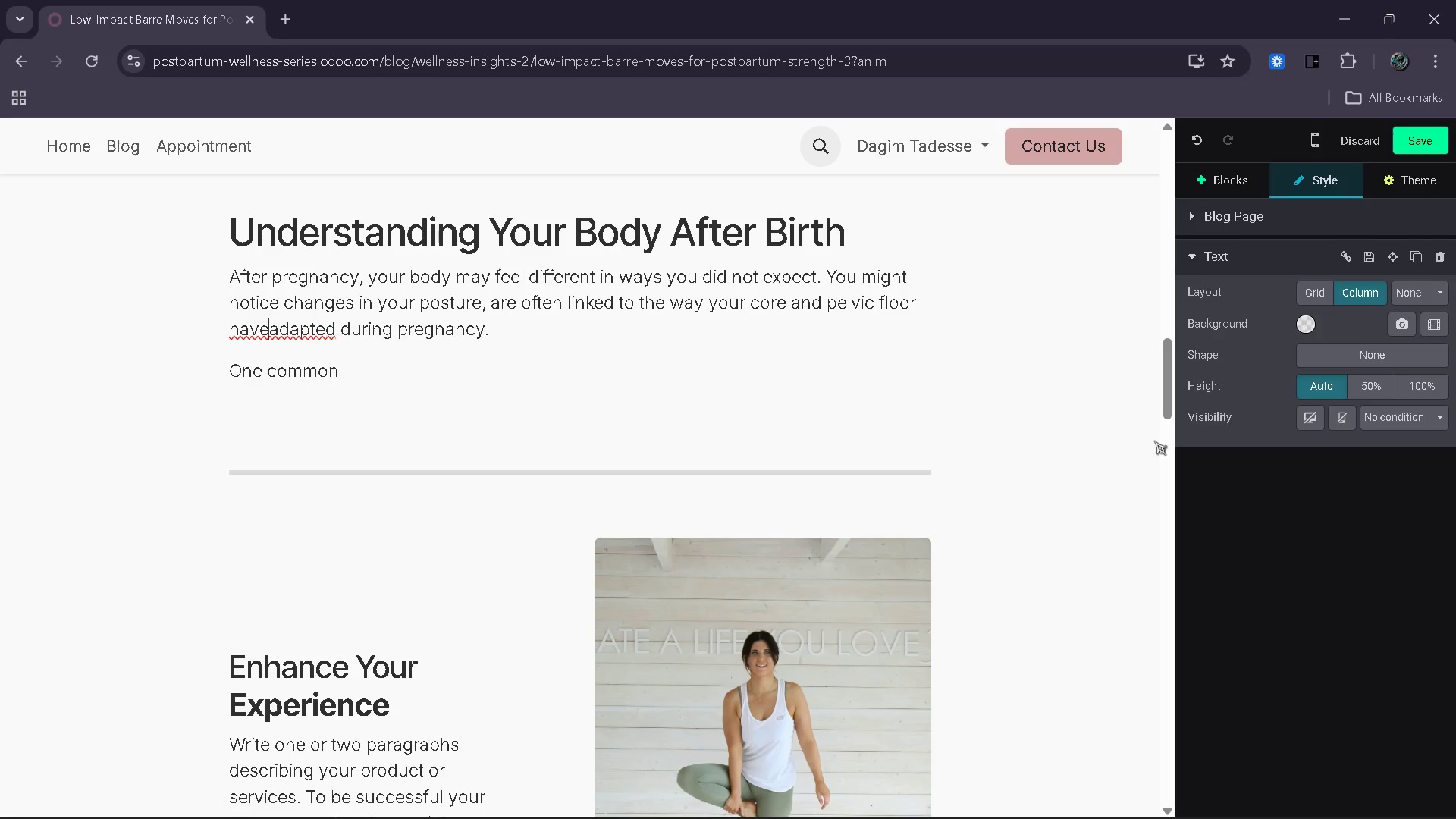 
key(ArrowLeft)
 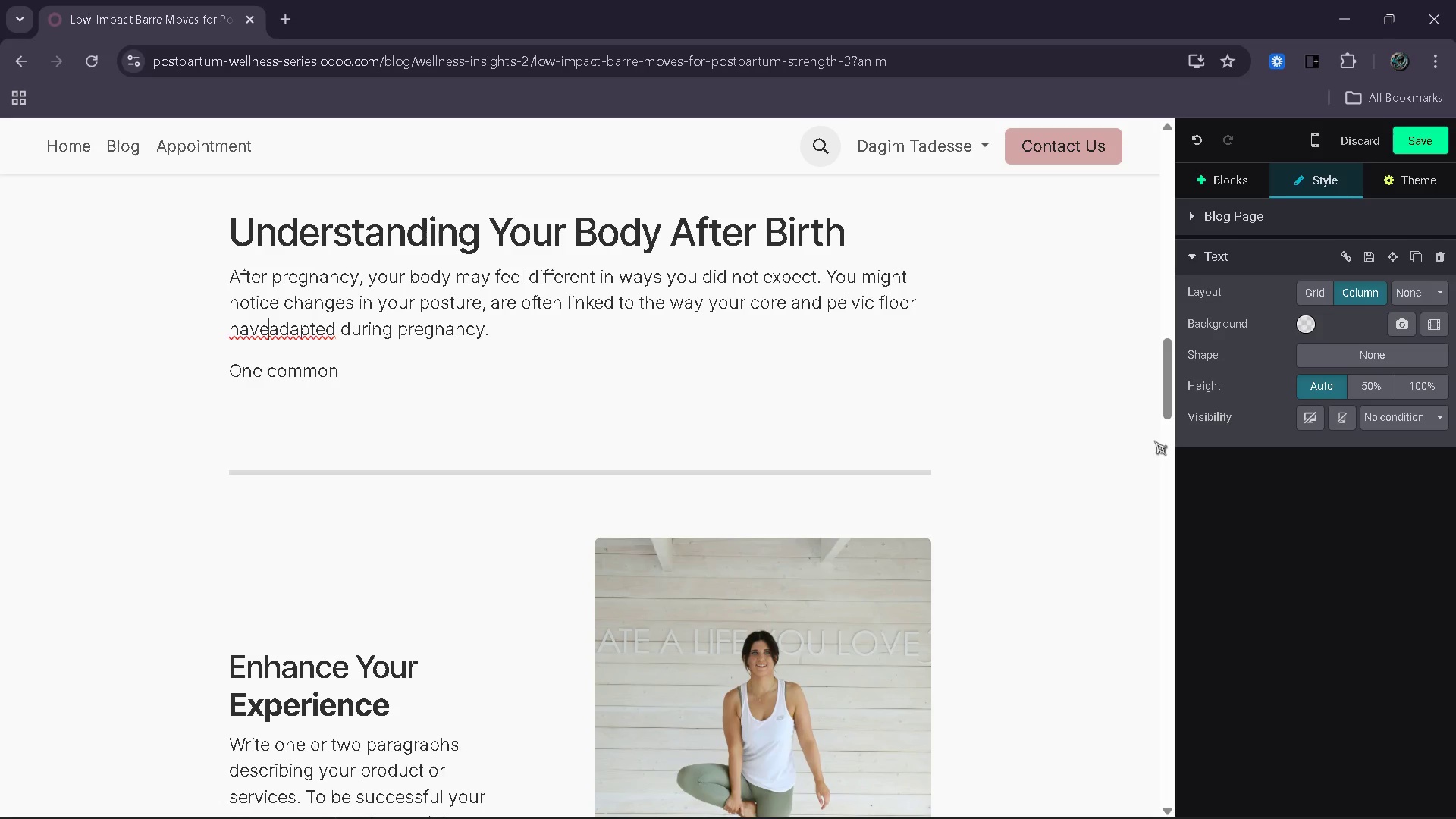 
key(Space)
 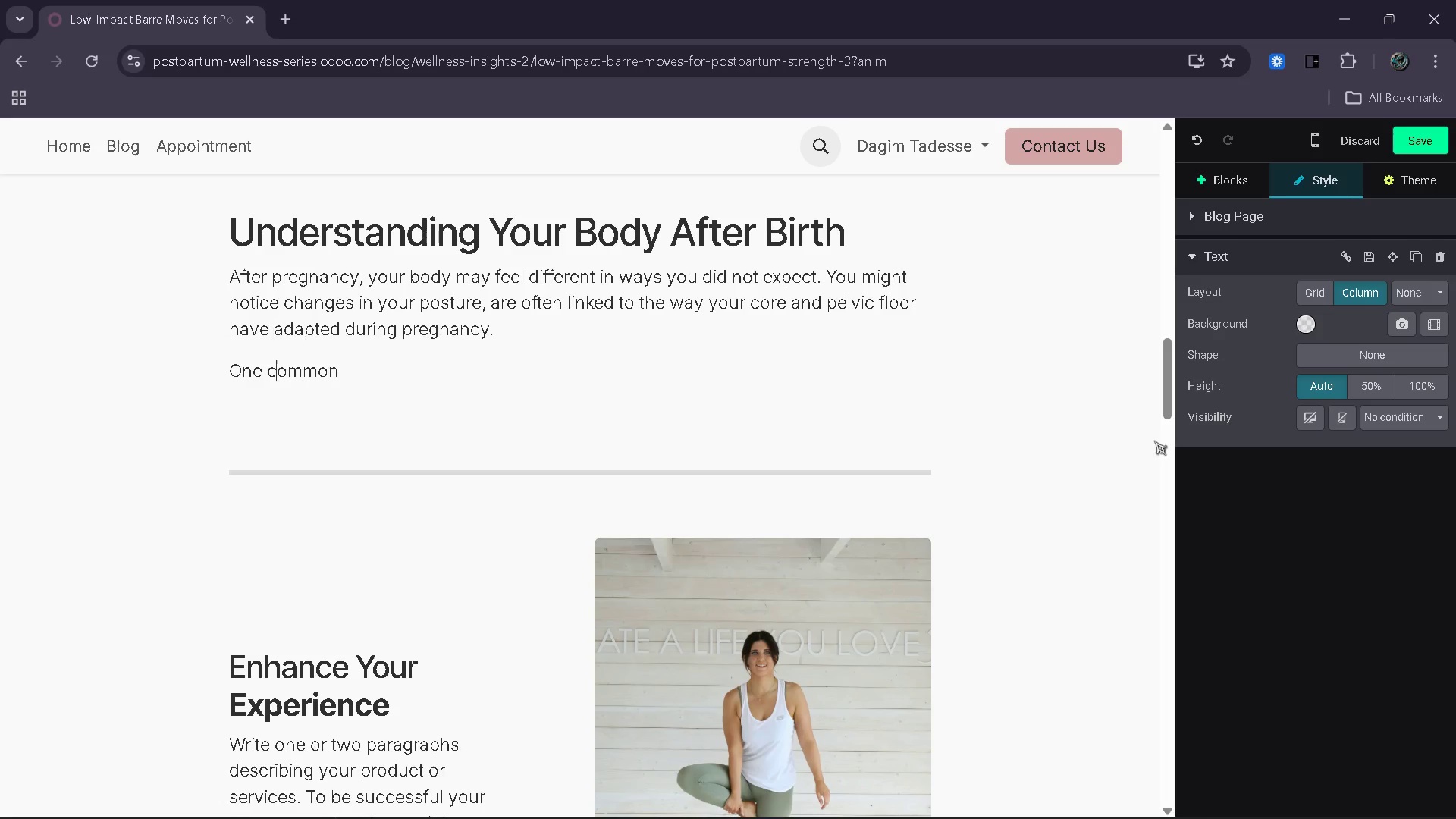 
key(ArrowDown)
 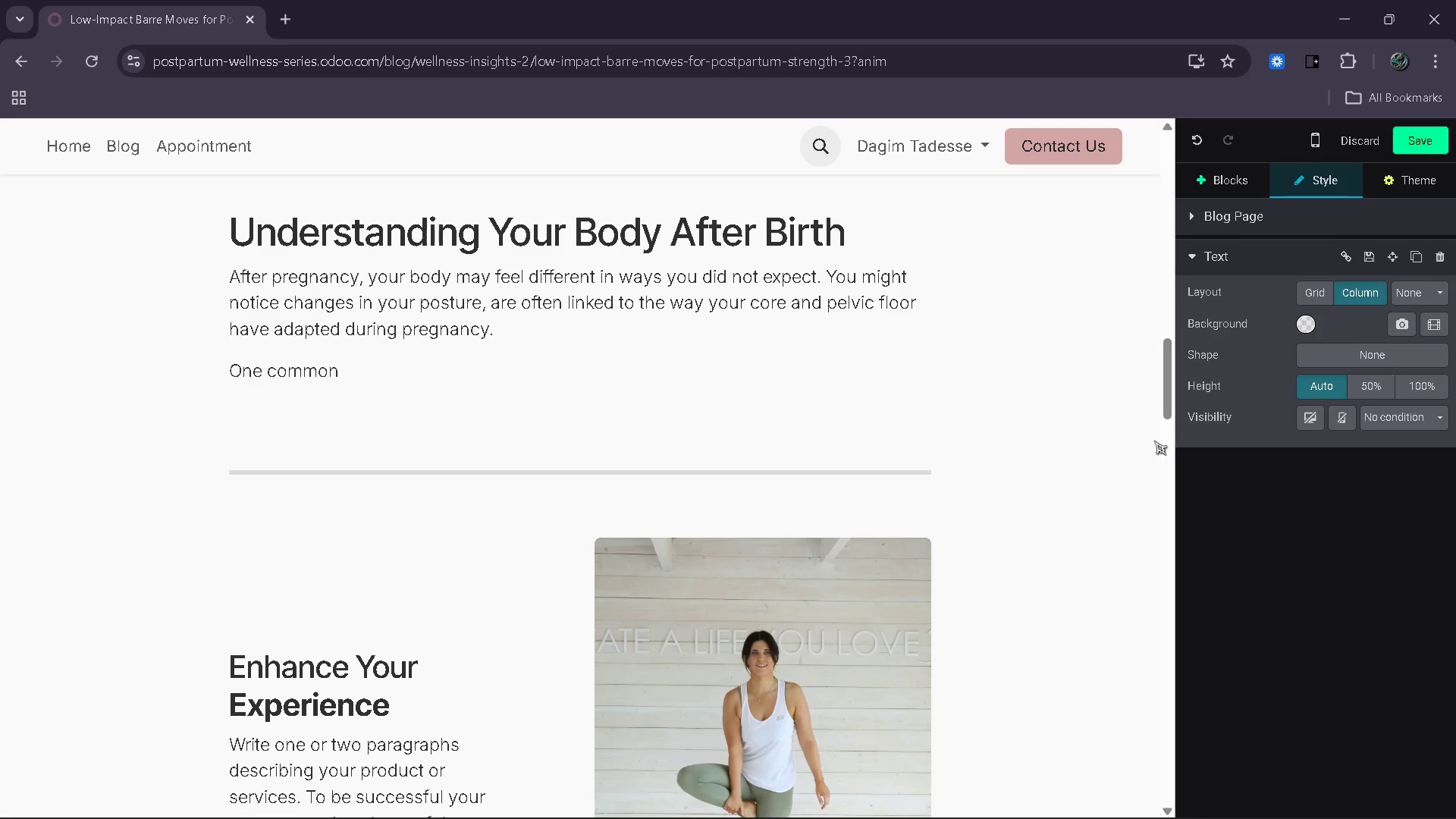 
type([End] comcerm )
key(Backspace)
key(Backspace)
key(Backspace)
key(Backspace)
key(Backspace)
key(Backspace)
type(ncern is the feeling of instabiity or )
 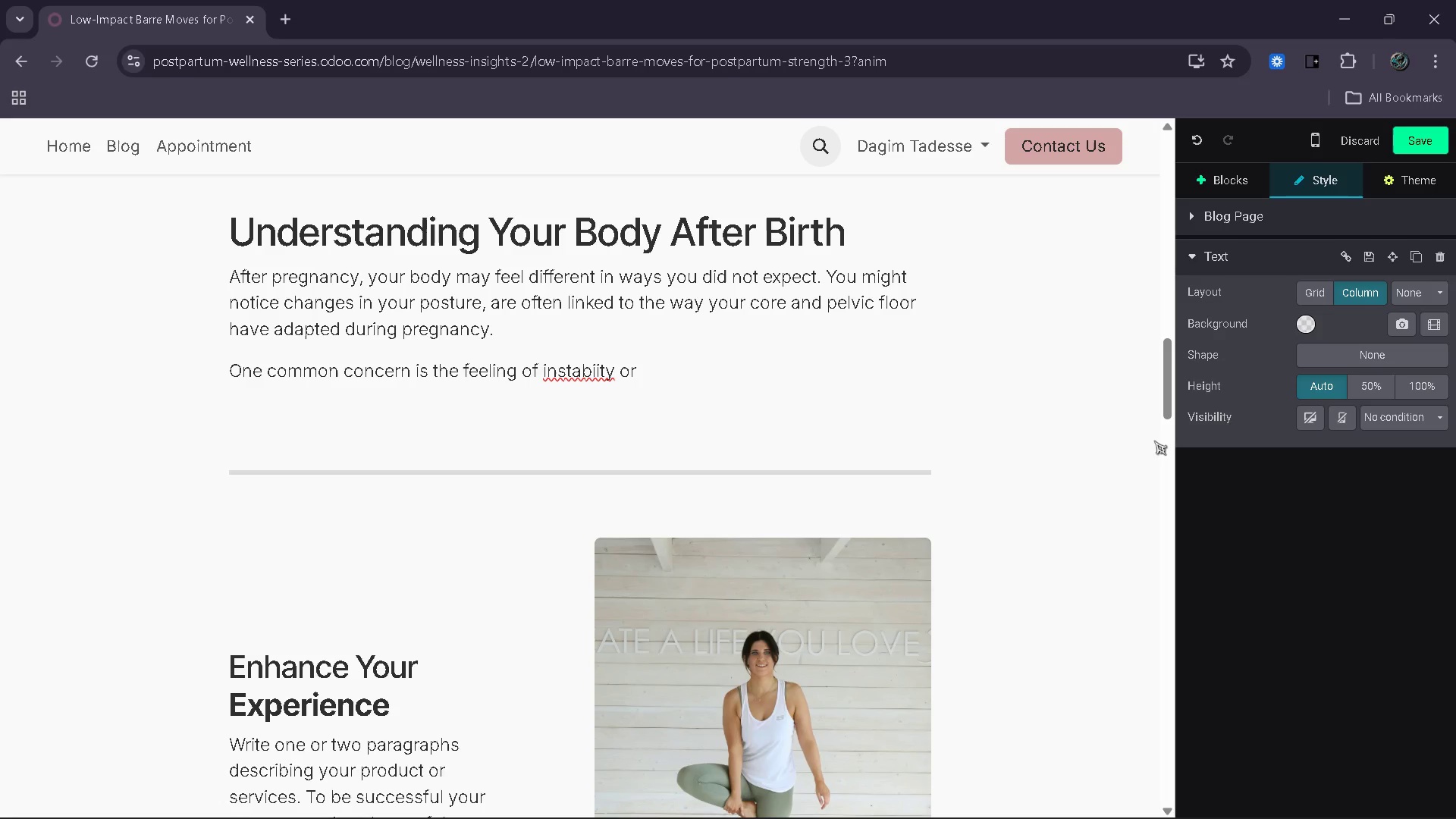 
key(Control+ControlRight)
 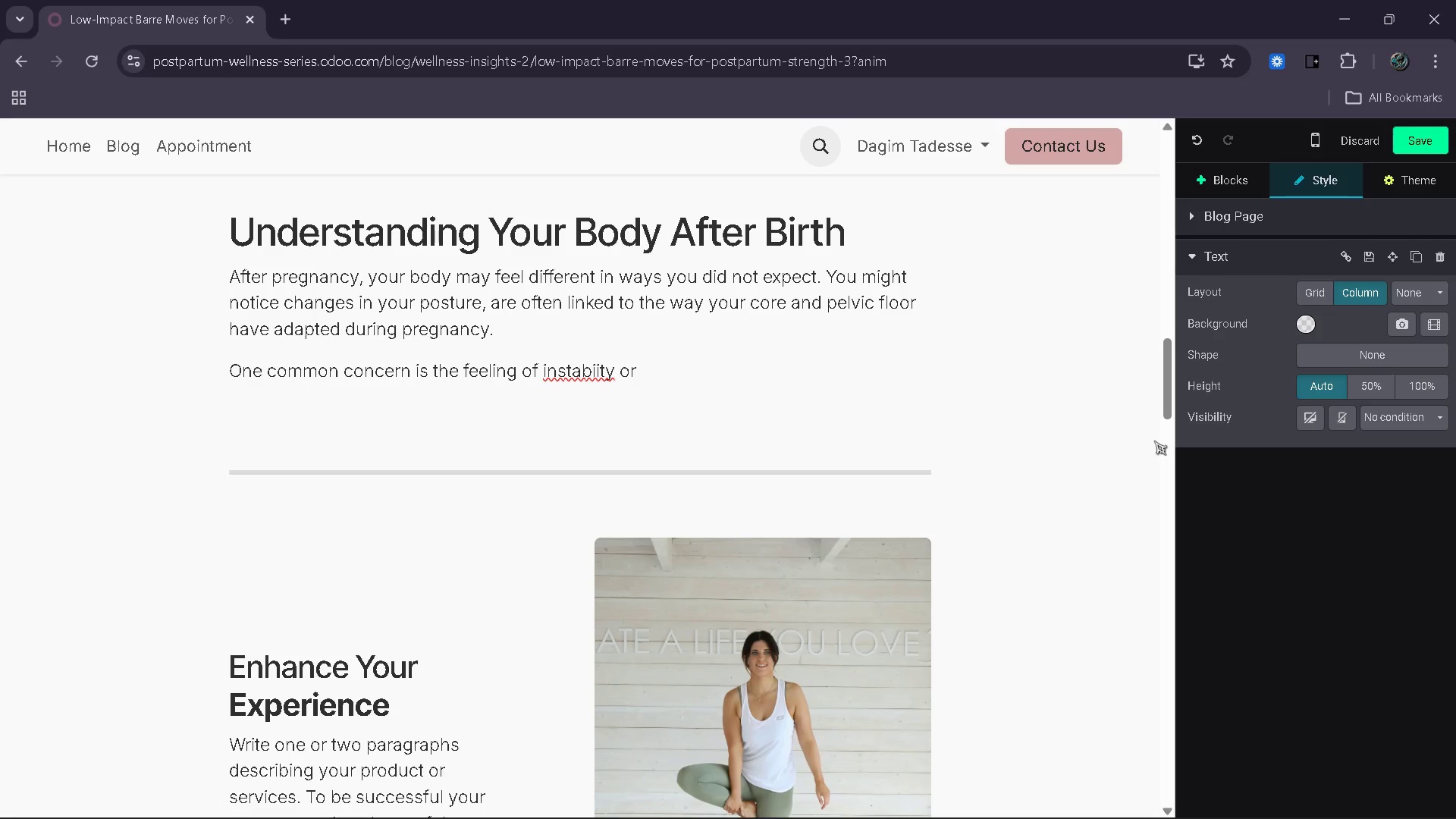 
key(ArrowLeft)
 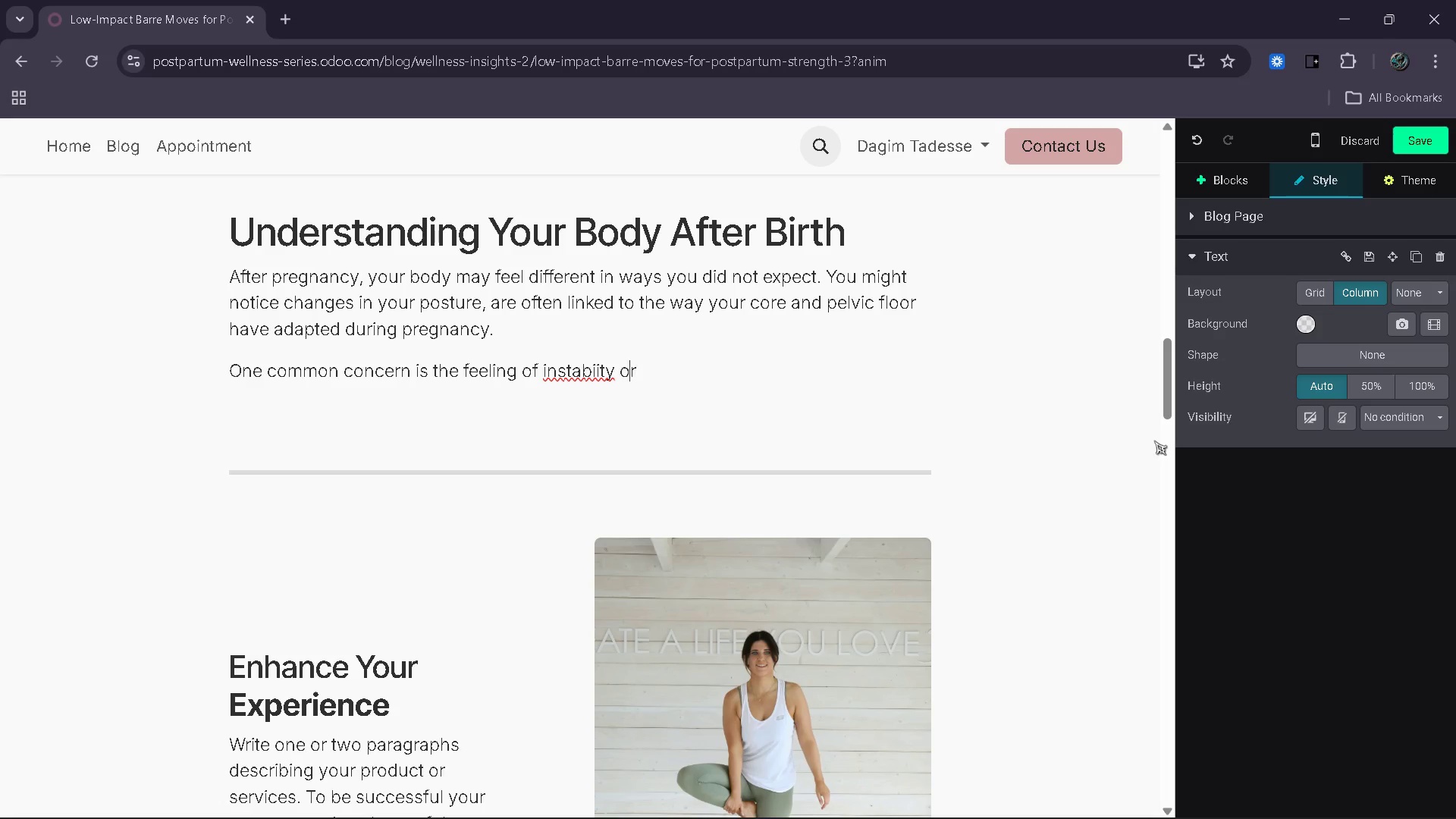 
key(ArrowLeft)
 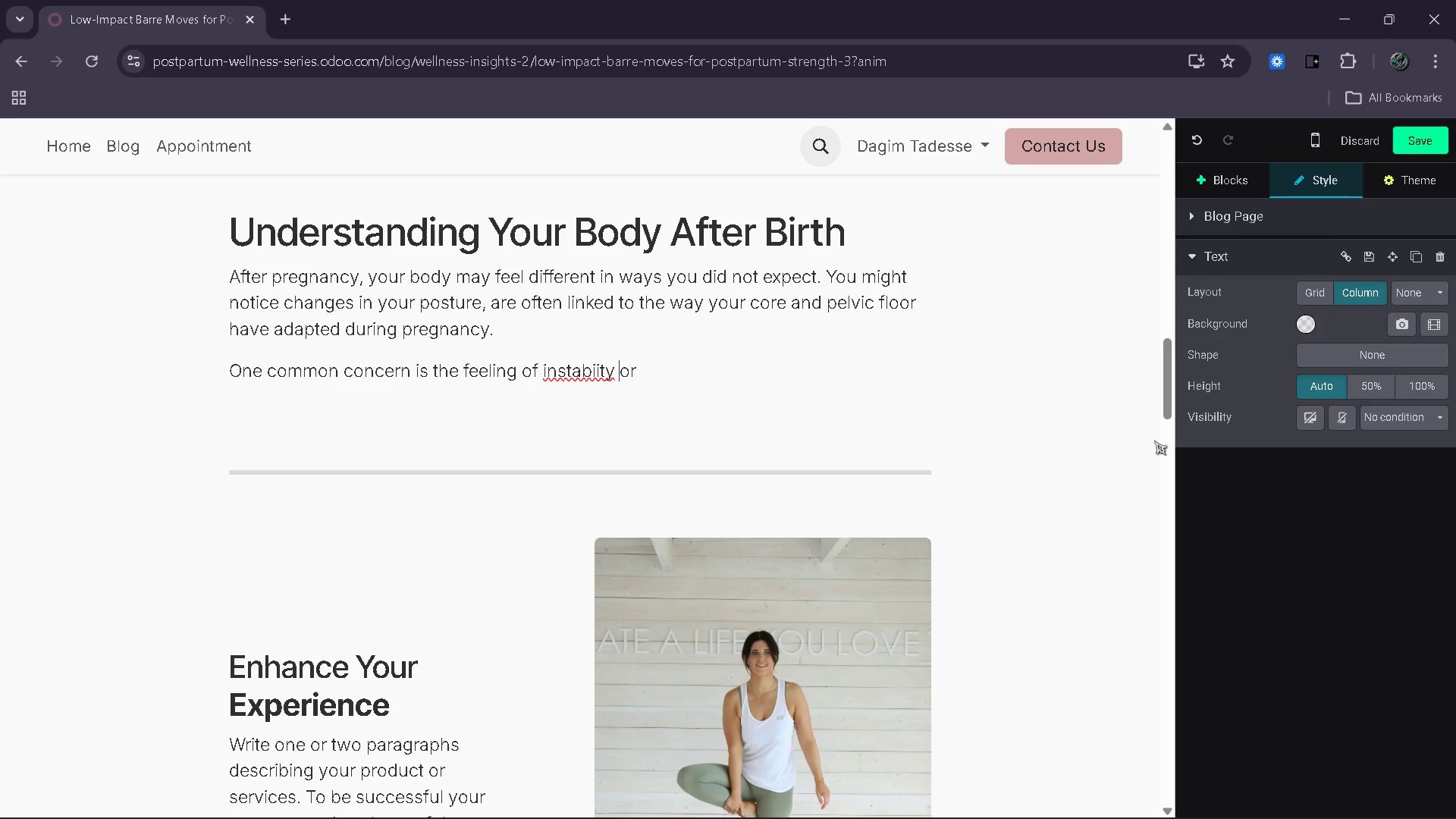 
key(ArrowLeft)
 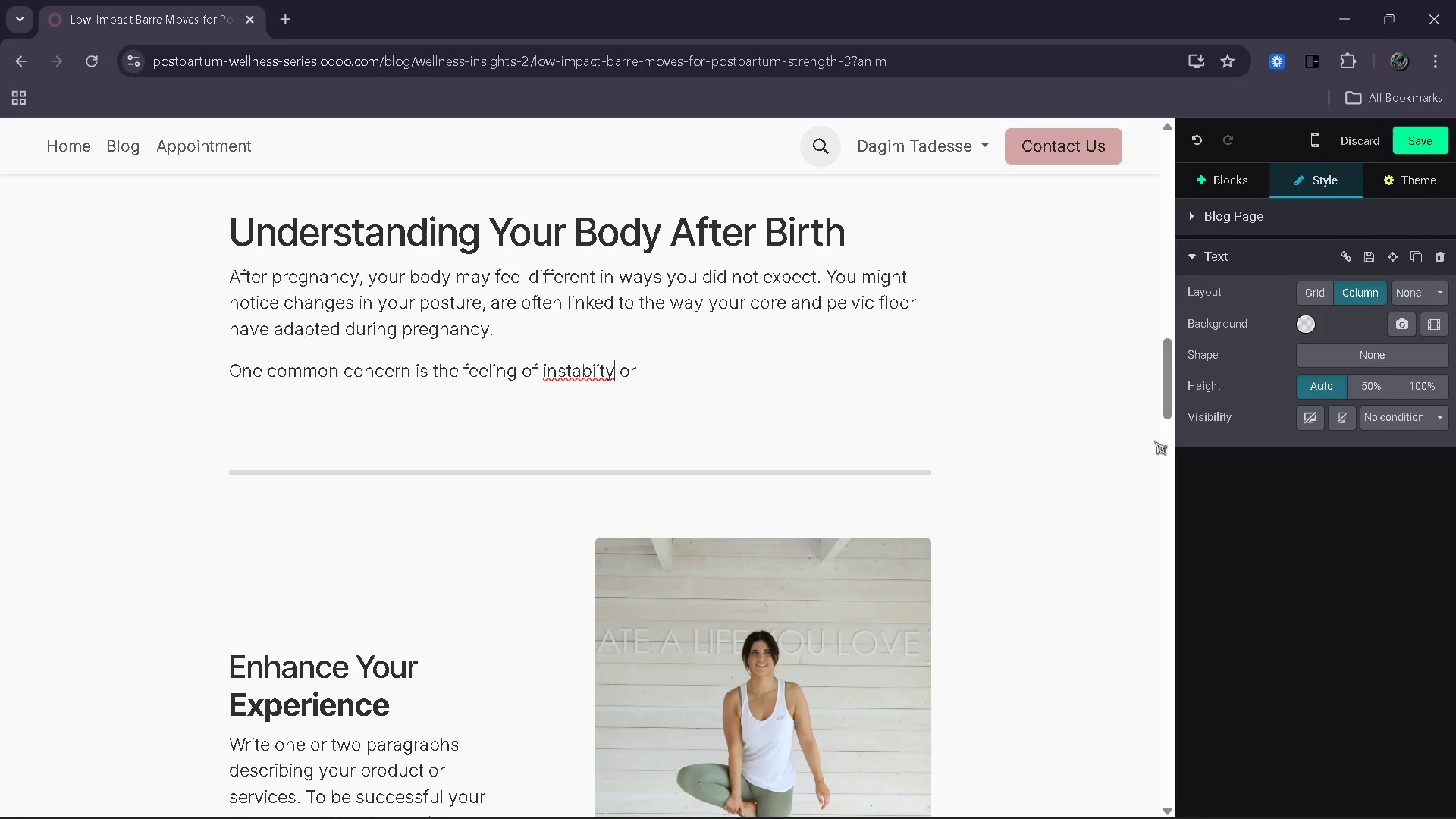 
key(ArrowLeft)
 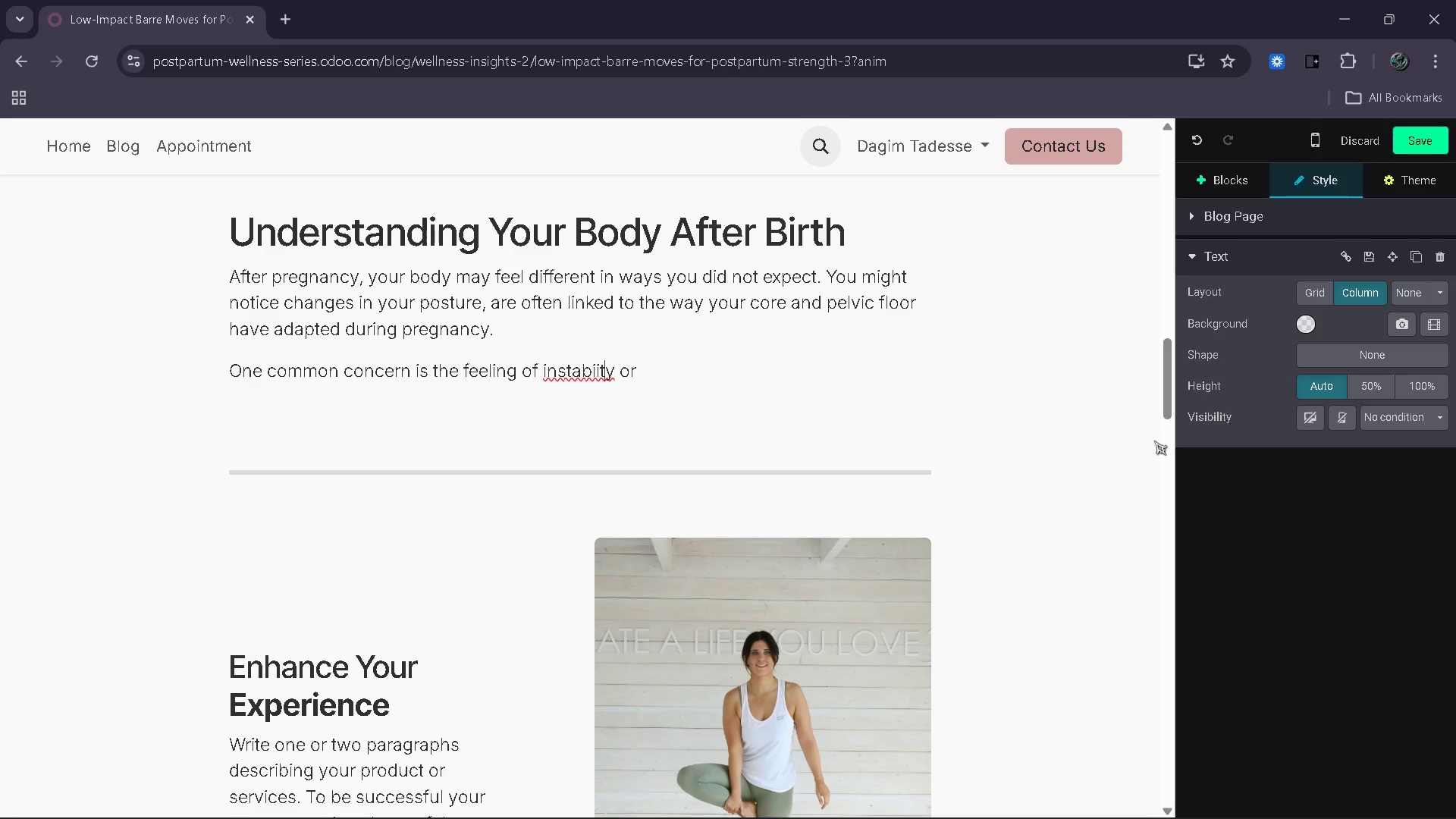 
key(ArrowLeft)
 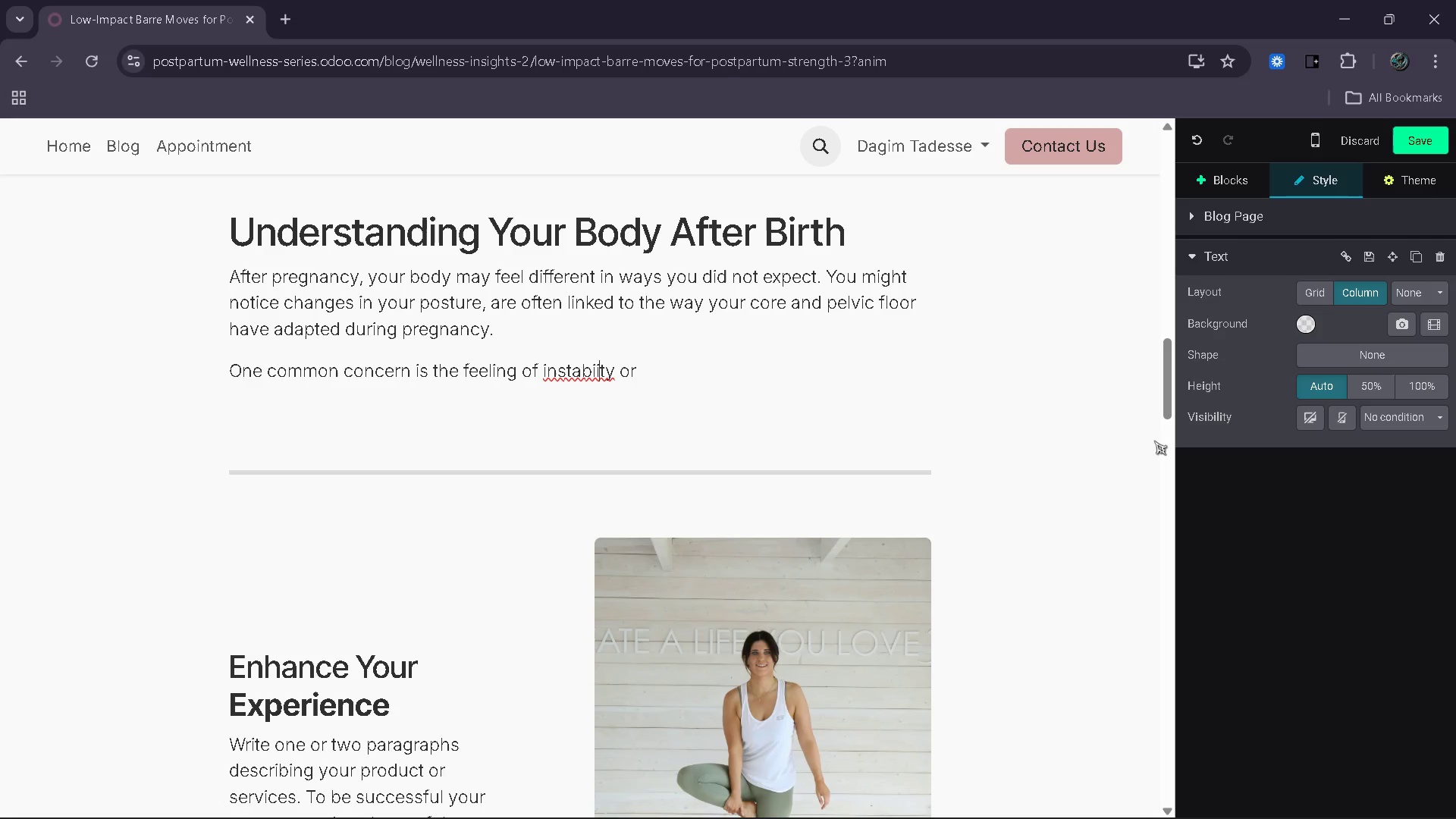 
key(ArrowLeft)
 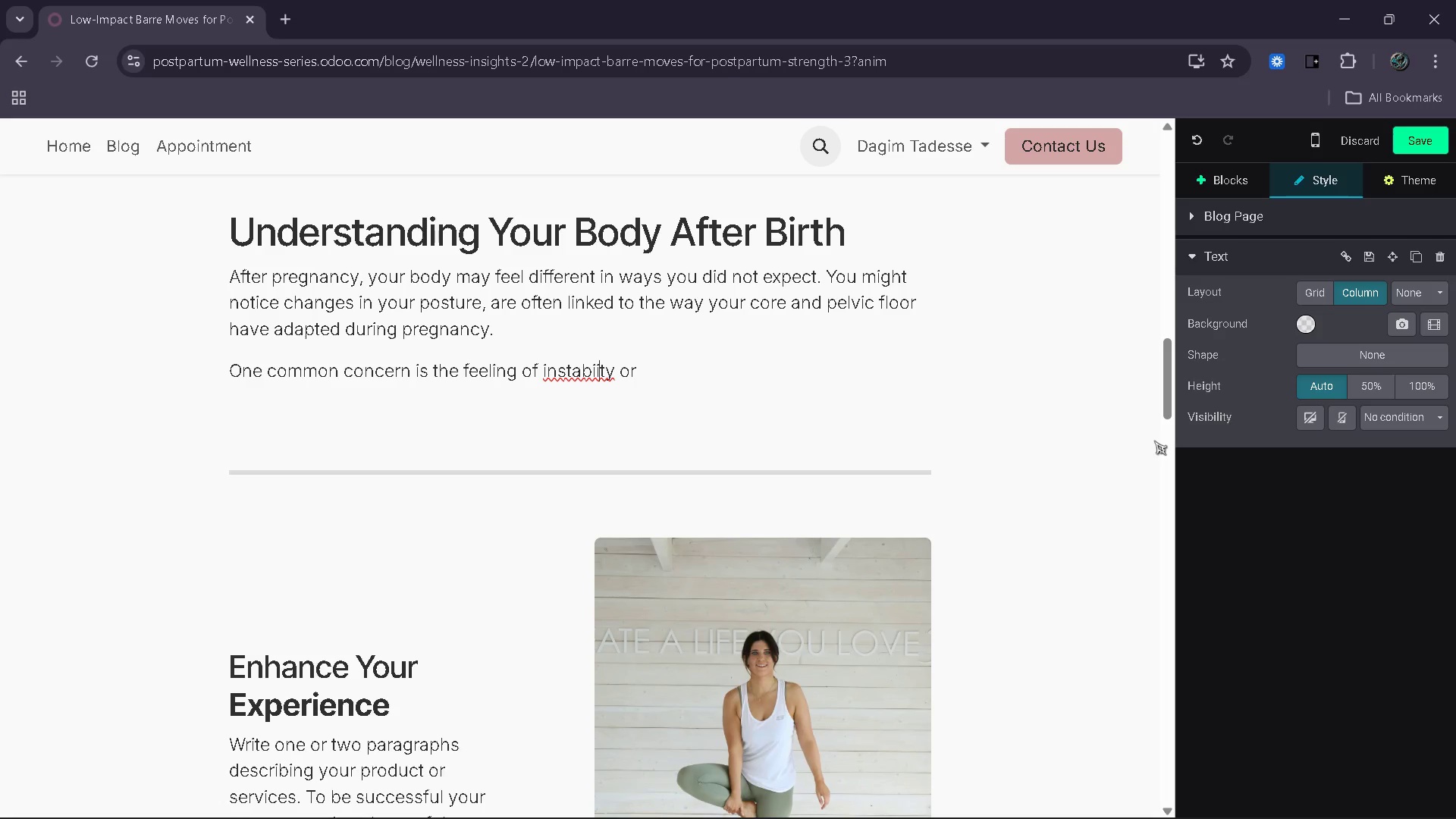 
key(ArrowLeft)
 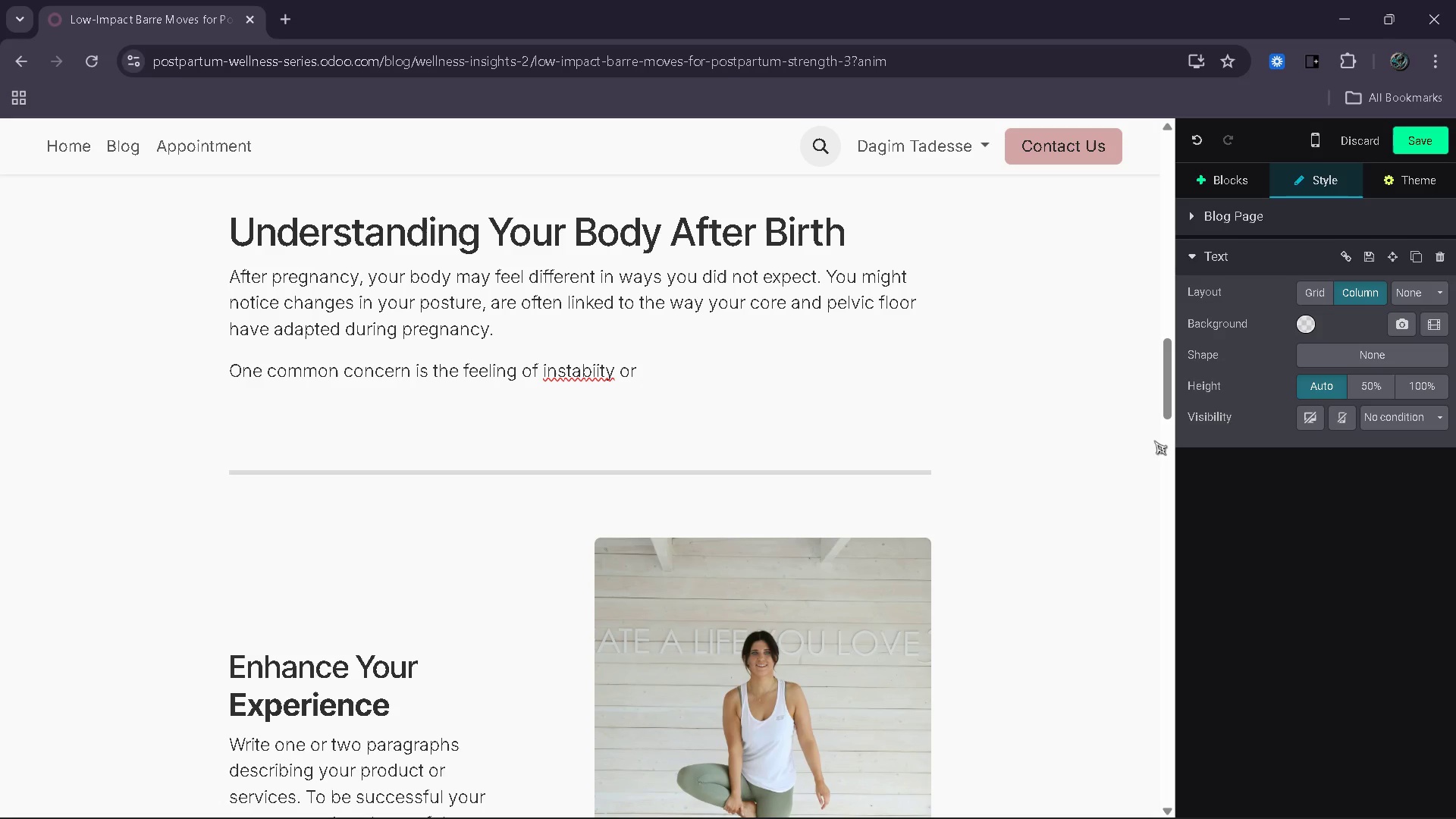 
key(L)
 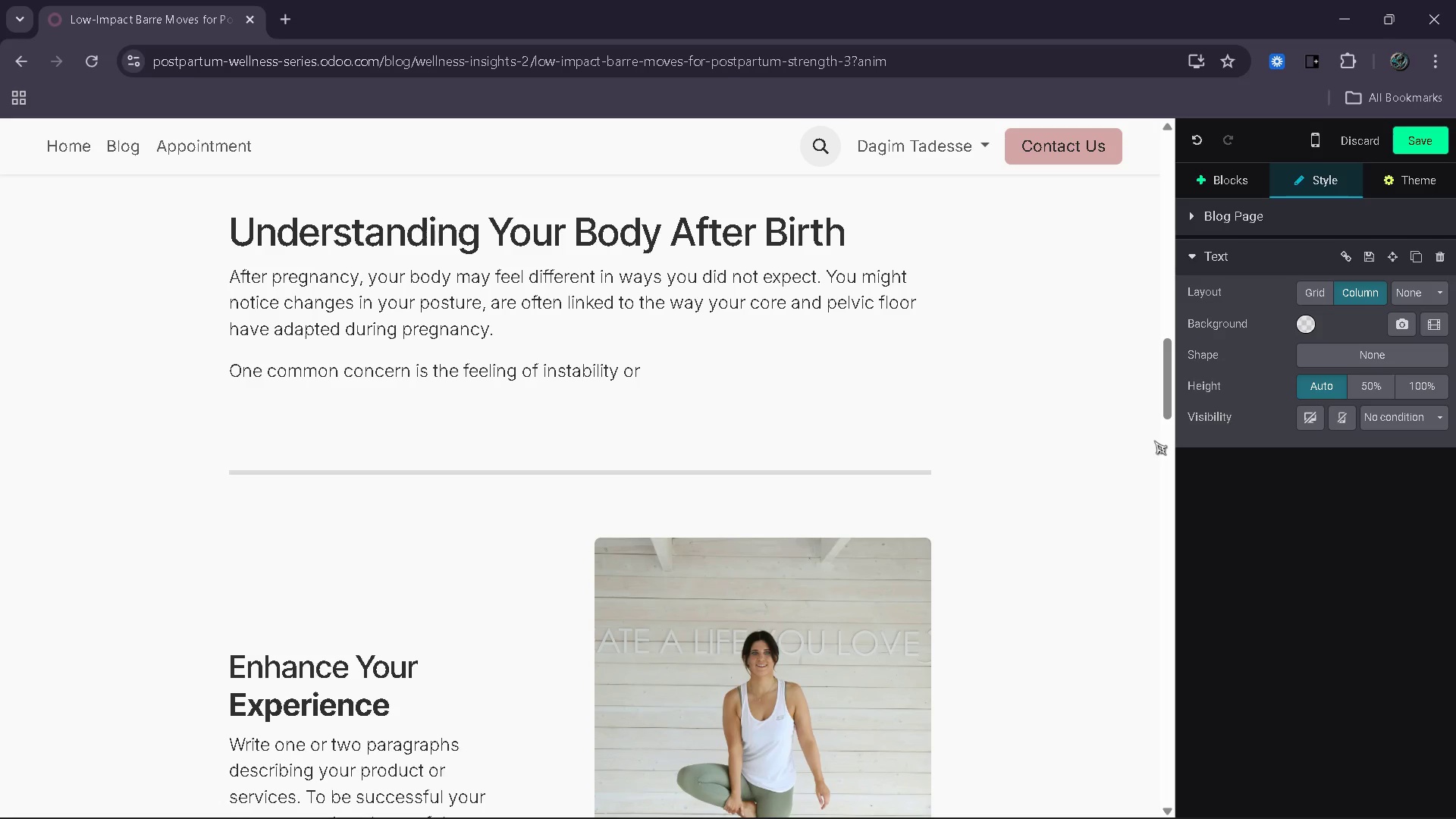 
key(ArrowRight)
 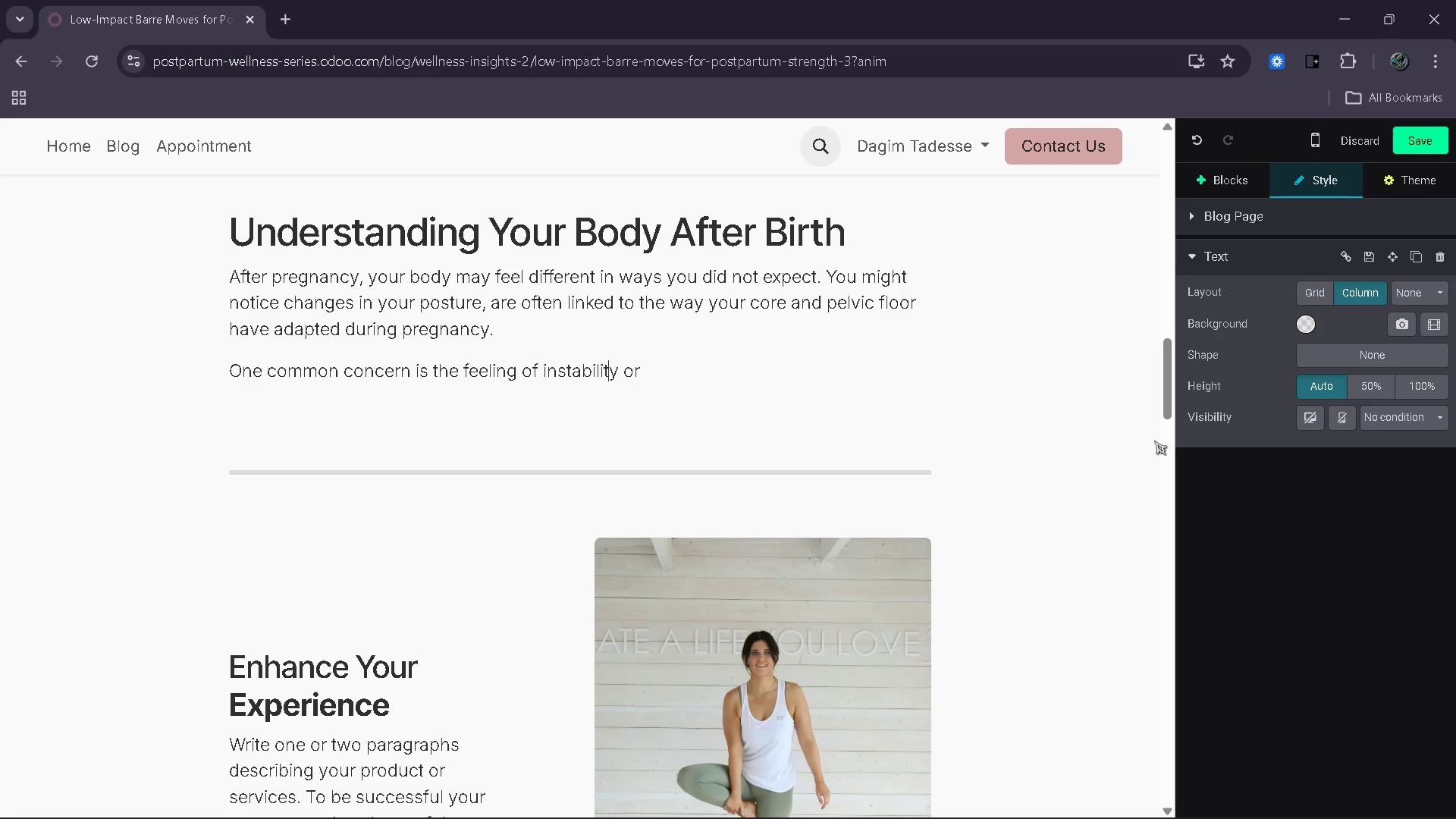 
key(ArrowRight)
 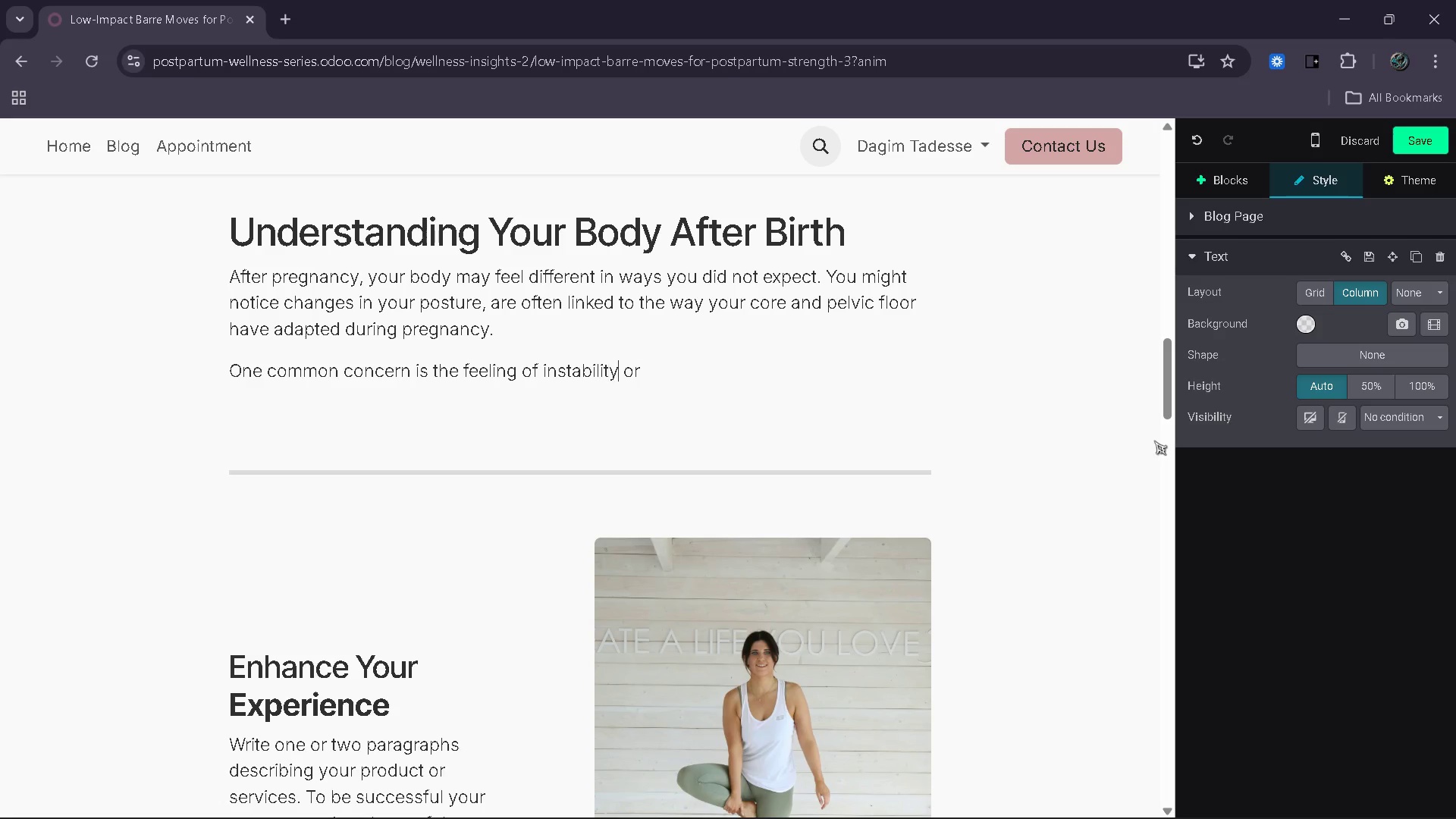 
key(ArrowRight)
 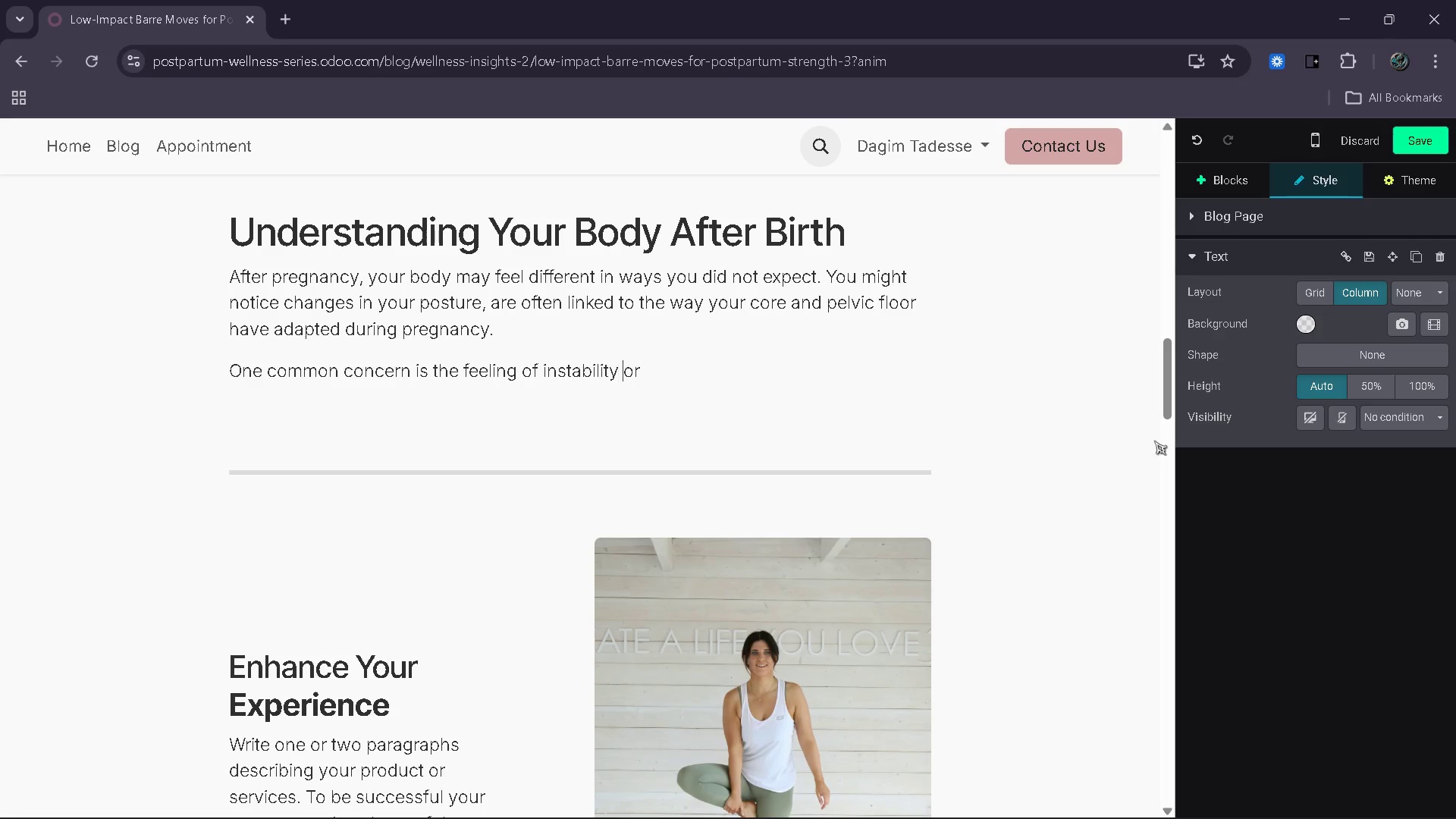 
key(ArrowRight)
 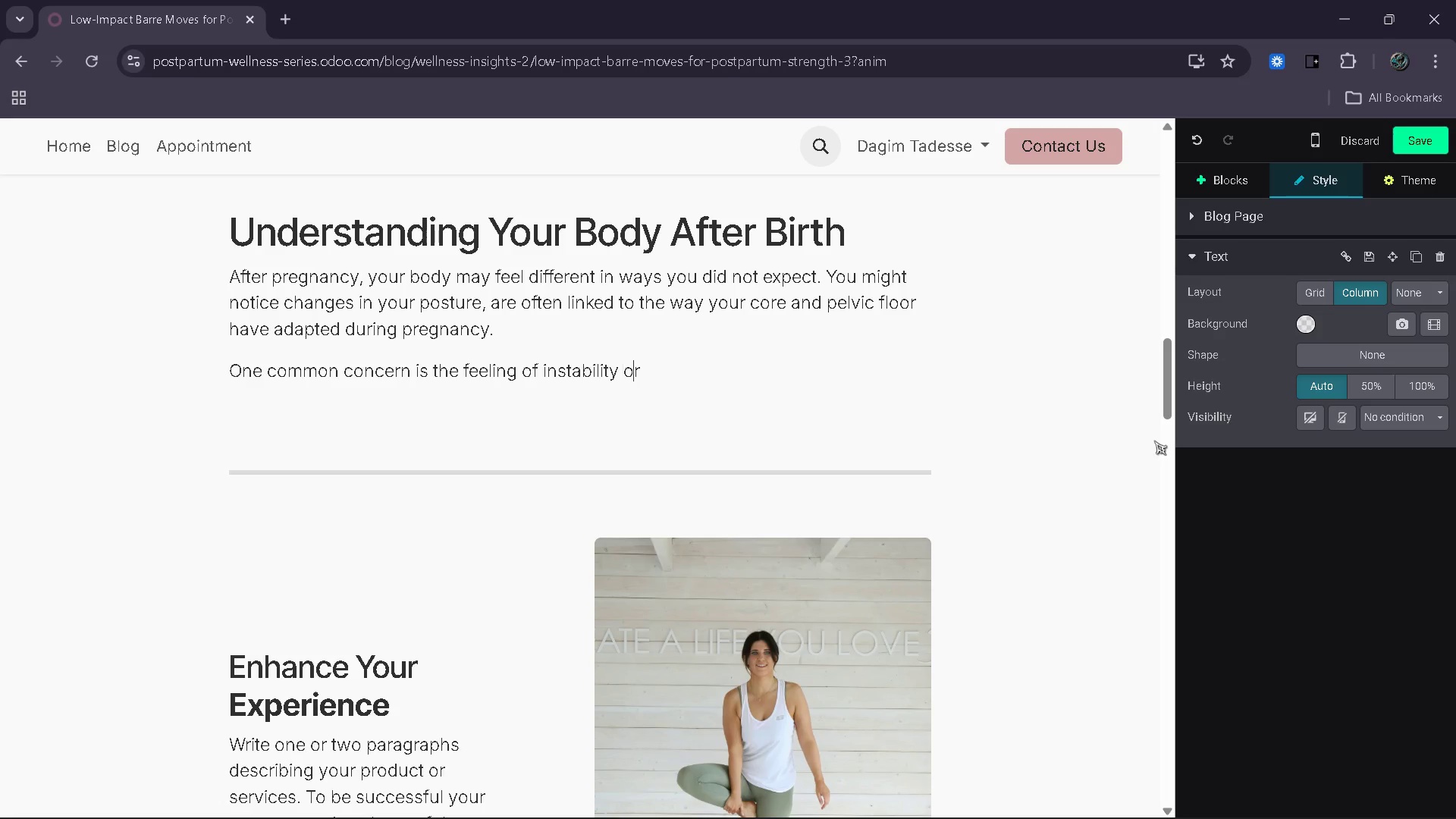 
key(ArrowRight)
 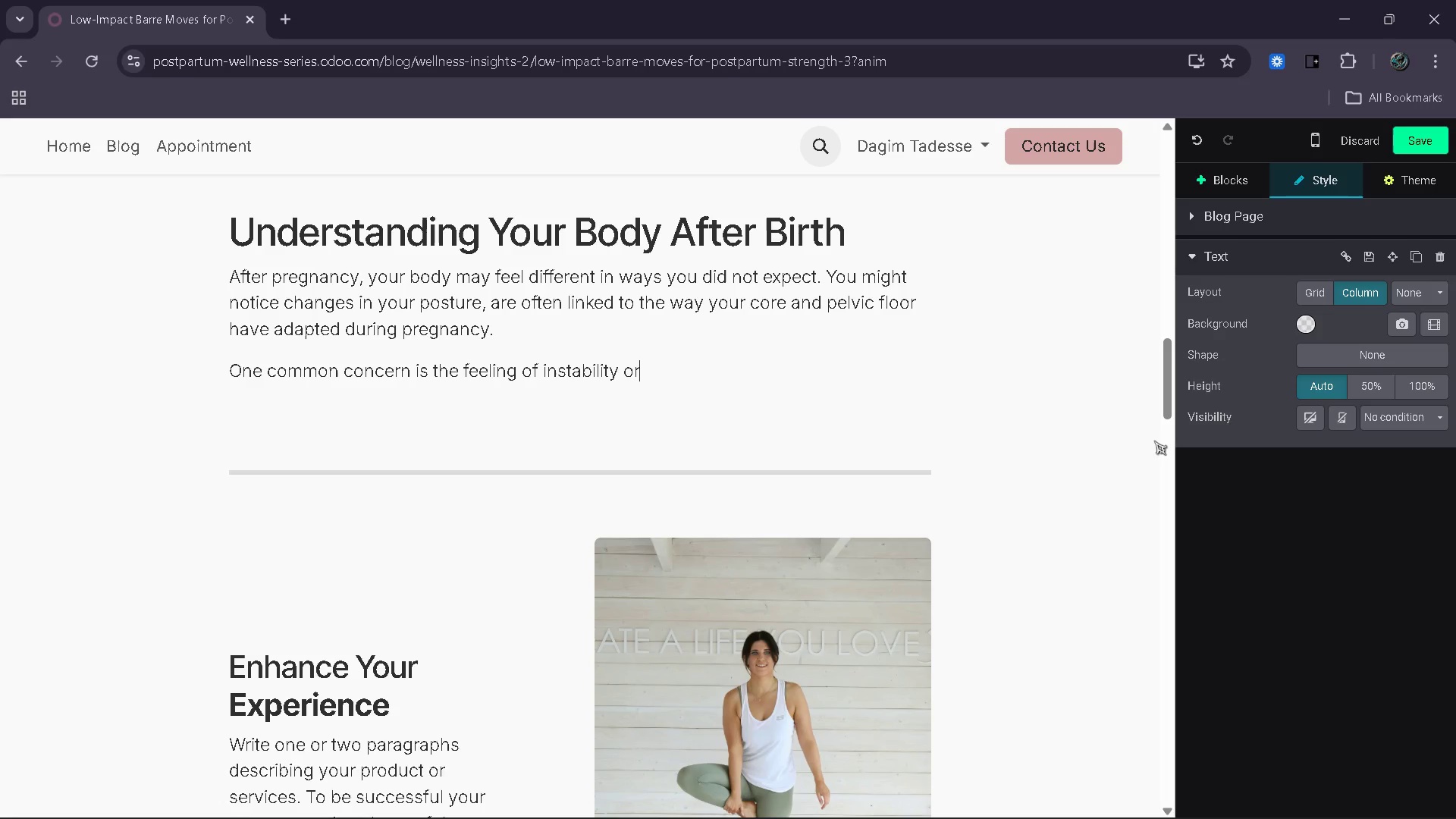 
key(ArrowRight)
 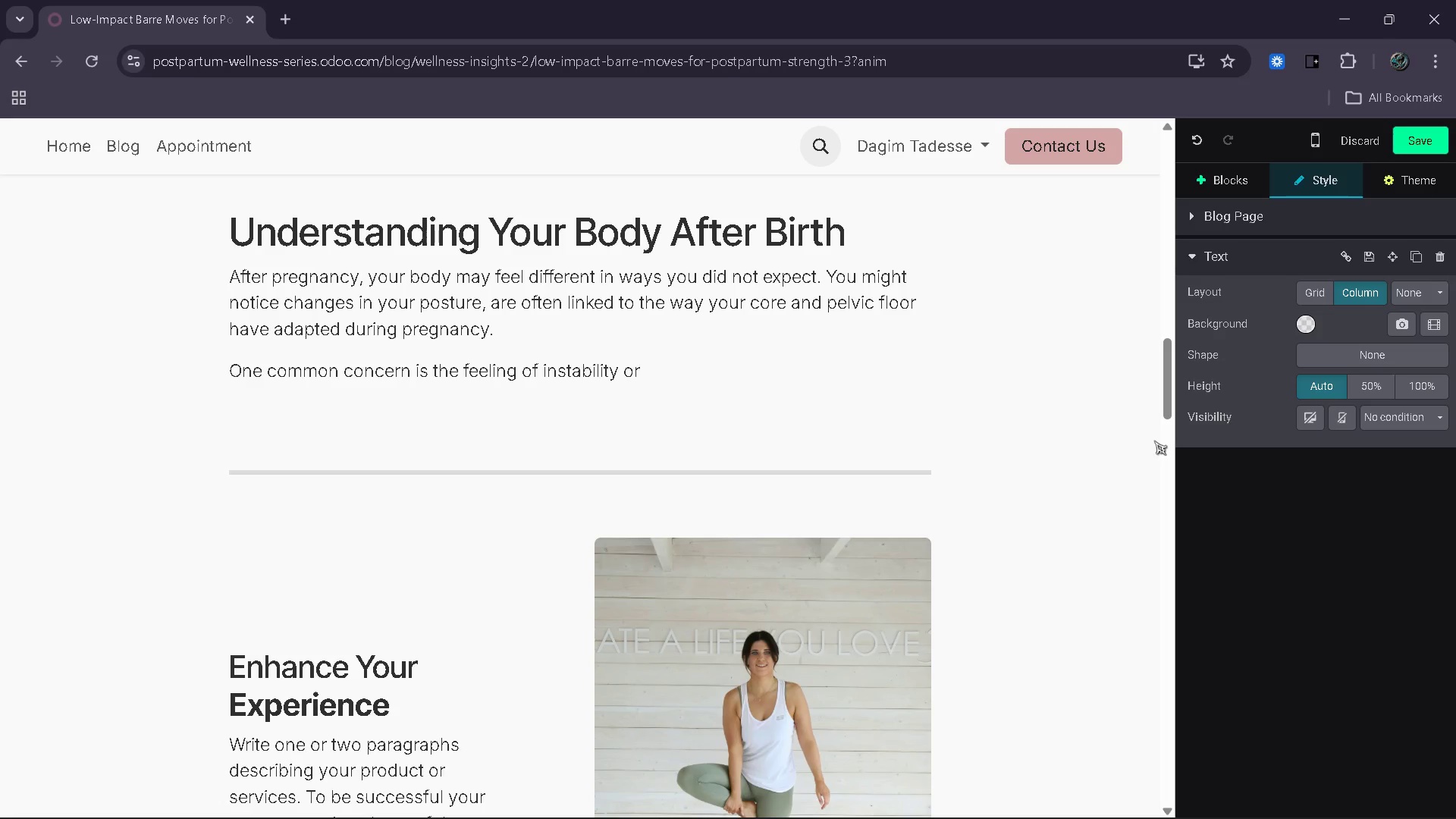 
key(Space)
 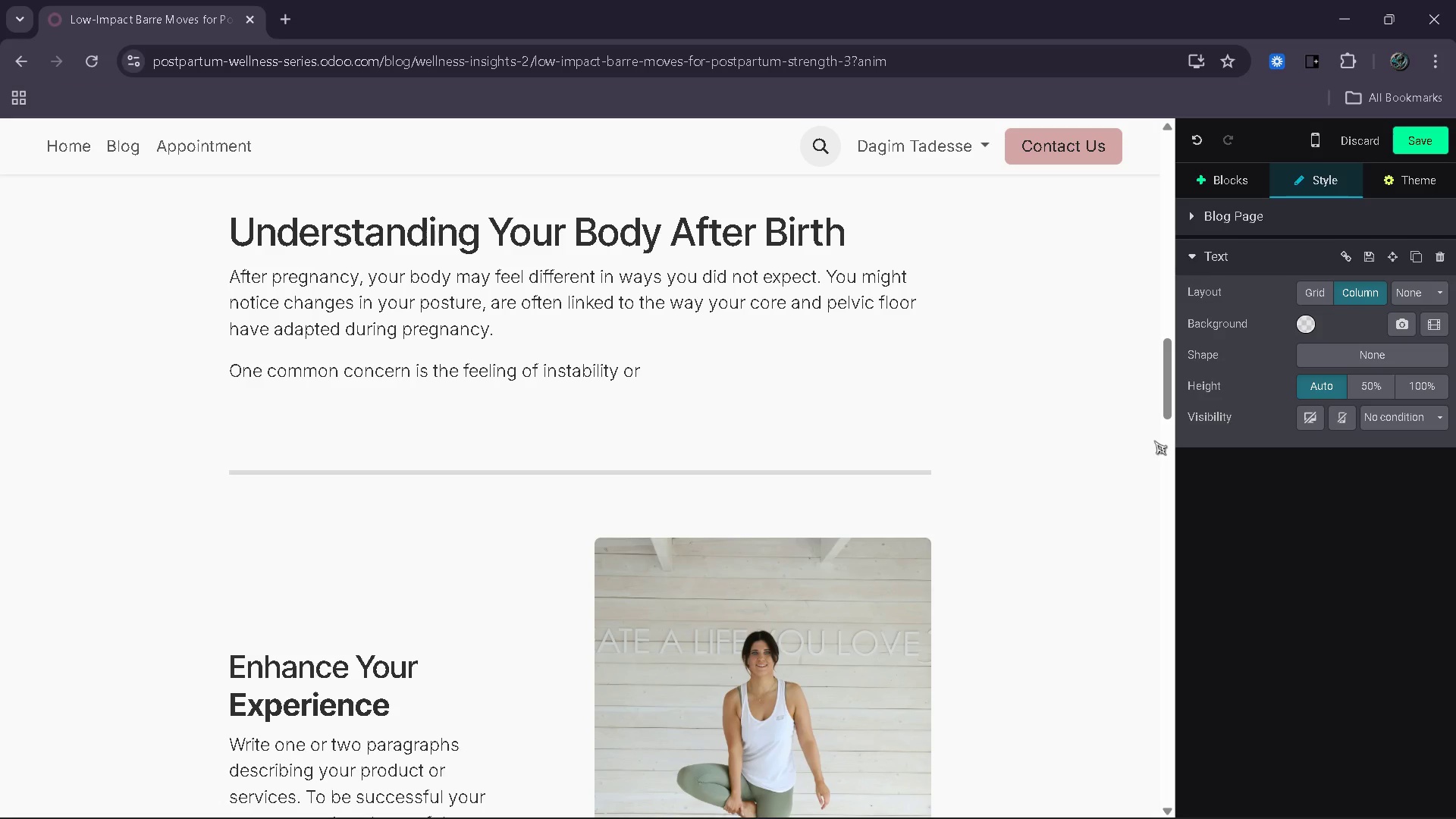 
type(weekn)
key(Backspace)
key(Backspace)
key(Backspace)
key(Backspace)
type(a)
key(Backspace)
type(eakness in the feeling of midsection )
key(Backspace)
type(. this )
key(Backspace)
key(Backspace)
key(Backspace)
key(Backspace)
key(Backspace)
type(This is normal )
key(Backspace)
type(, especially if your ab)
 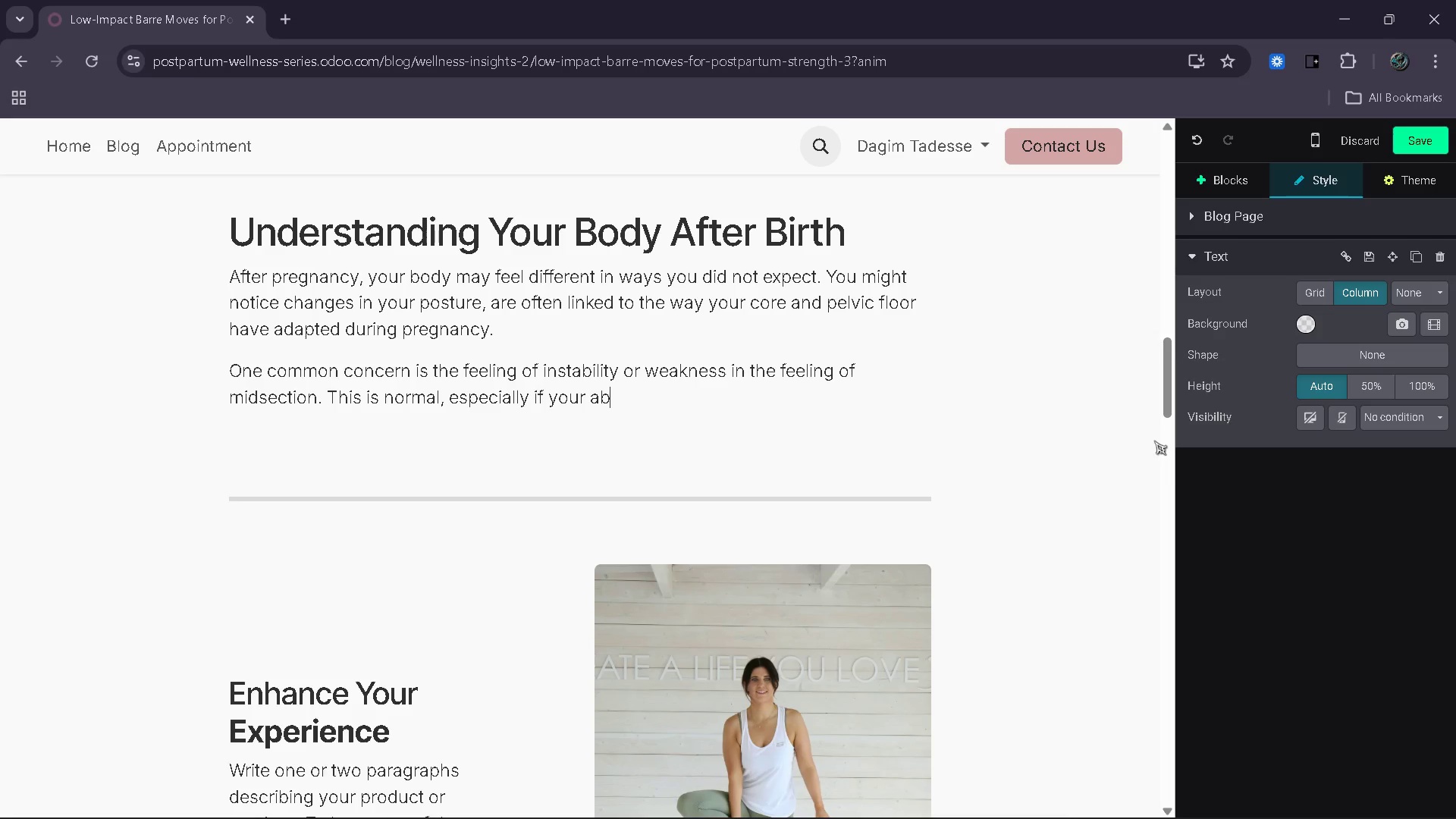 
type(domen)
key(Backspace)
key(Backspace)
type(inal muscles )
 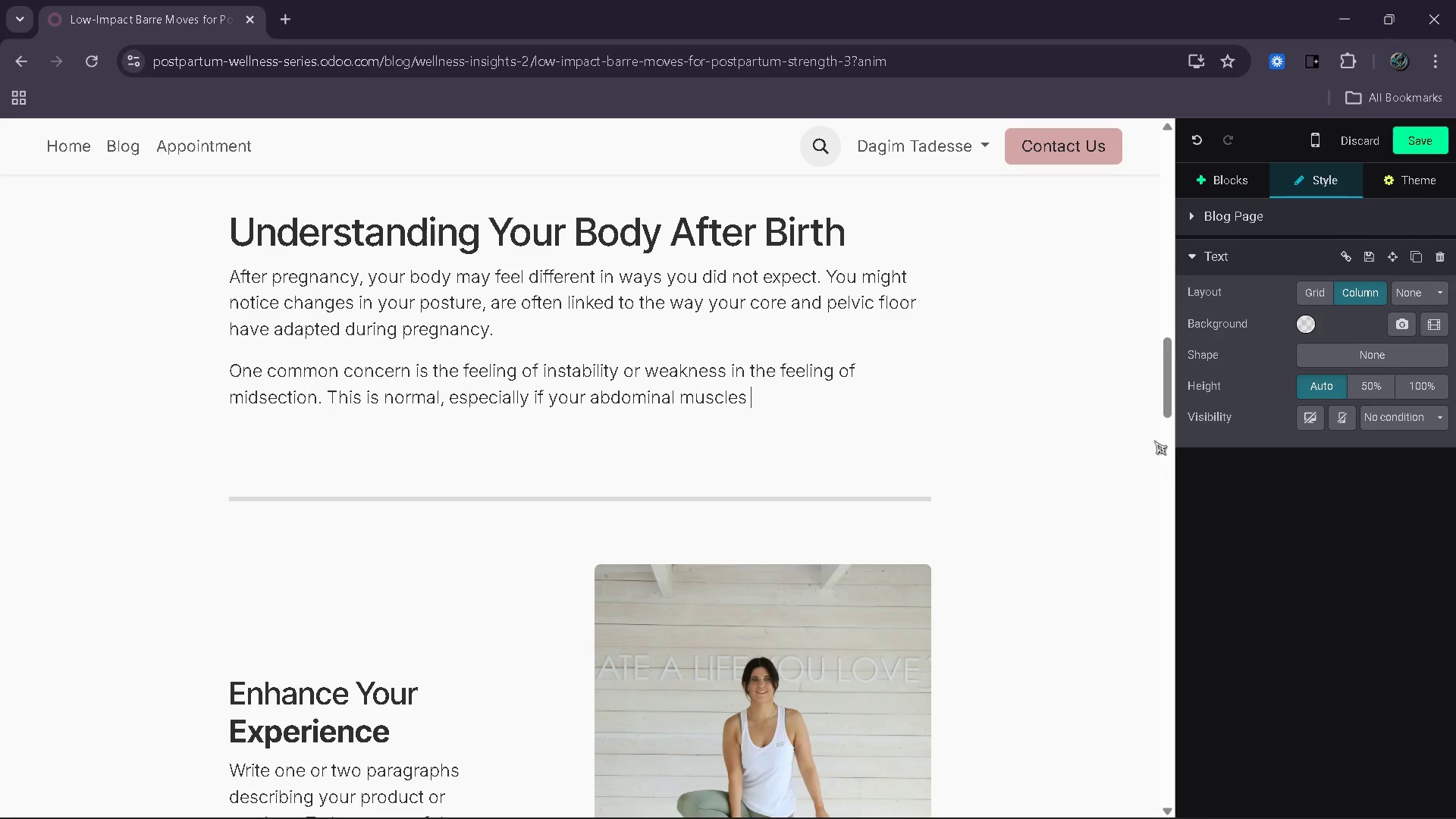 
type(have streche)
key(Backspace)
key(Backspace)
key(Backspace)
type(tched or sp)
key(Backspace)
type(epe)
key(Backspace)
type(are)
key(Backspace)
type(ated. )
 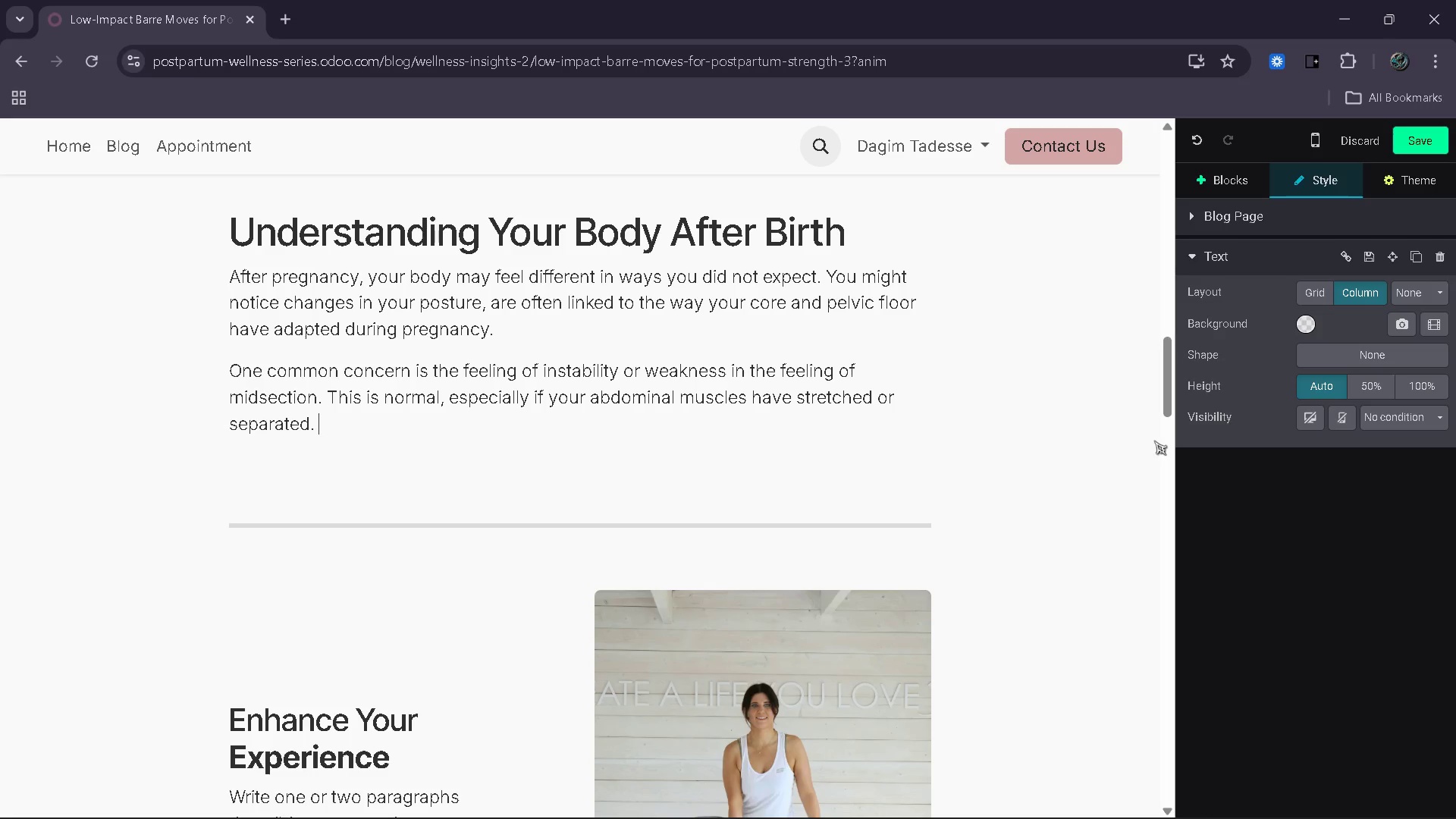 
hold_key(key=ShiftRight, duration=0.88)
 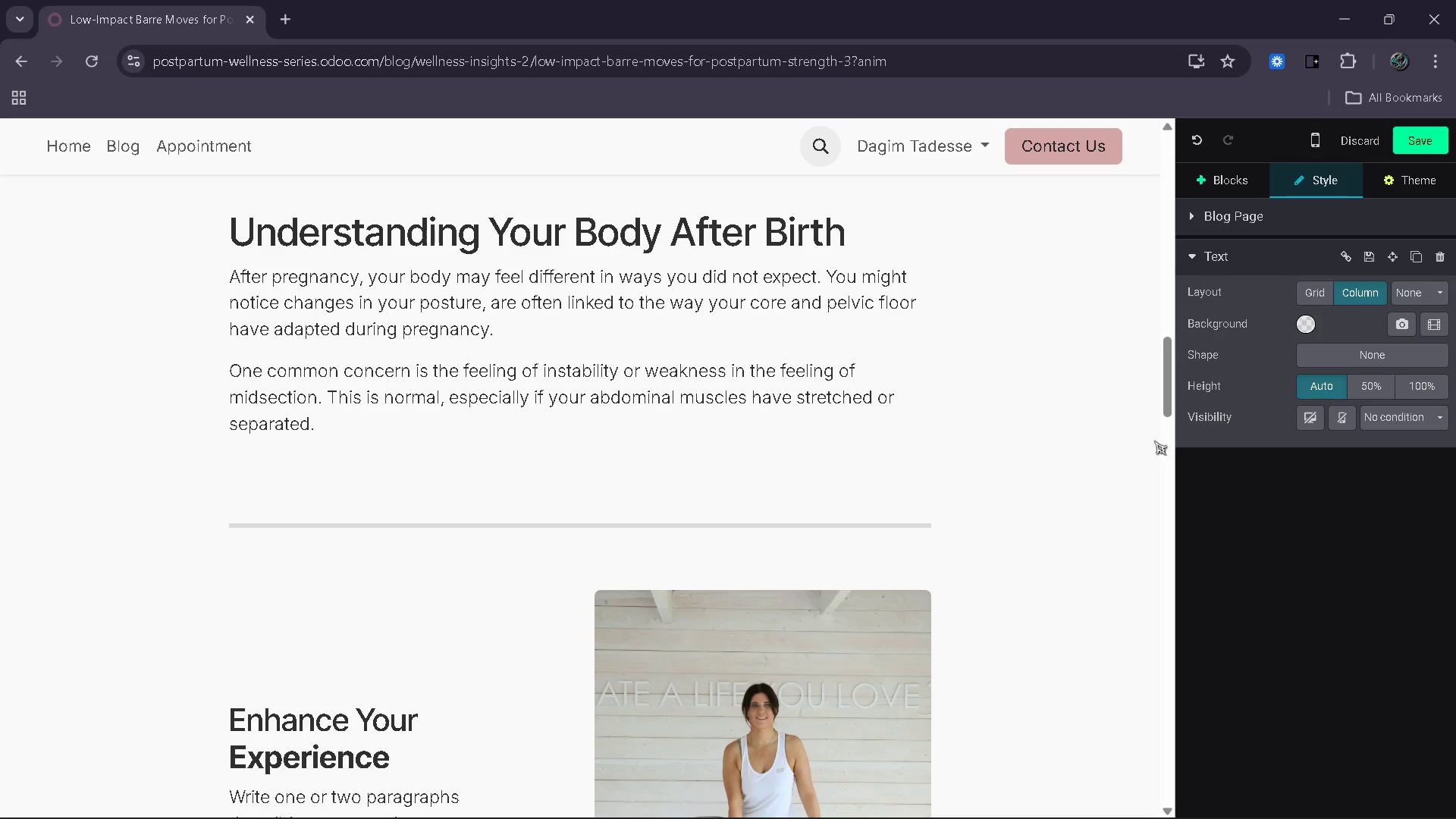 
type(Instead of trying )
 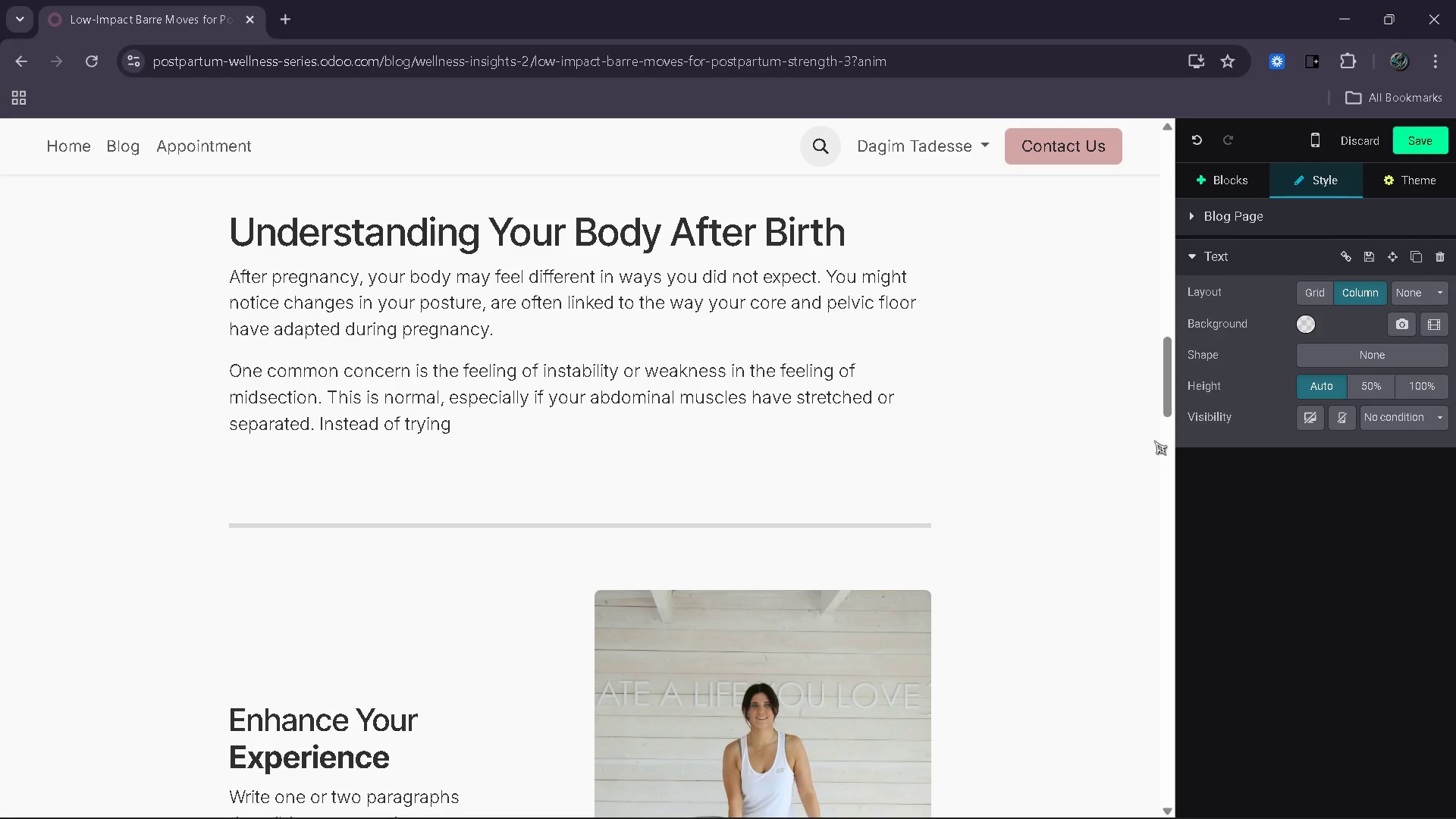 
type(to fix this quickly )
key(Backspace)
type(, it is important to approach)
 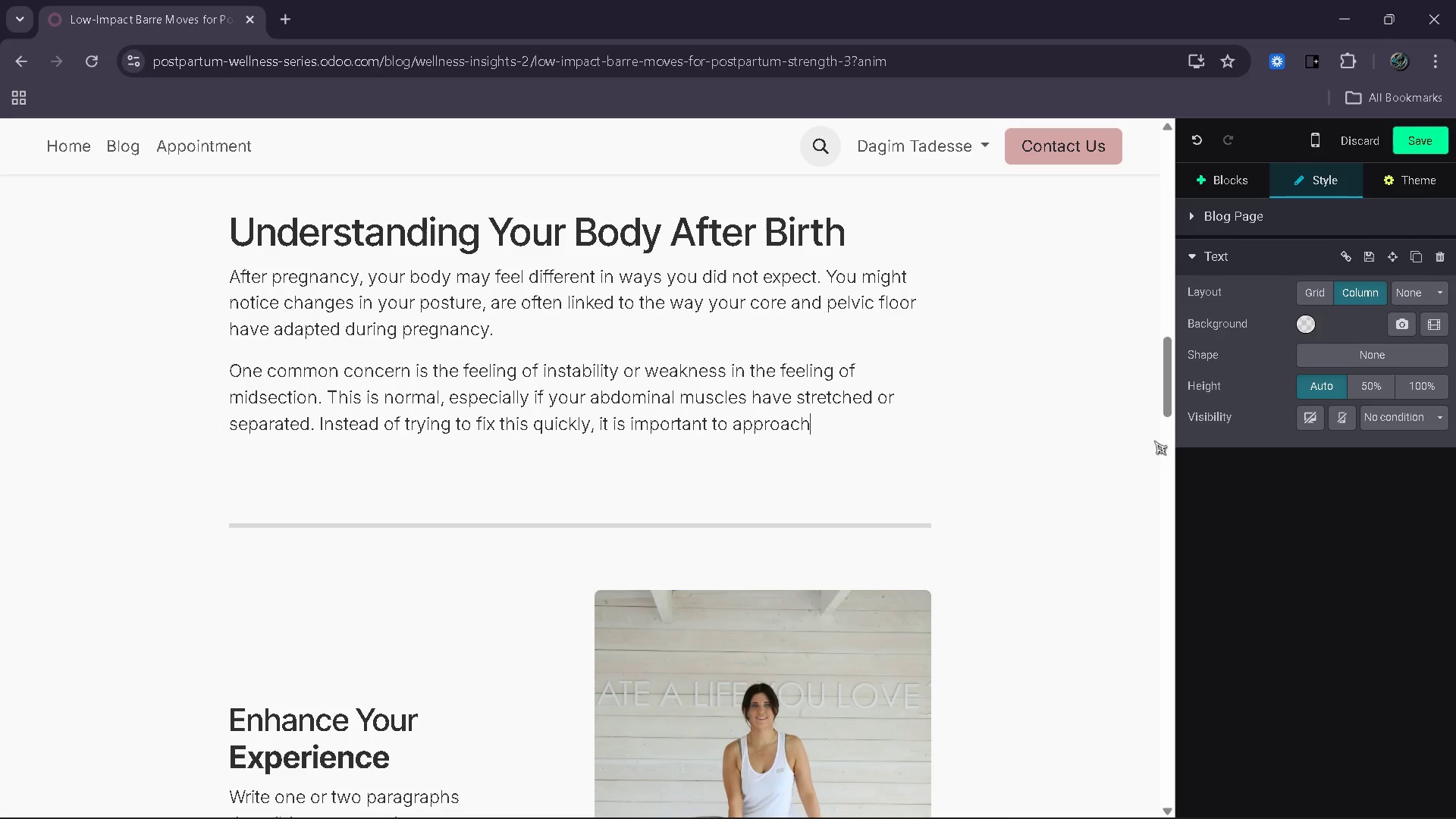 
wait(24.09)
 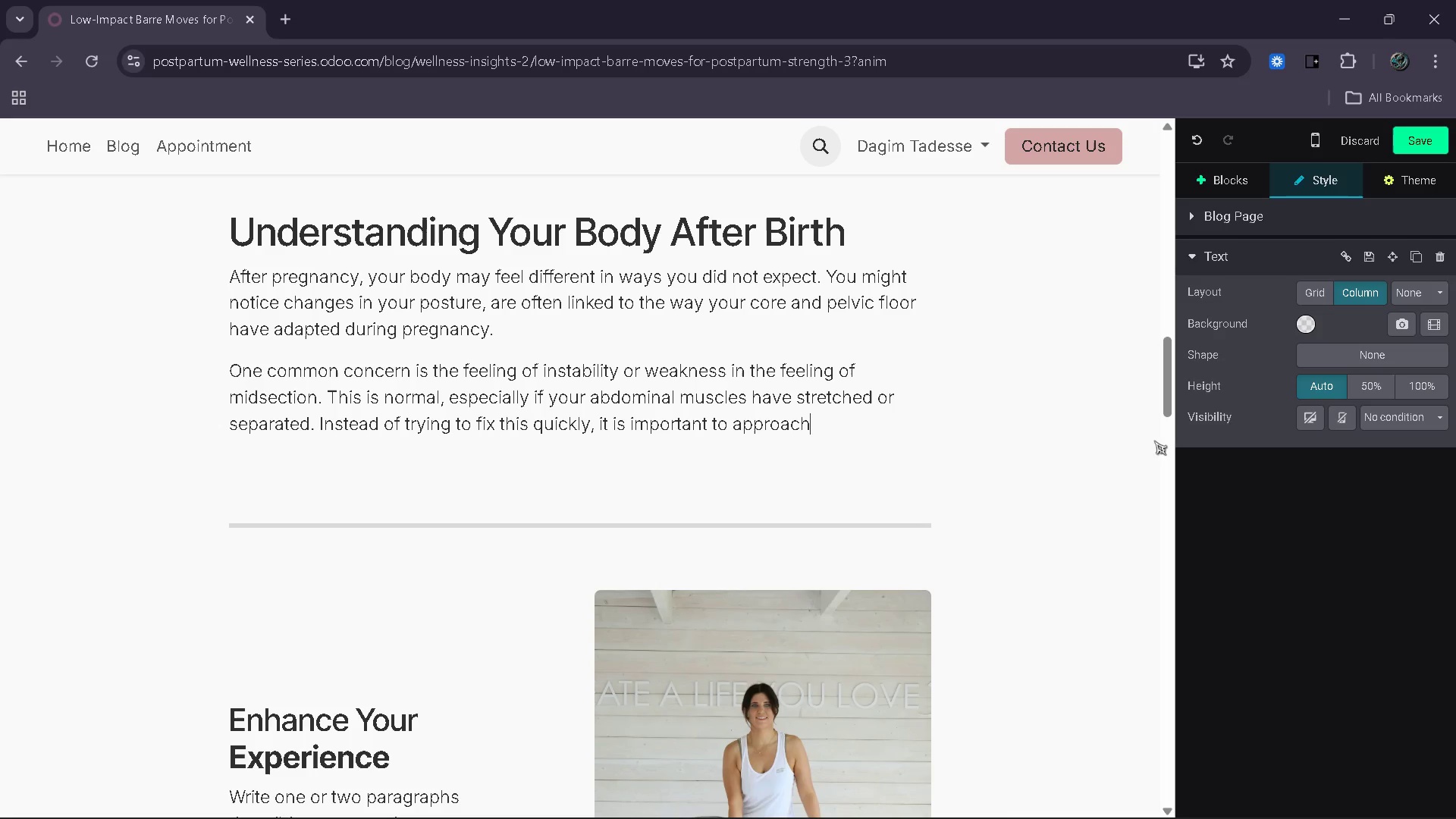 
type( recv)
key(Backspace)
type(over)
 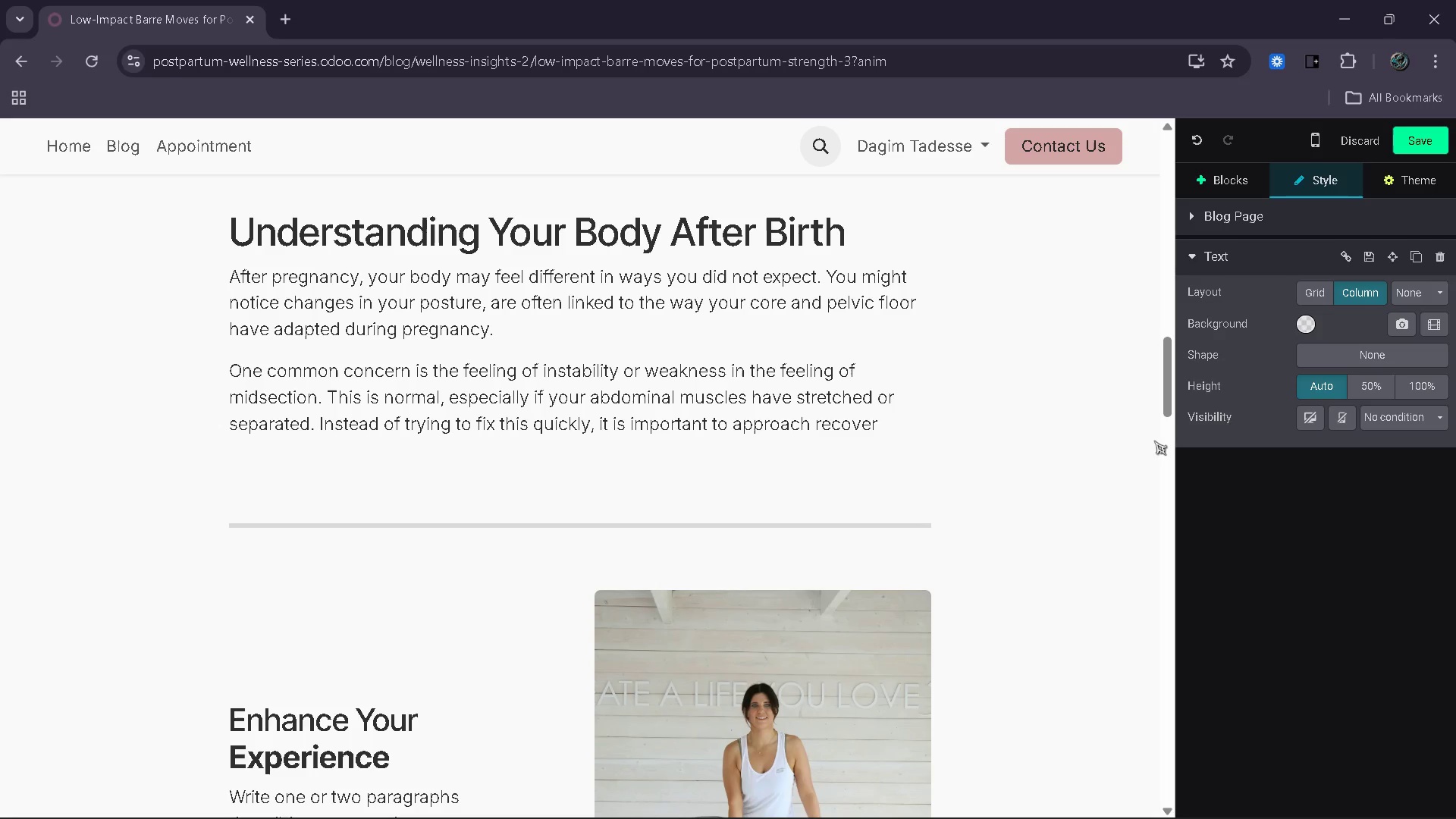 
wait(26.08)
 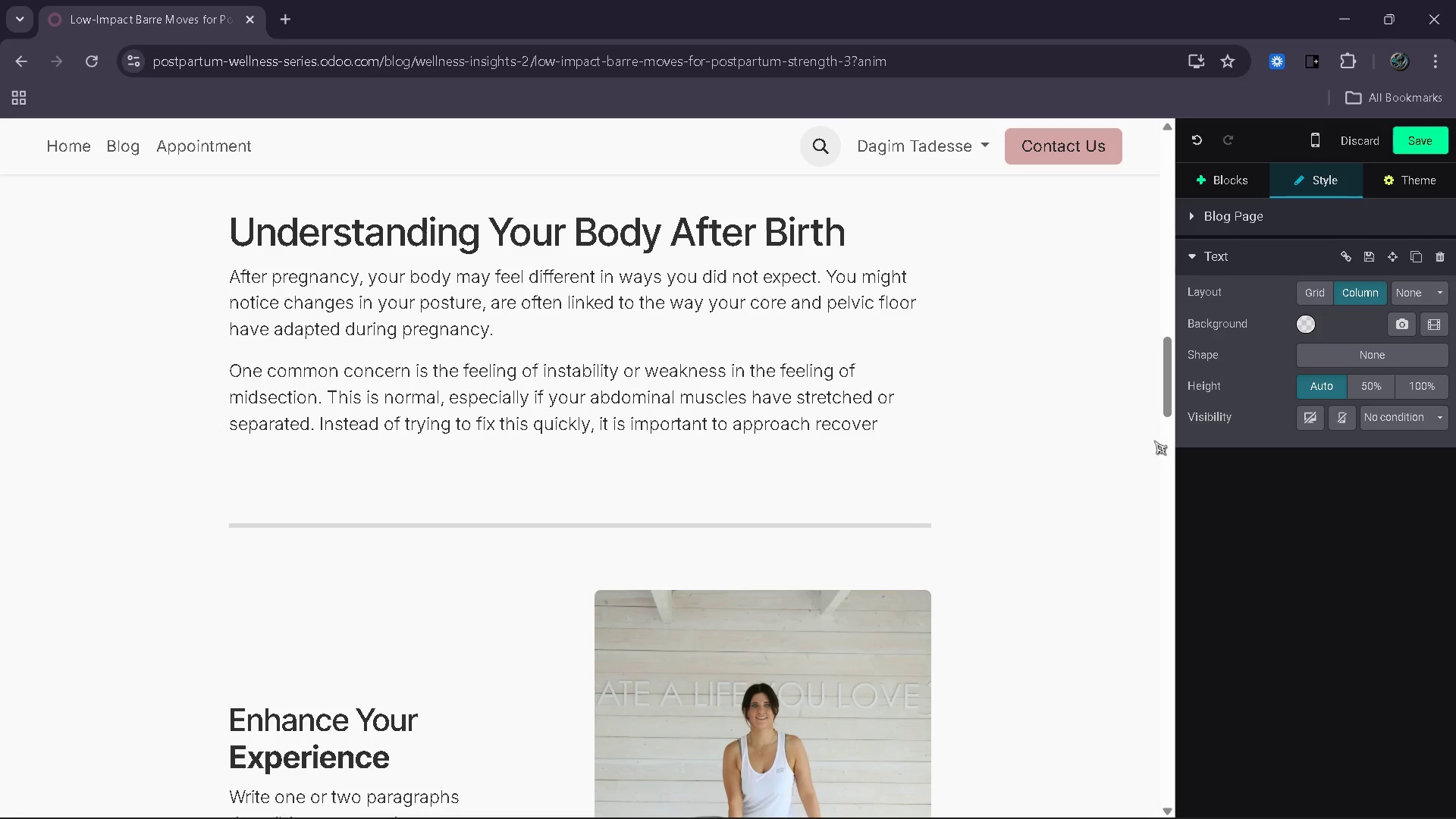 
type(y with patience and awareness.)
 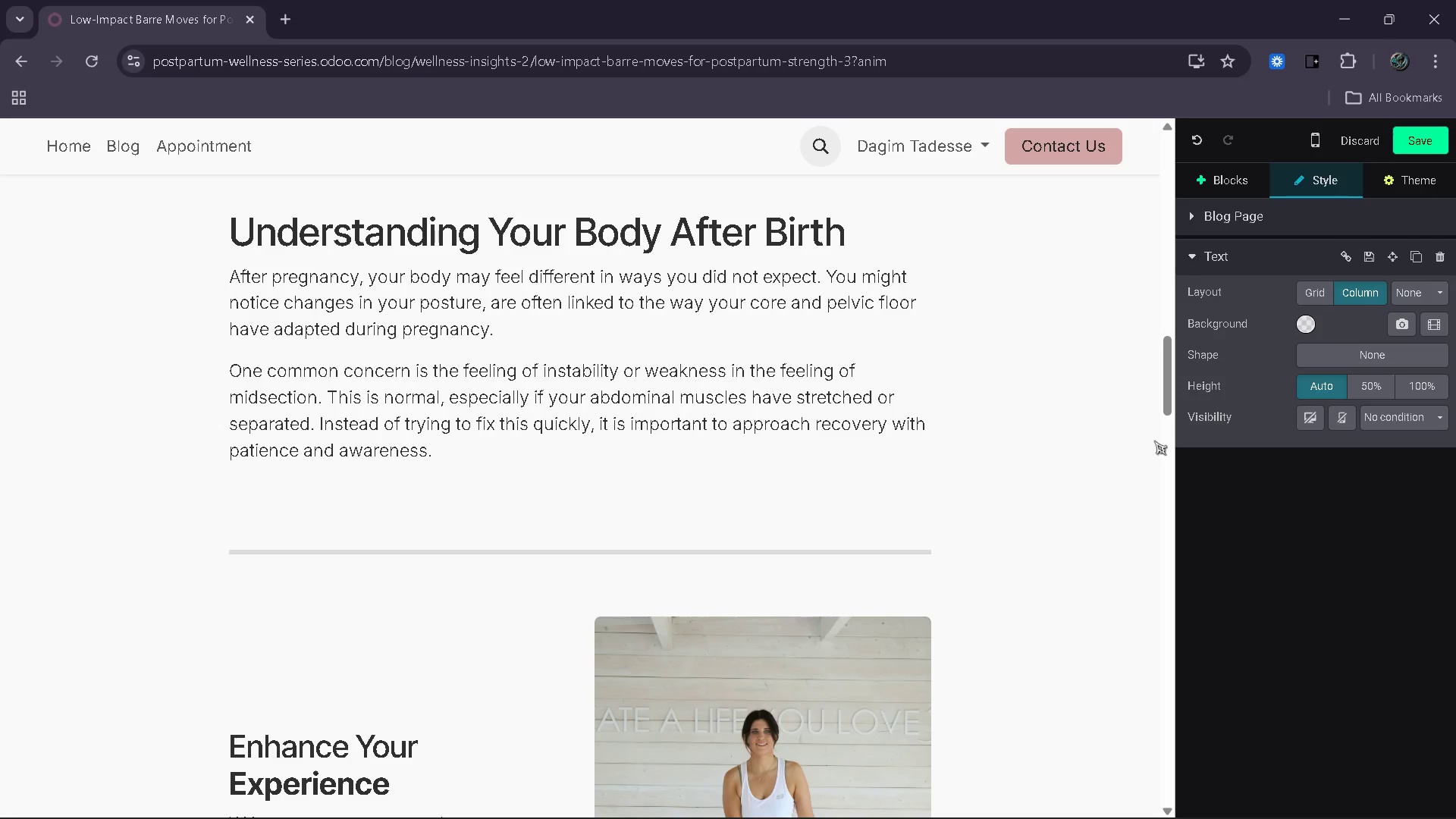 
key(Enter)
 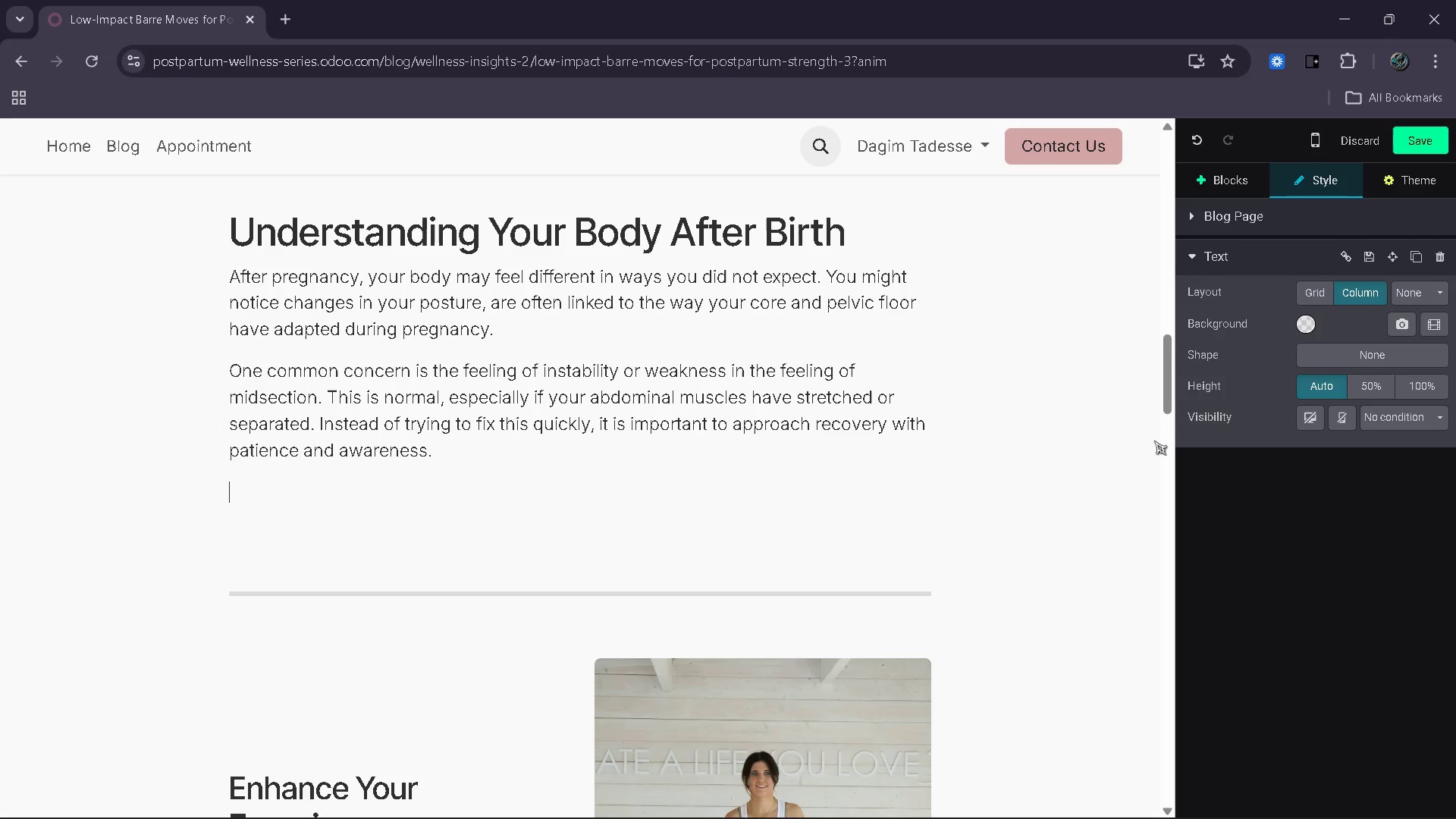 
type(Low-impact movement allows you to rebuild strength)
 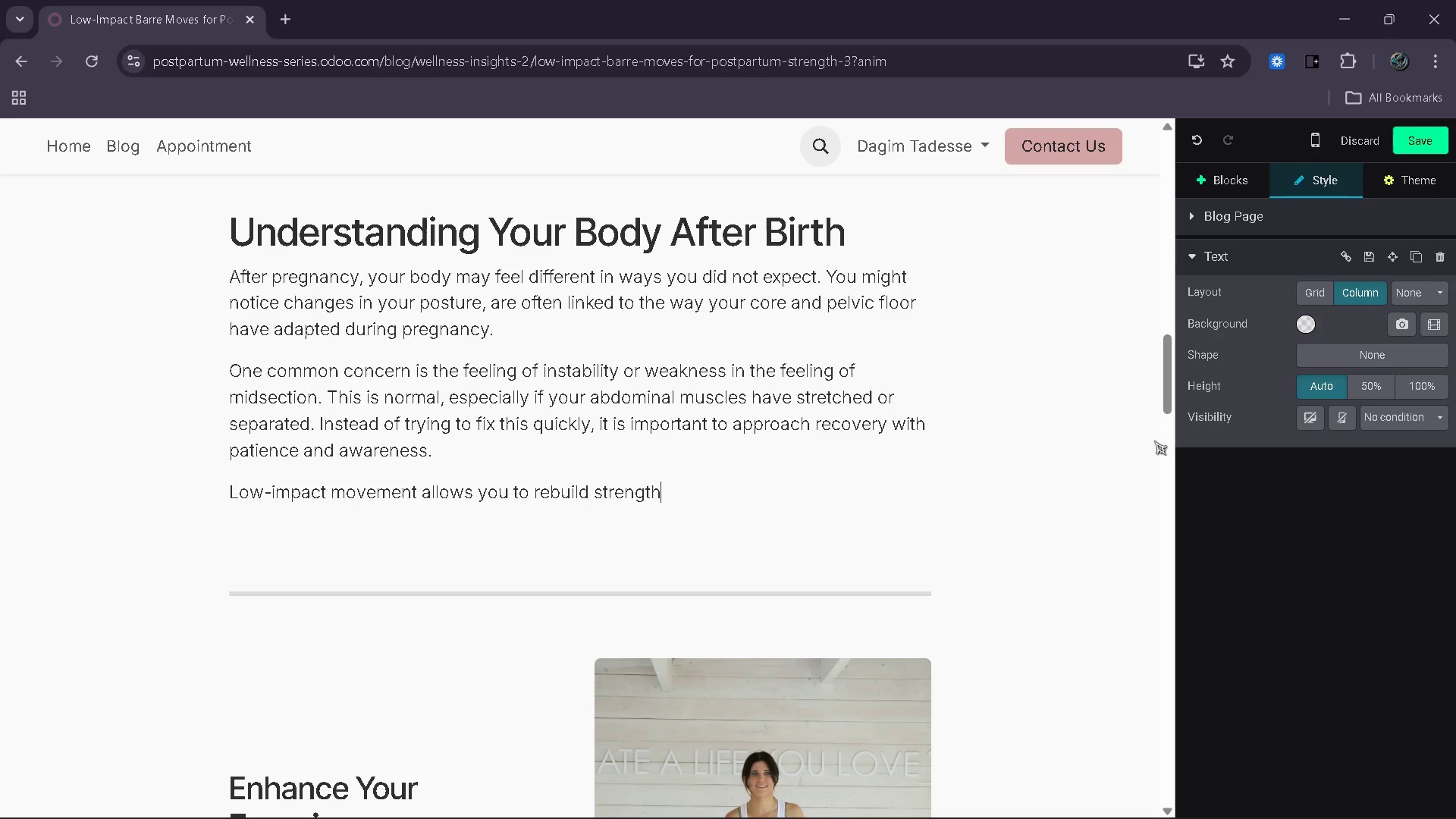 
wait(7.5)
 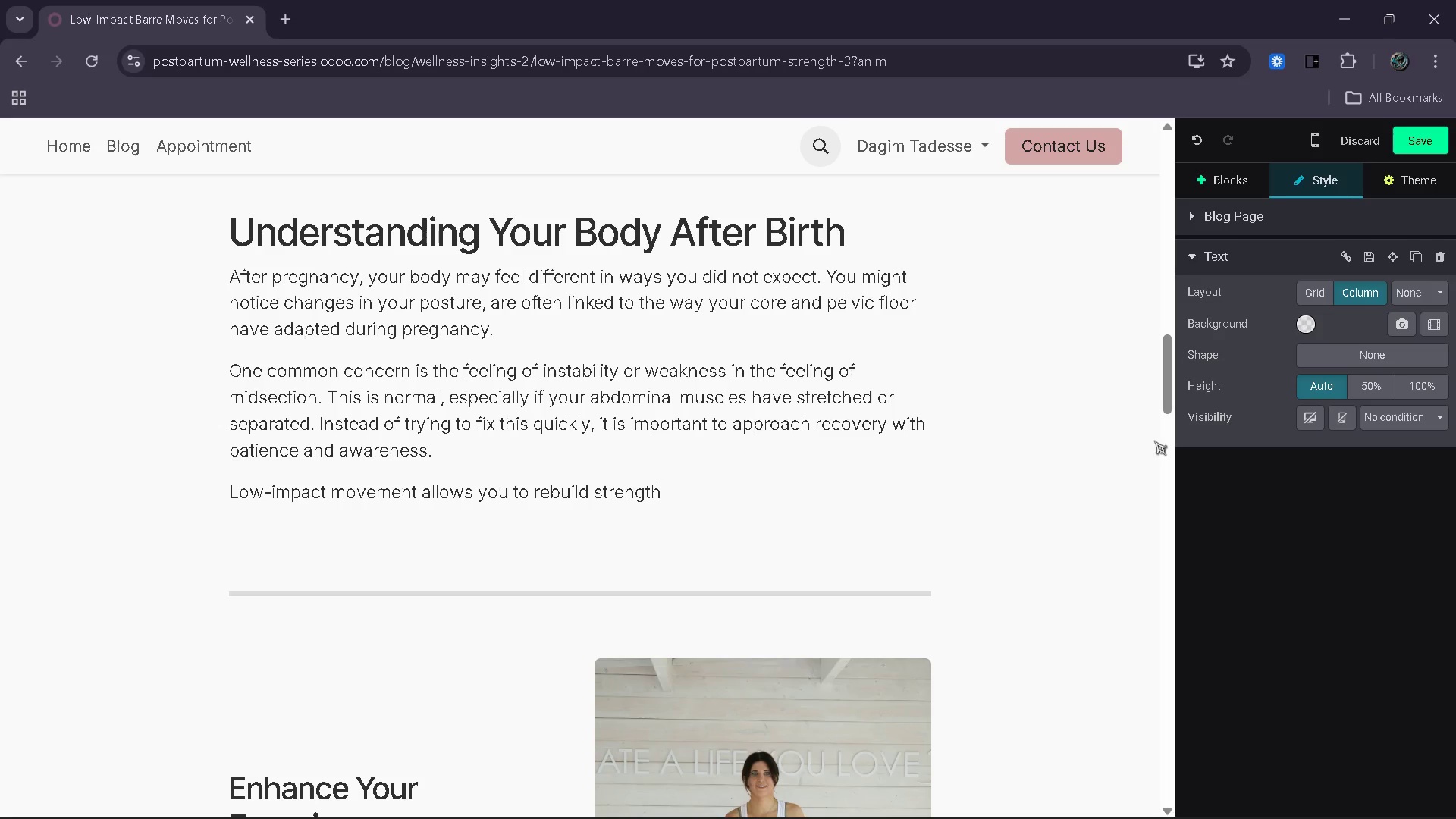 
type(without )
key(Backspace)
key(Backspace)
key(Backspace)
key(Backspace)
key(Backspace)
key(Backspace)
key(Backspace)
key(Backspace)
type( without adding unnecessaty==)
key(Backspace)
key(Backspace)
key(Backspace)
key(Backspace)
type(ry pressure. Barre exerce)
key(Backspace)
key(Backspace)
type(cise )
key(Backspace)
type(s focus on alignment, helping you become more aware of how your body moves )
key(Backspace)
type(.\For examo)
key(Backspace)
type(ple)
 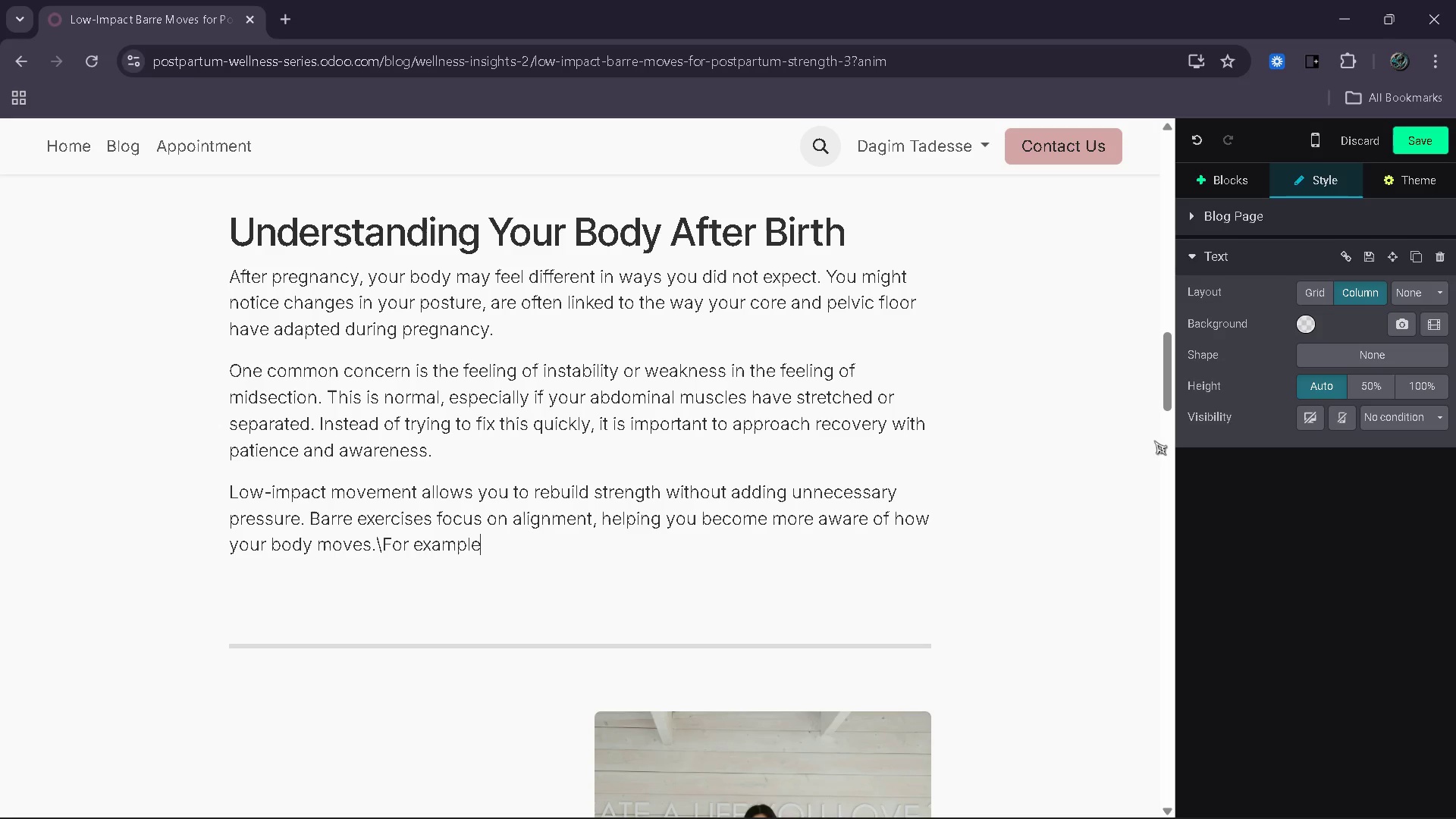 
hold_key(key=ArrowLeft, duration=0.58)
 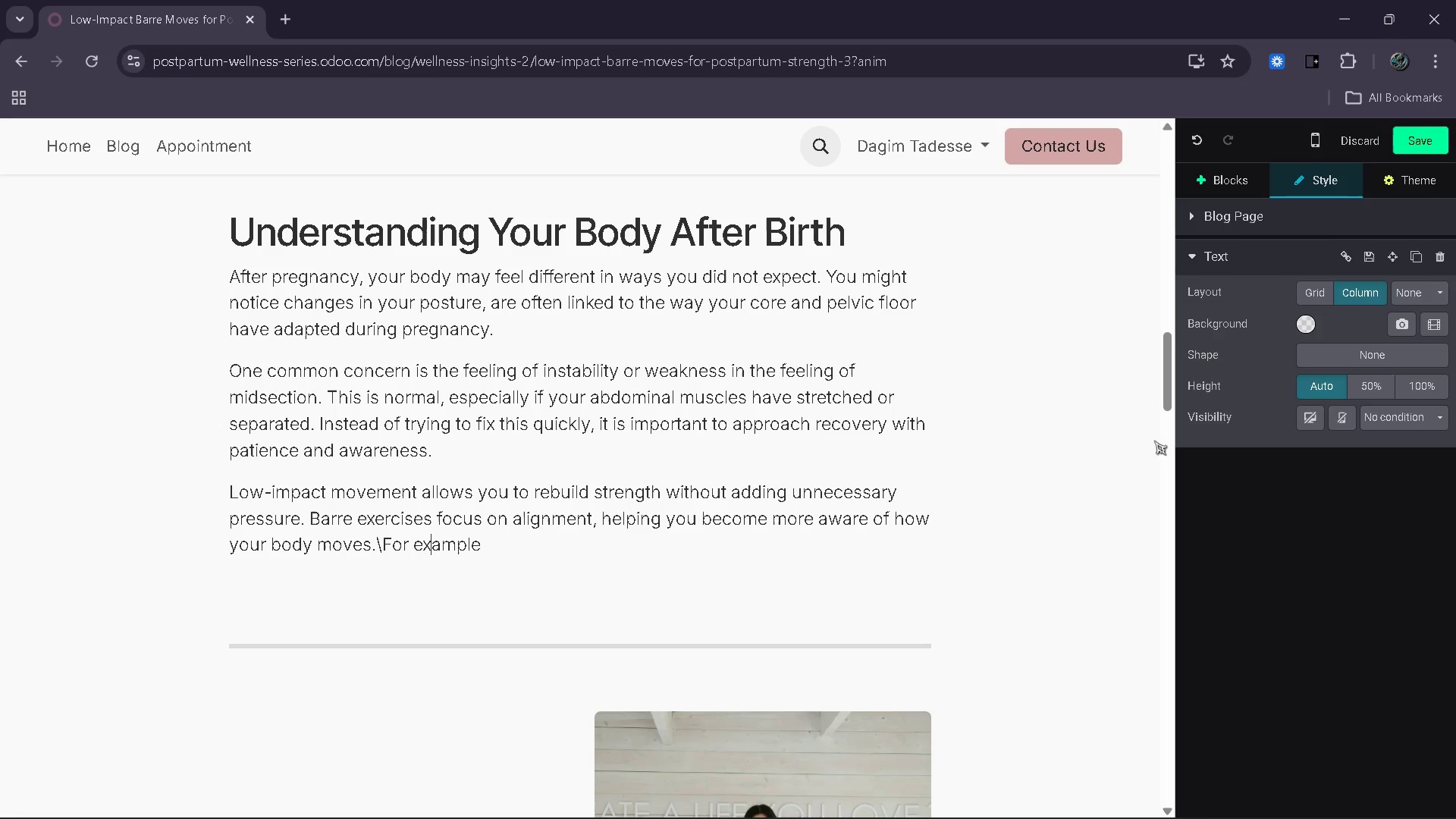 
key(ArrowLeft)
 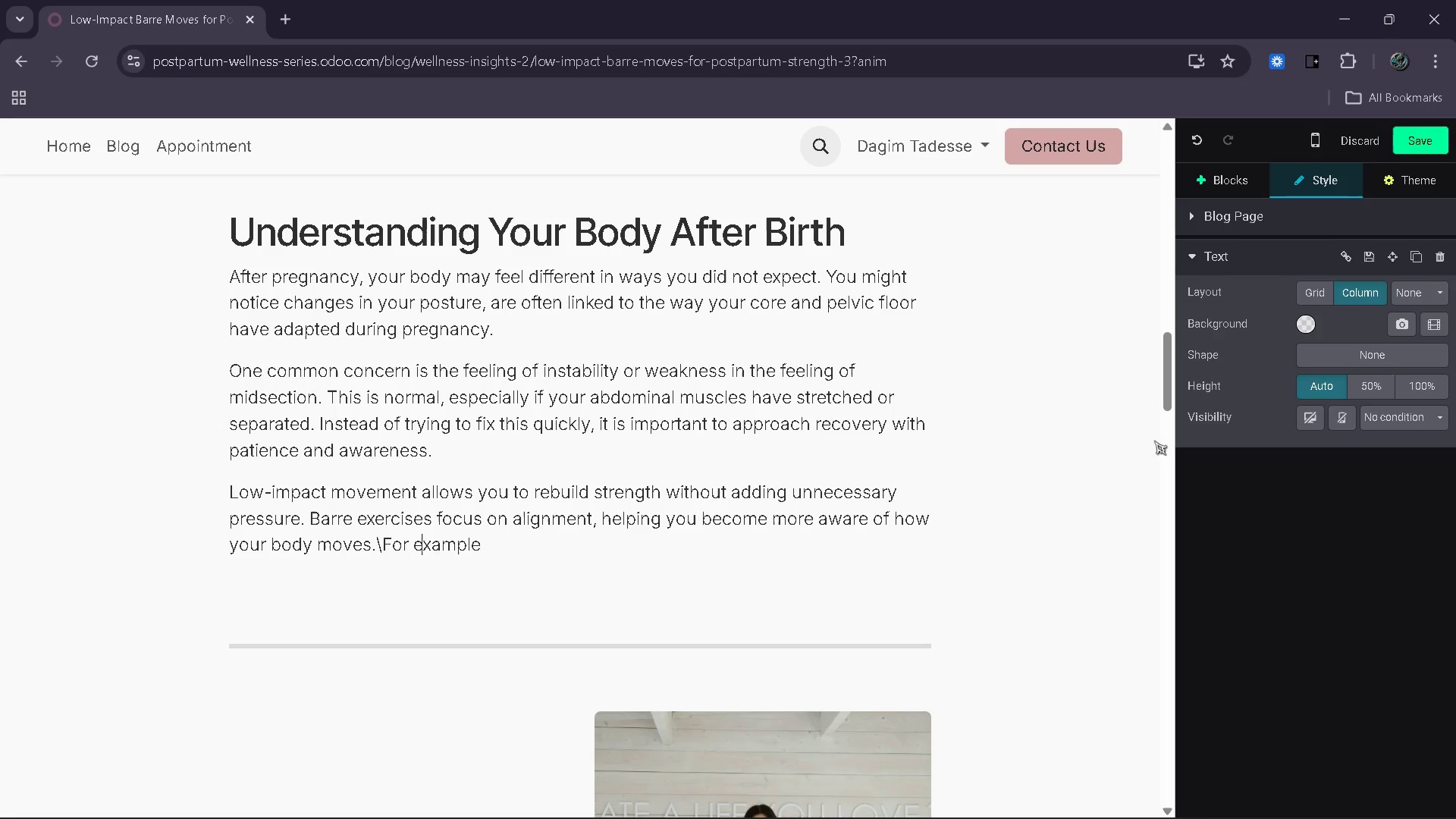 
key(ArrowLeft)
 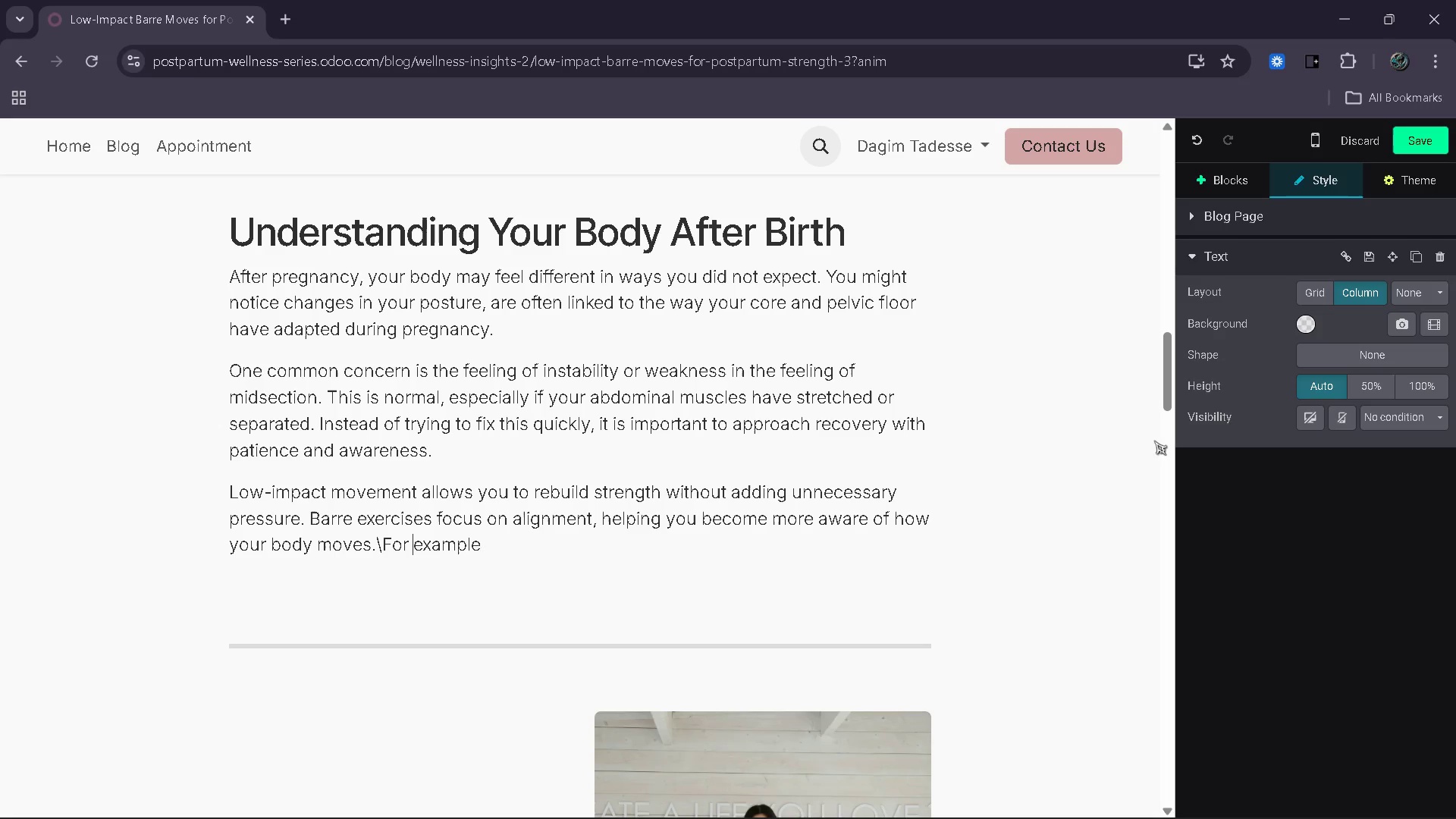 
key(ArrowLeft)
 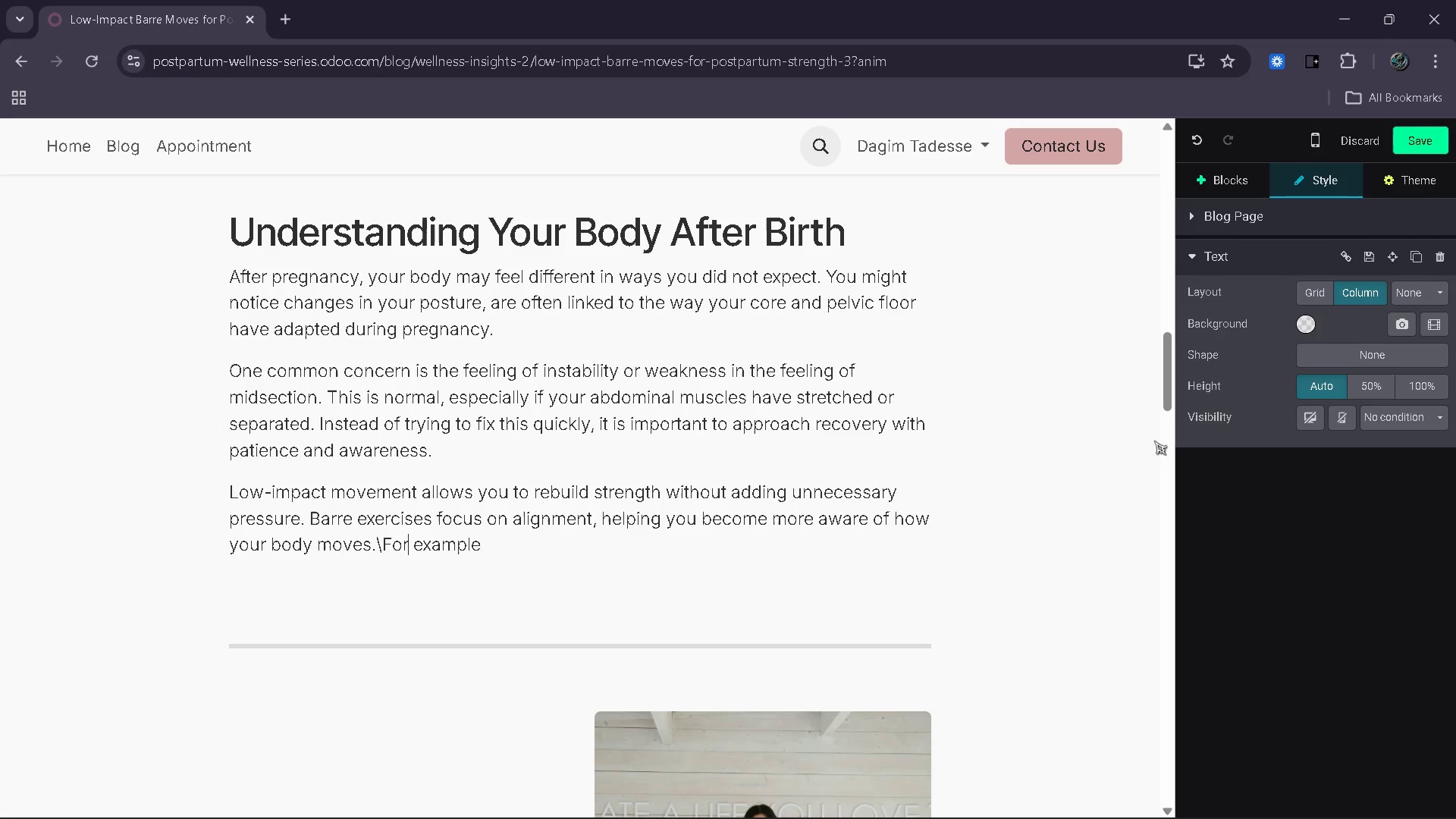 
key(ArrowLeft)
 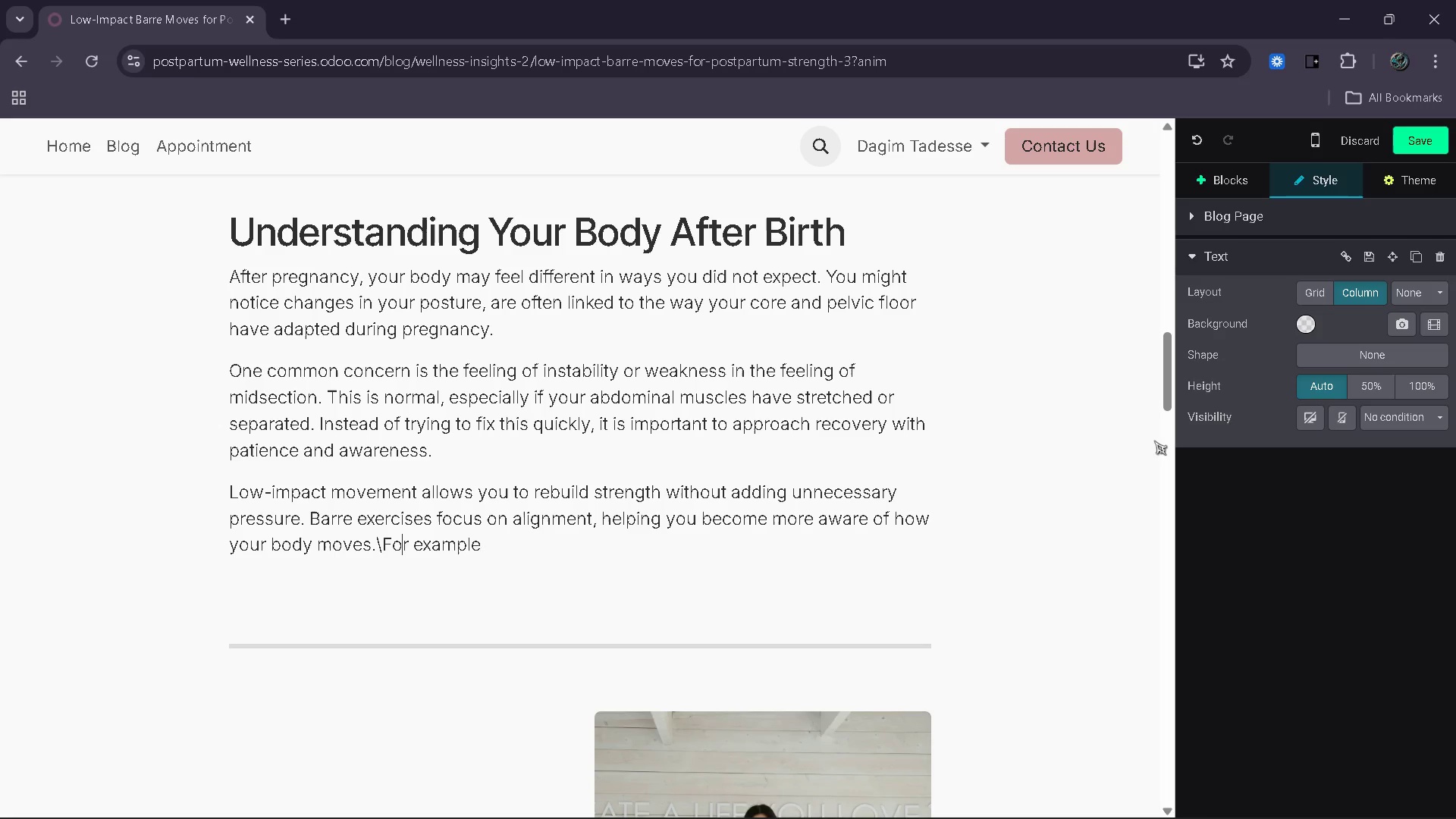 
key(ArrowLeft)
 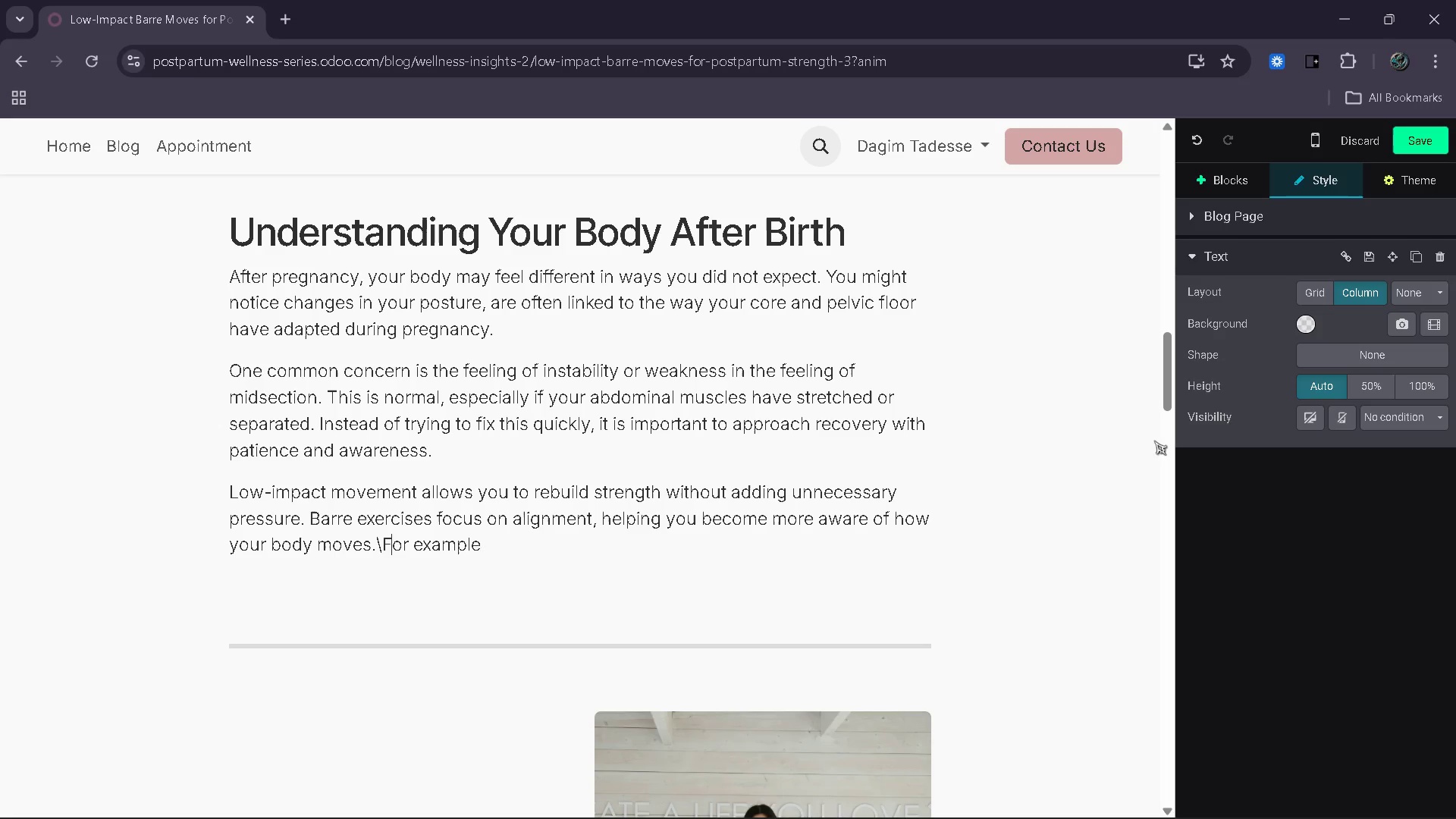 
key(ArrowLeft)
 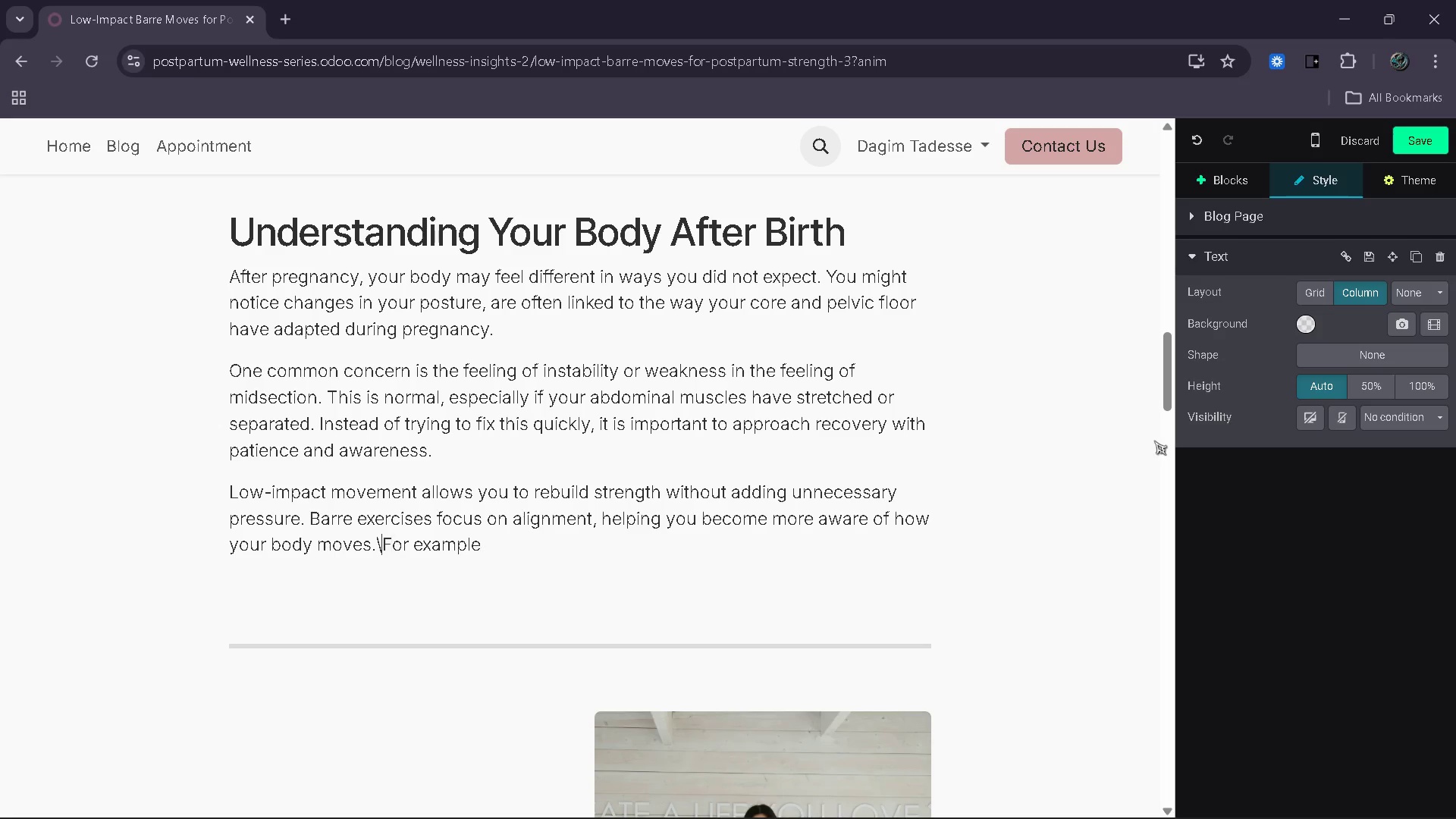 
key(ArrowLeft)
 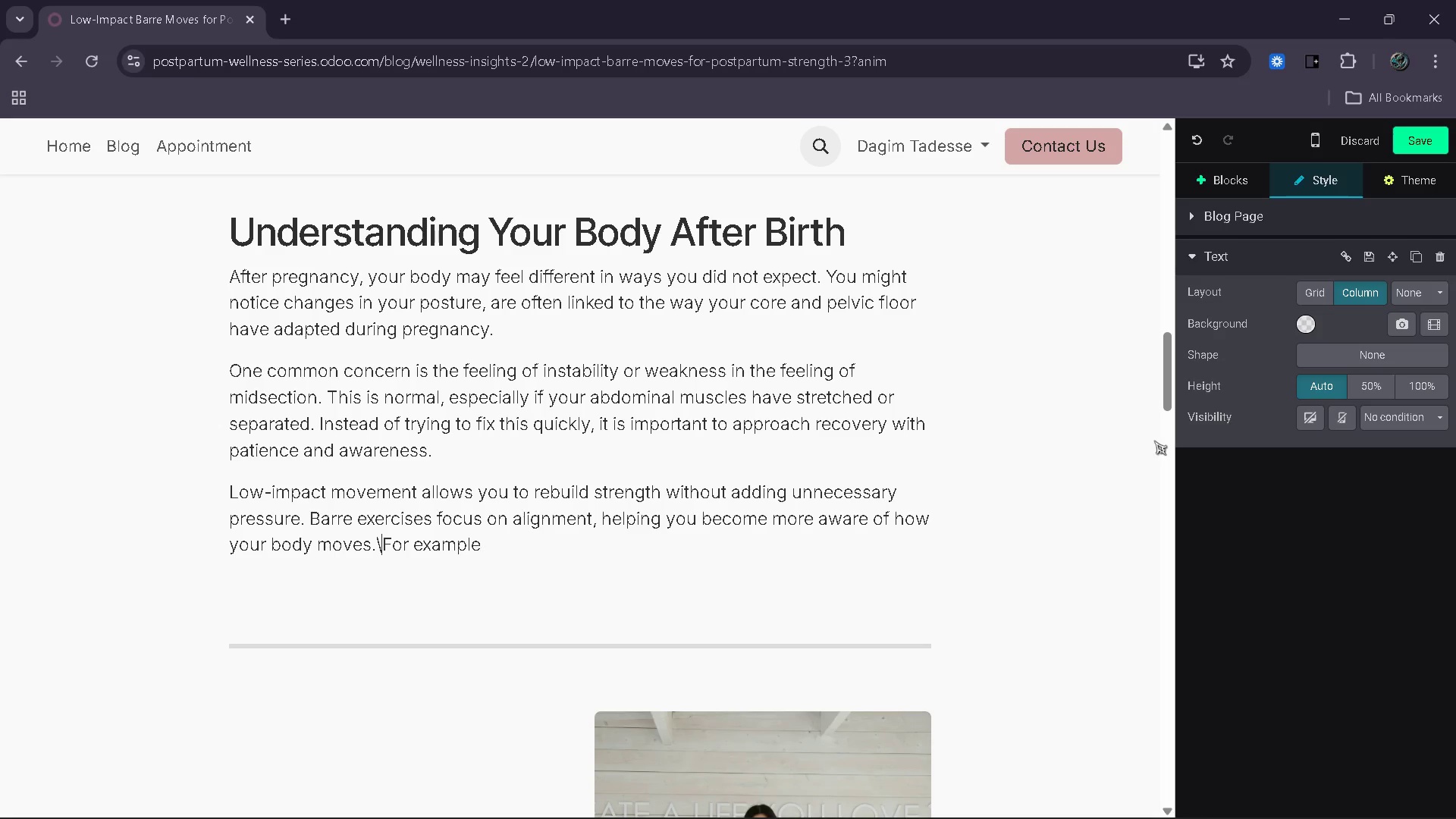 
key(Backspace)
 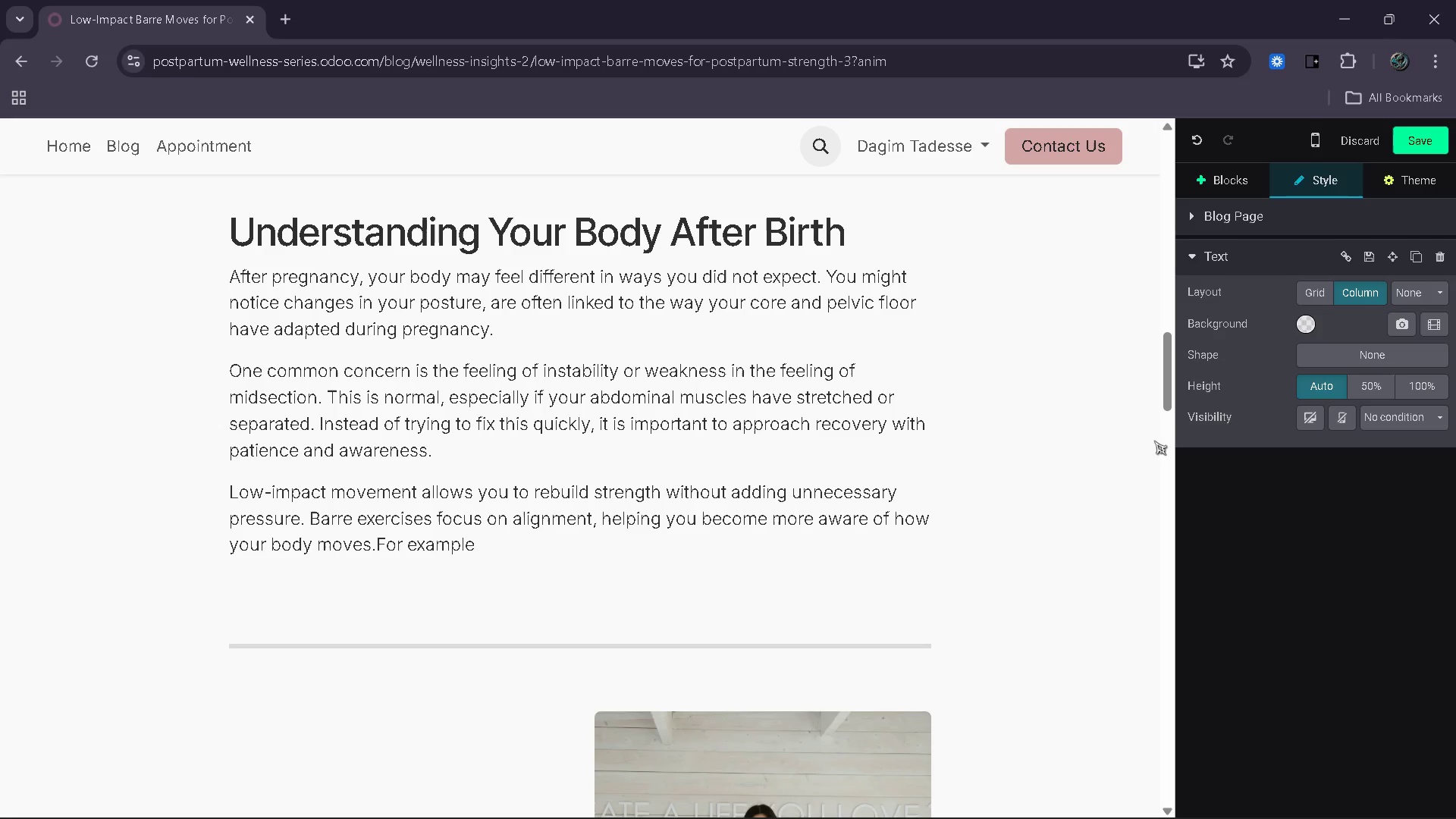 
key(Space)
 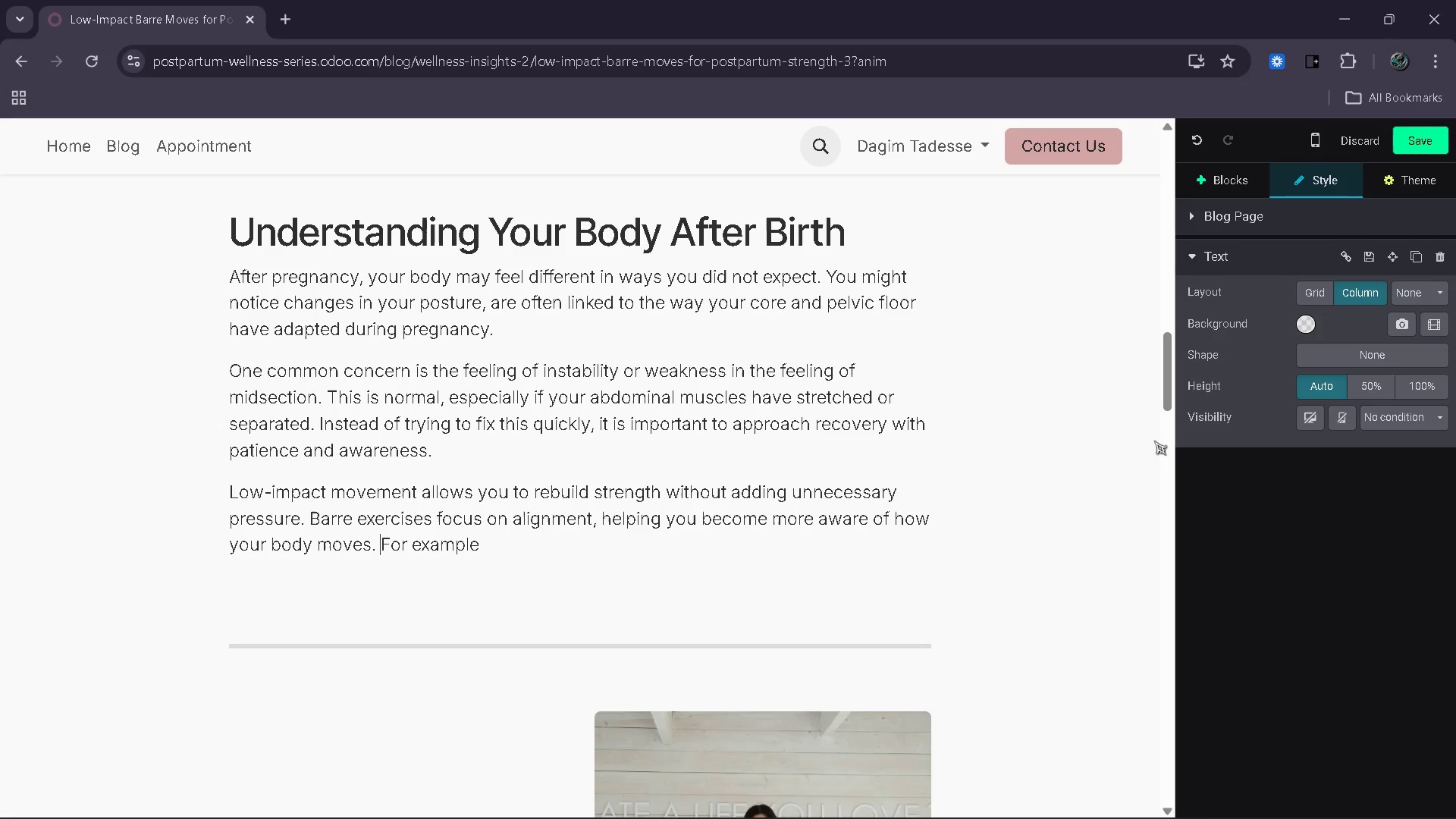 
key(ArrowRight)
 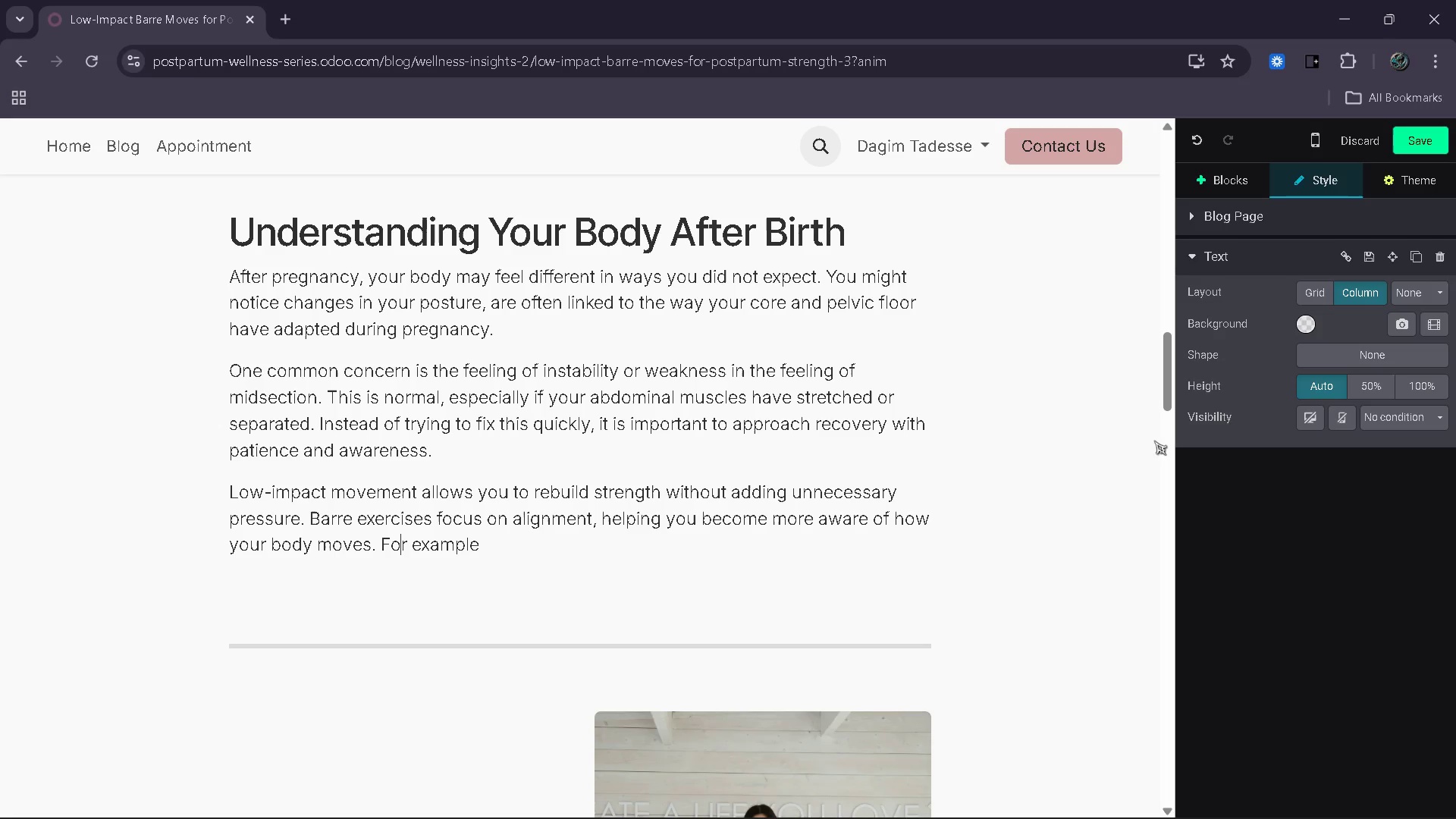 
key(ArrowRight)
 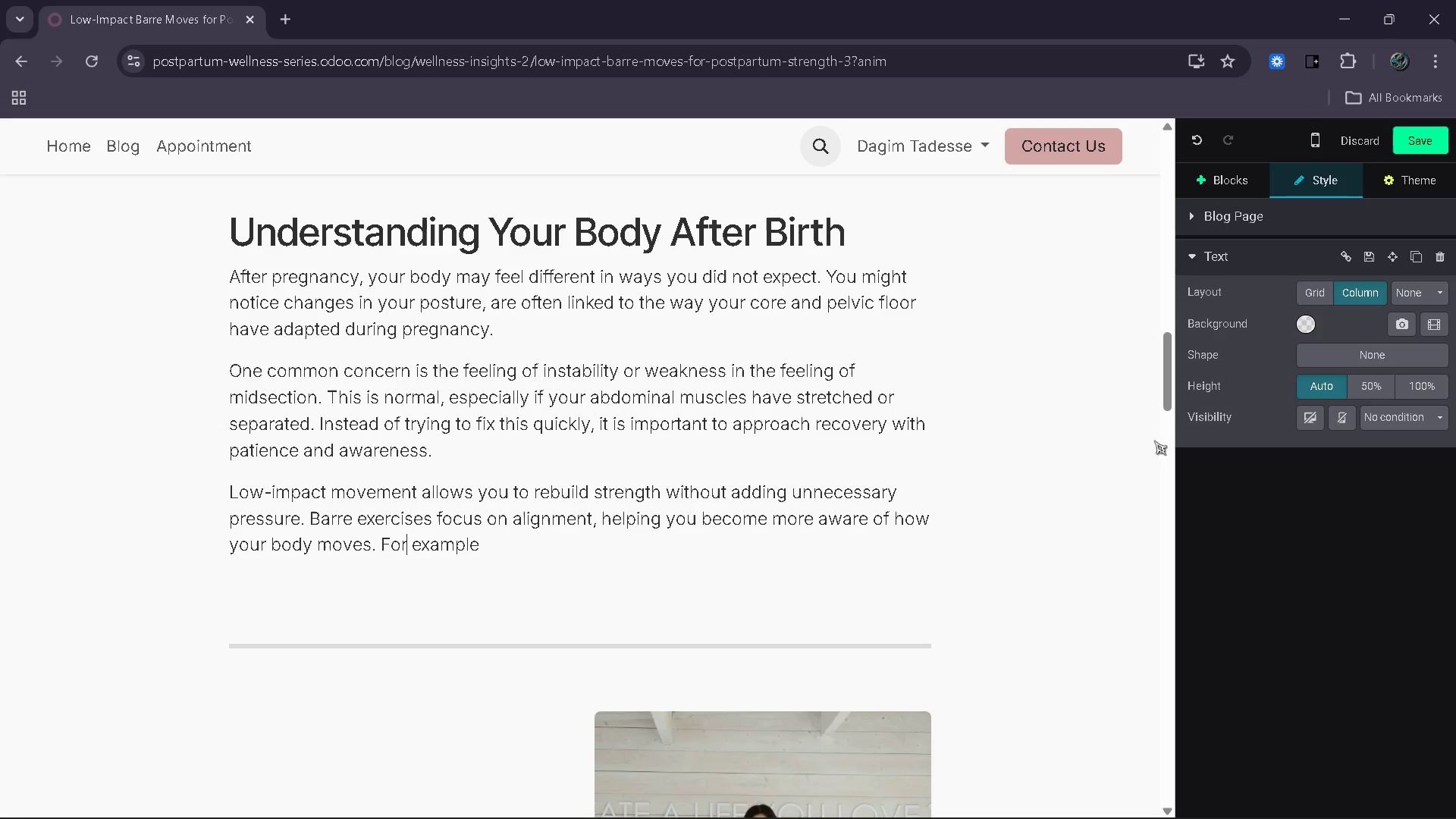 
key(ArrowRight)
 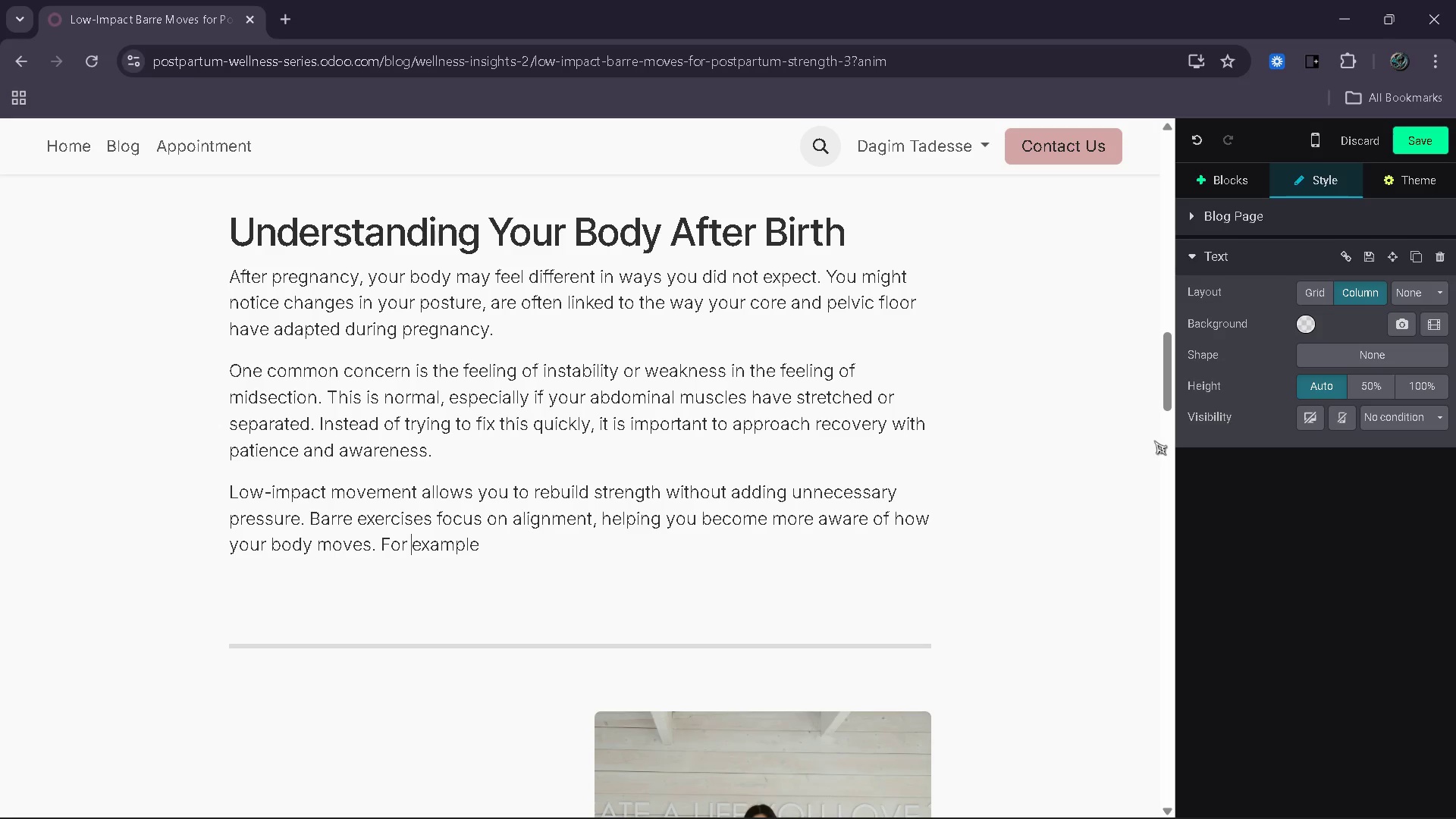 
key(ArrowRight)
 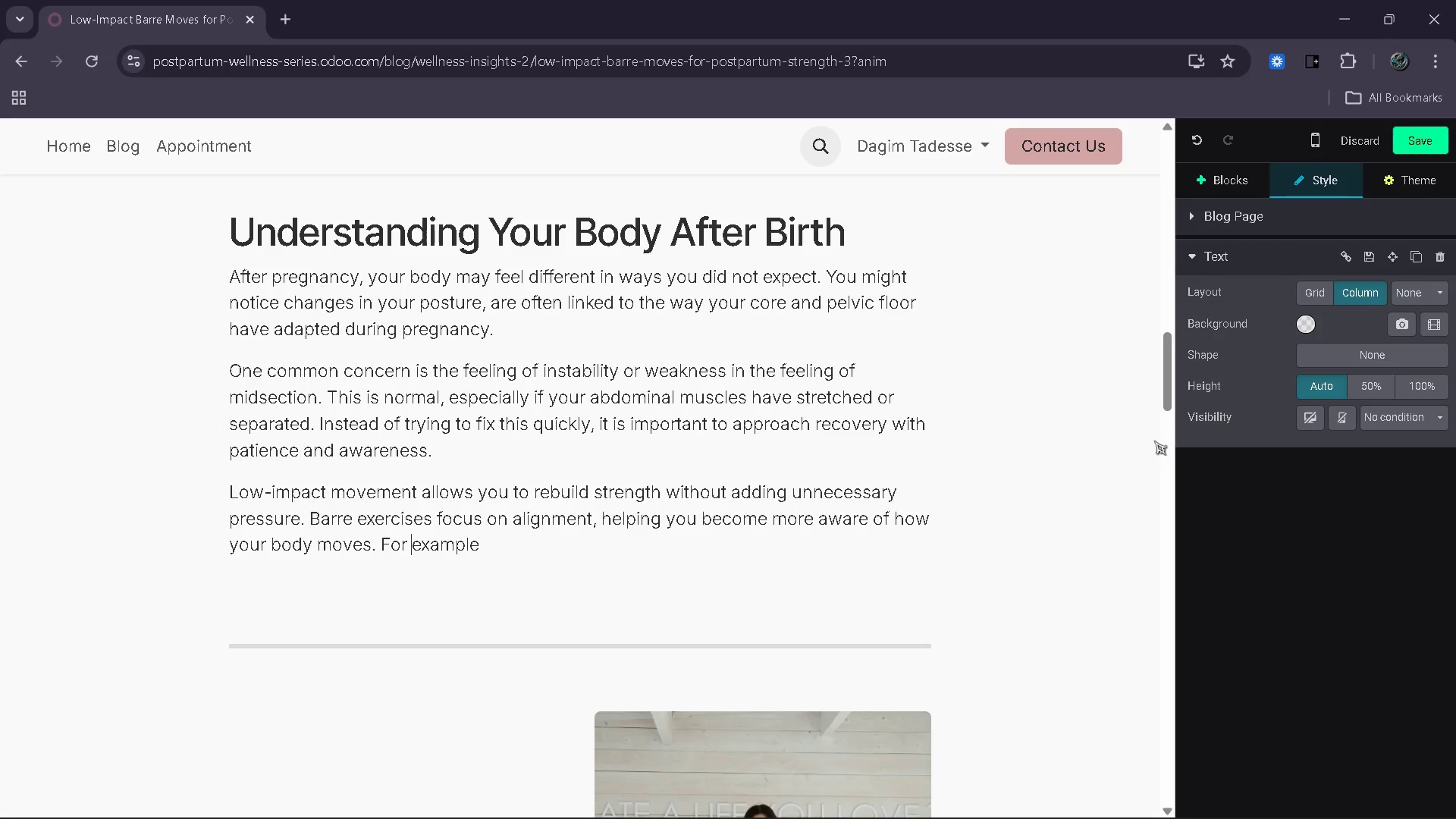 
key(ArrowRight)
 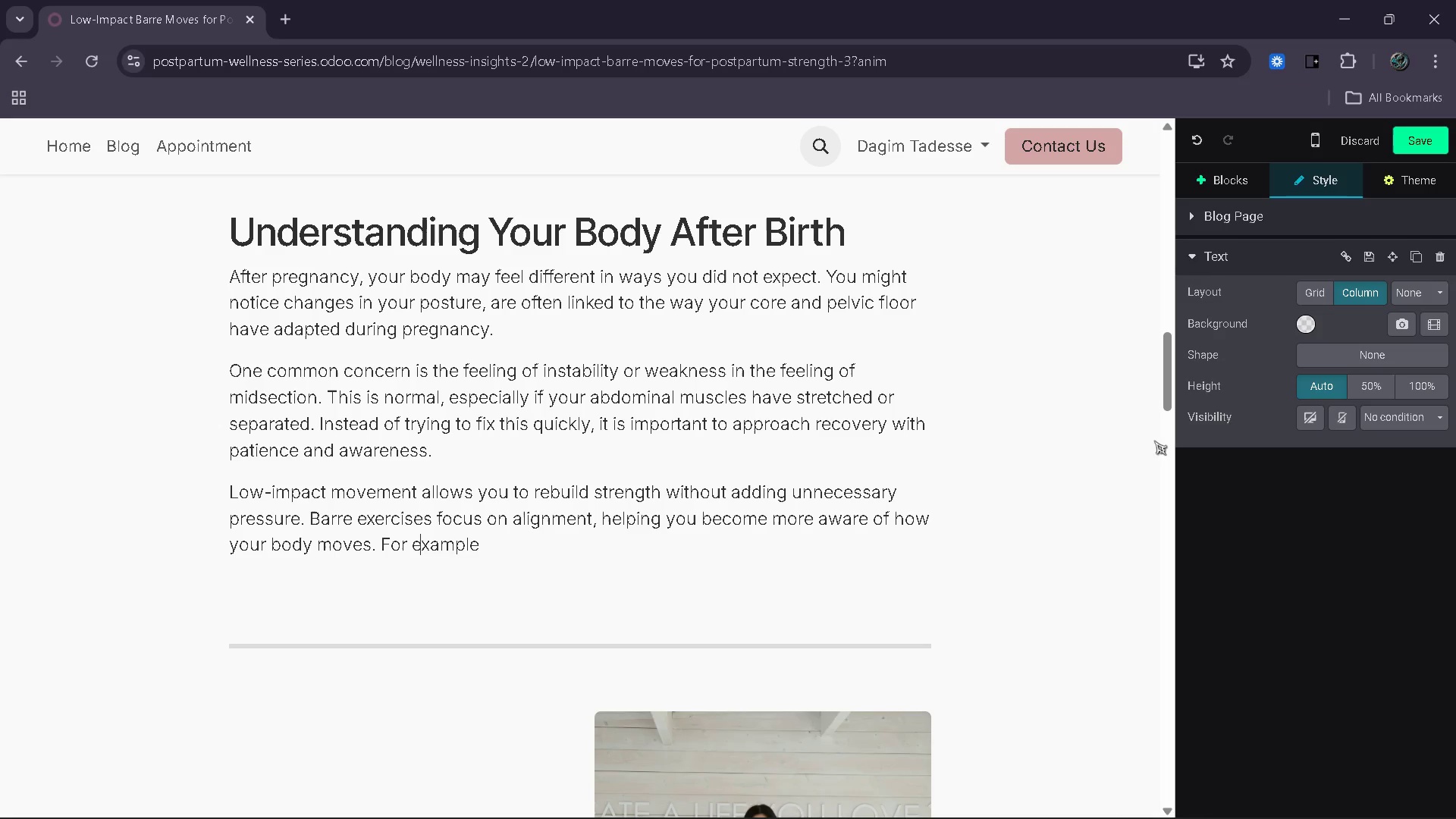 
key(ArrowRight)
 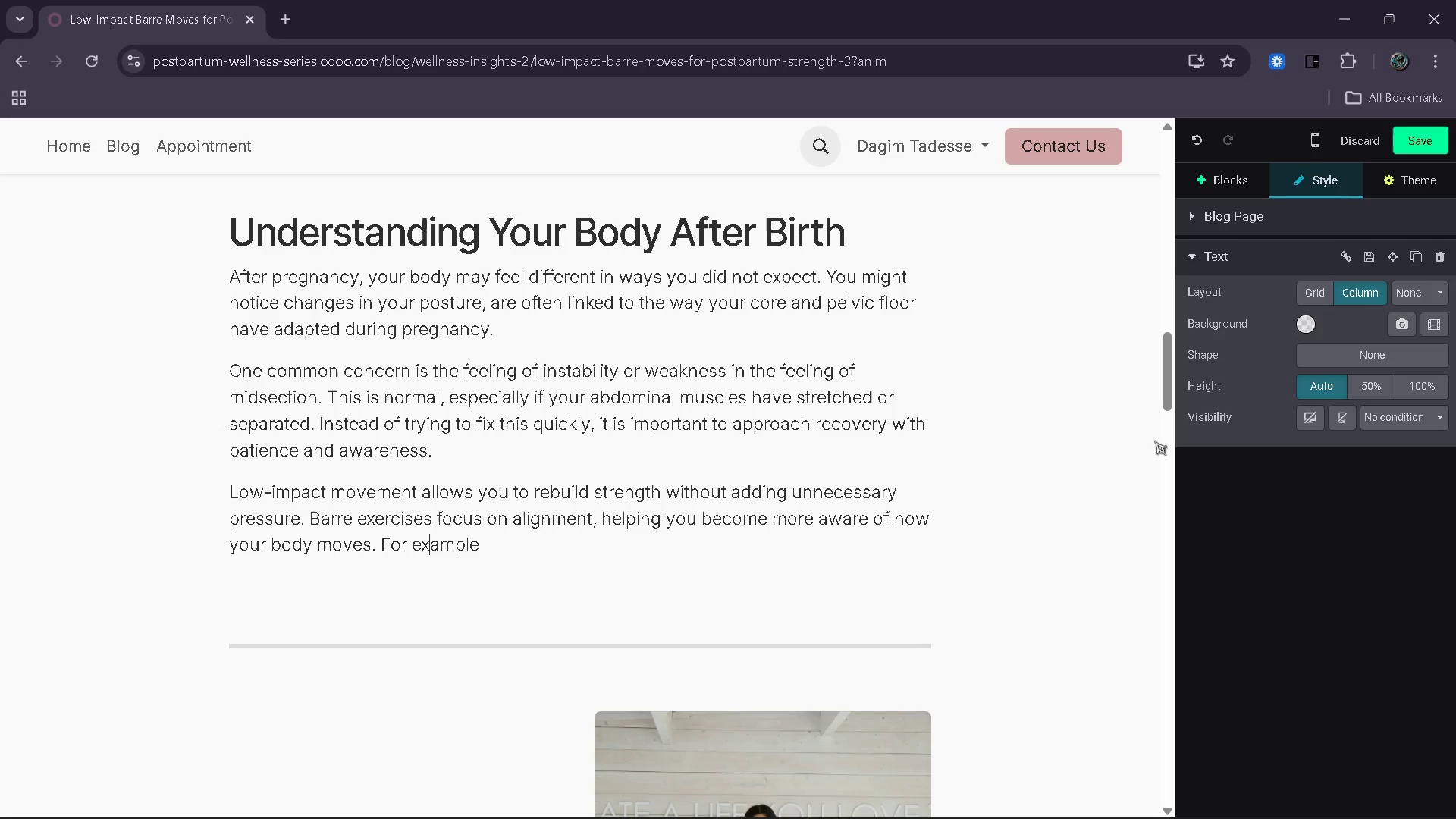 
key(ArrowRight)
 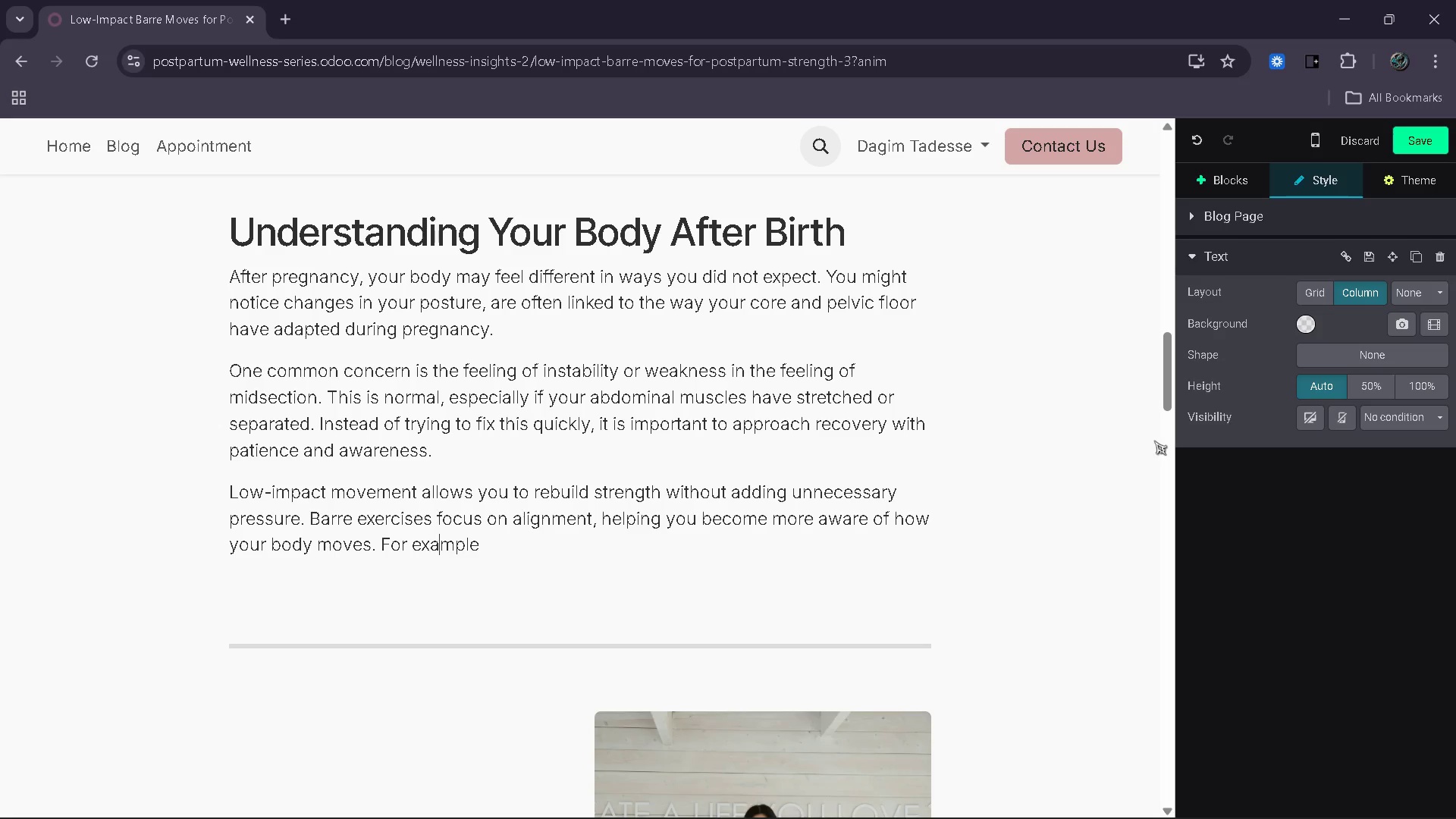 
key(ArrowRight)
 